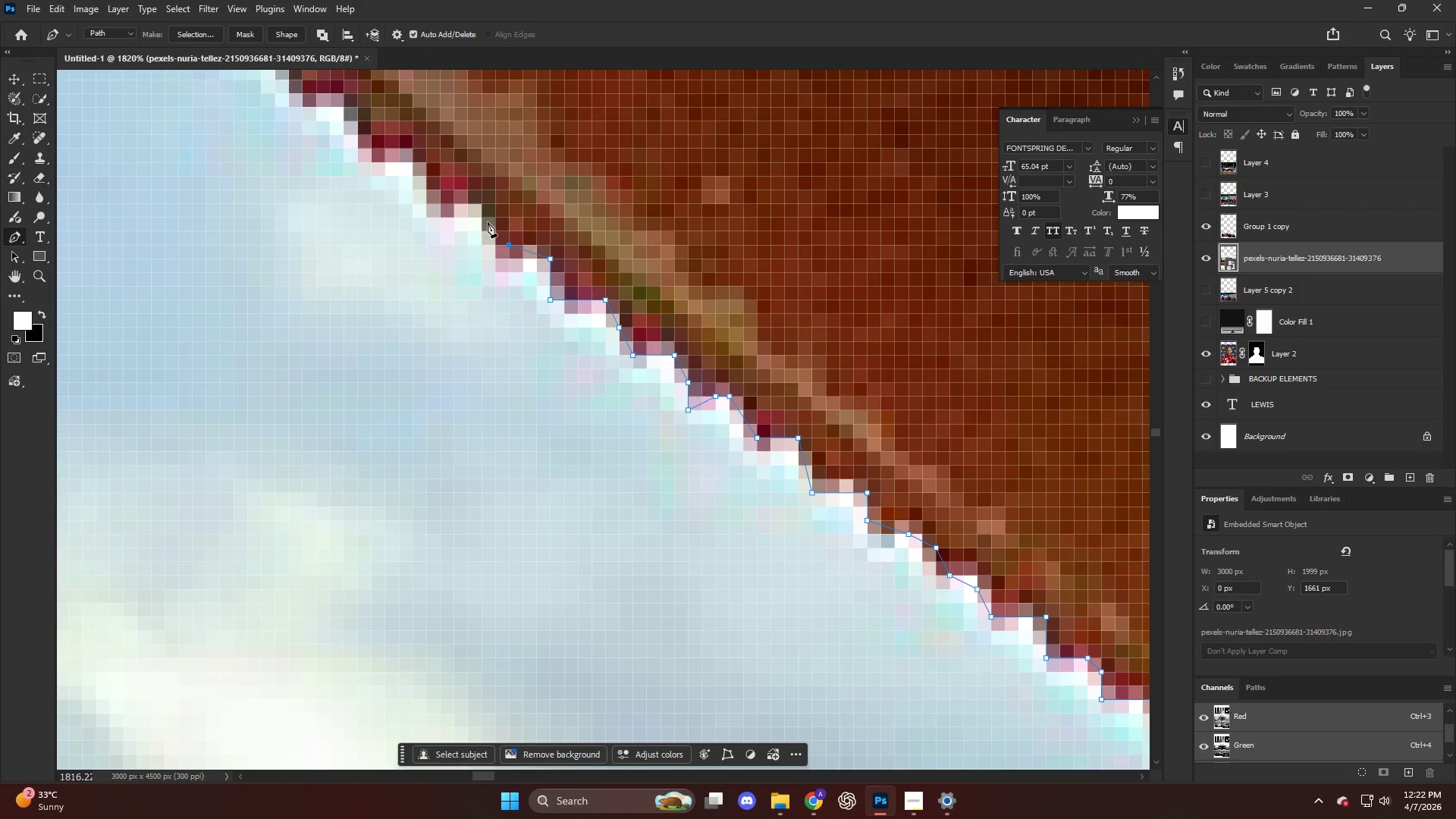 
left_click([485, 204])
 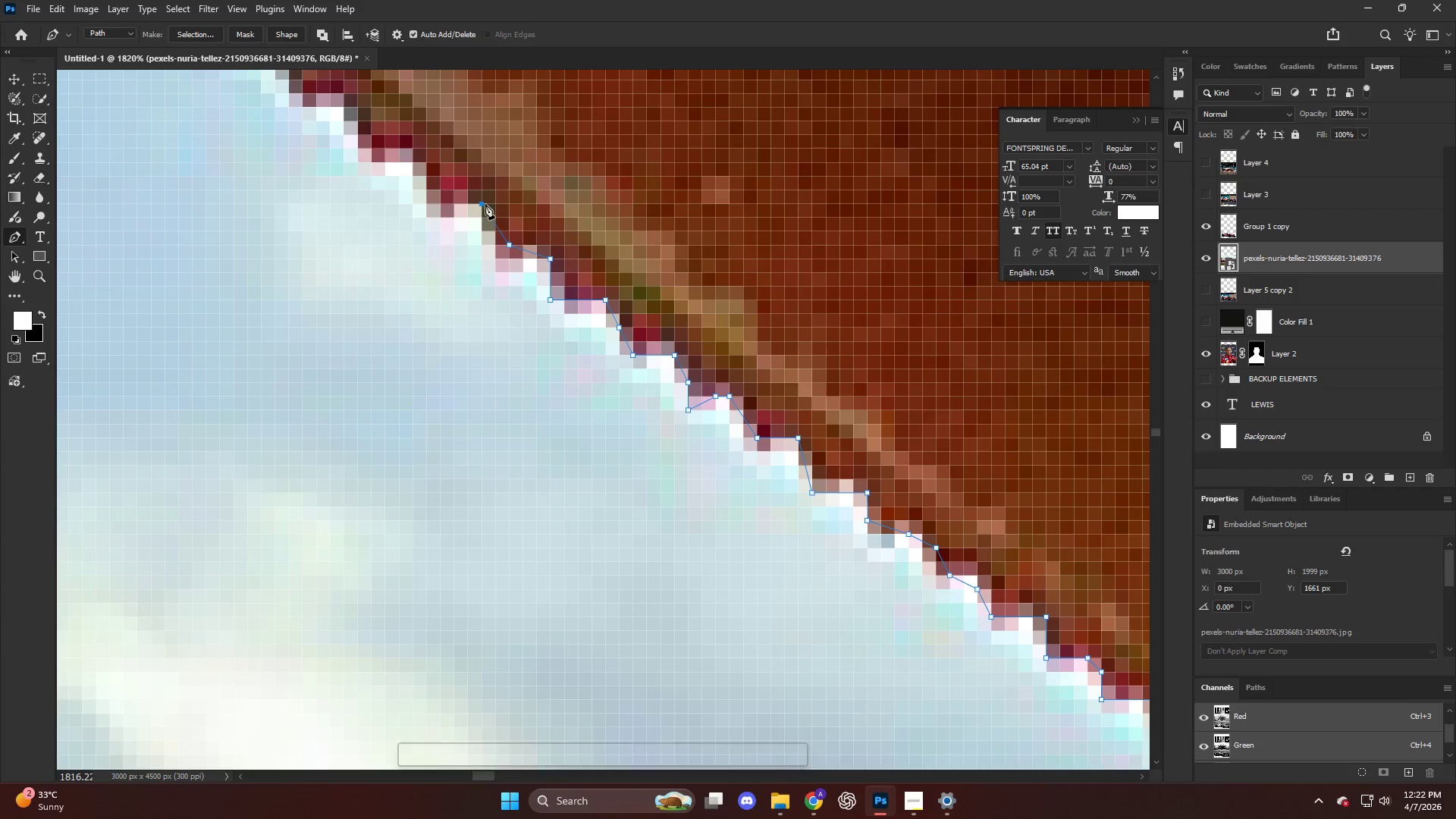 
hold_key(key=AltLeft, duration=1.05)
 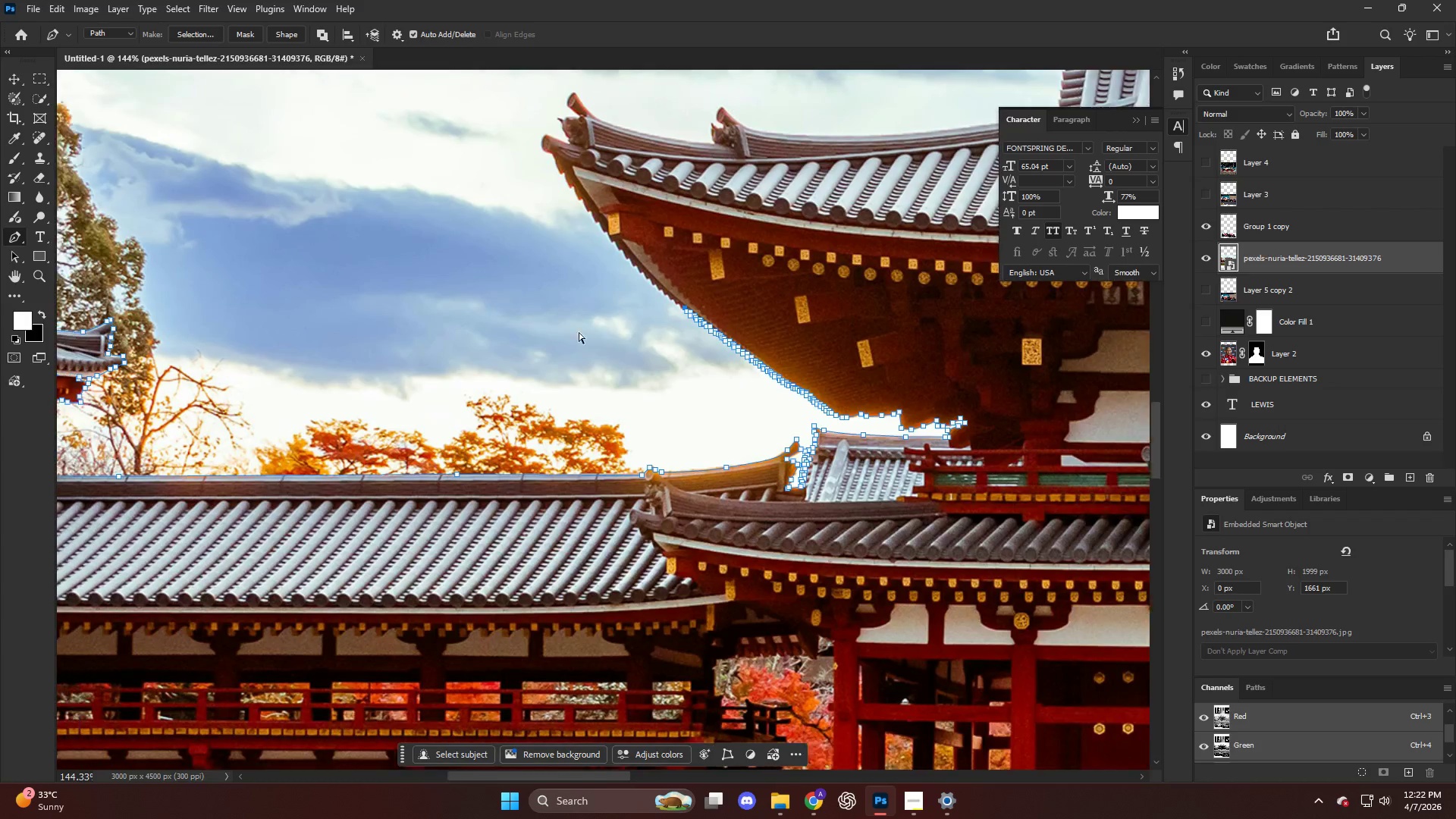 
hold_key(key=ControlLeft, duration=0.38)
 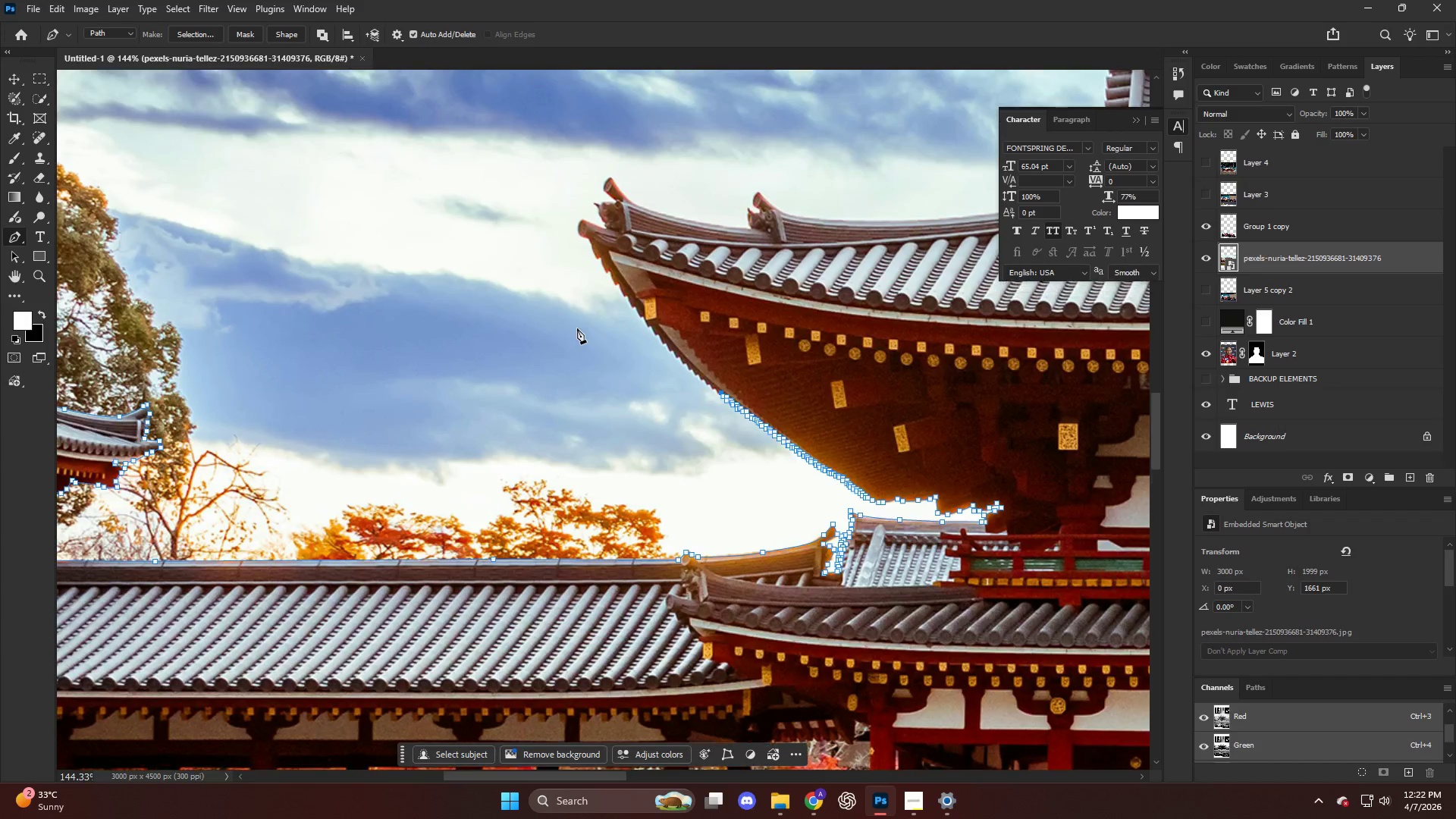 
hold_key(key=AltLeft, duration=0.75)
 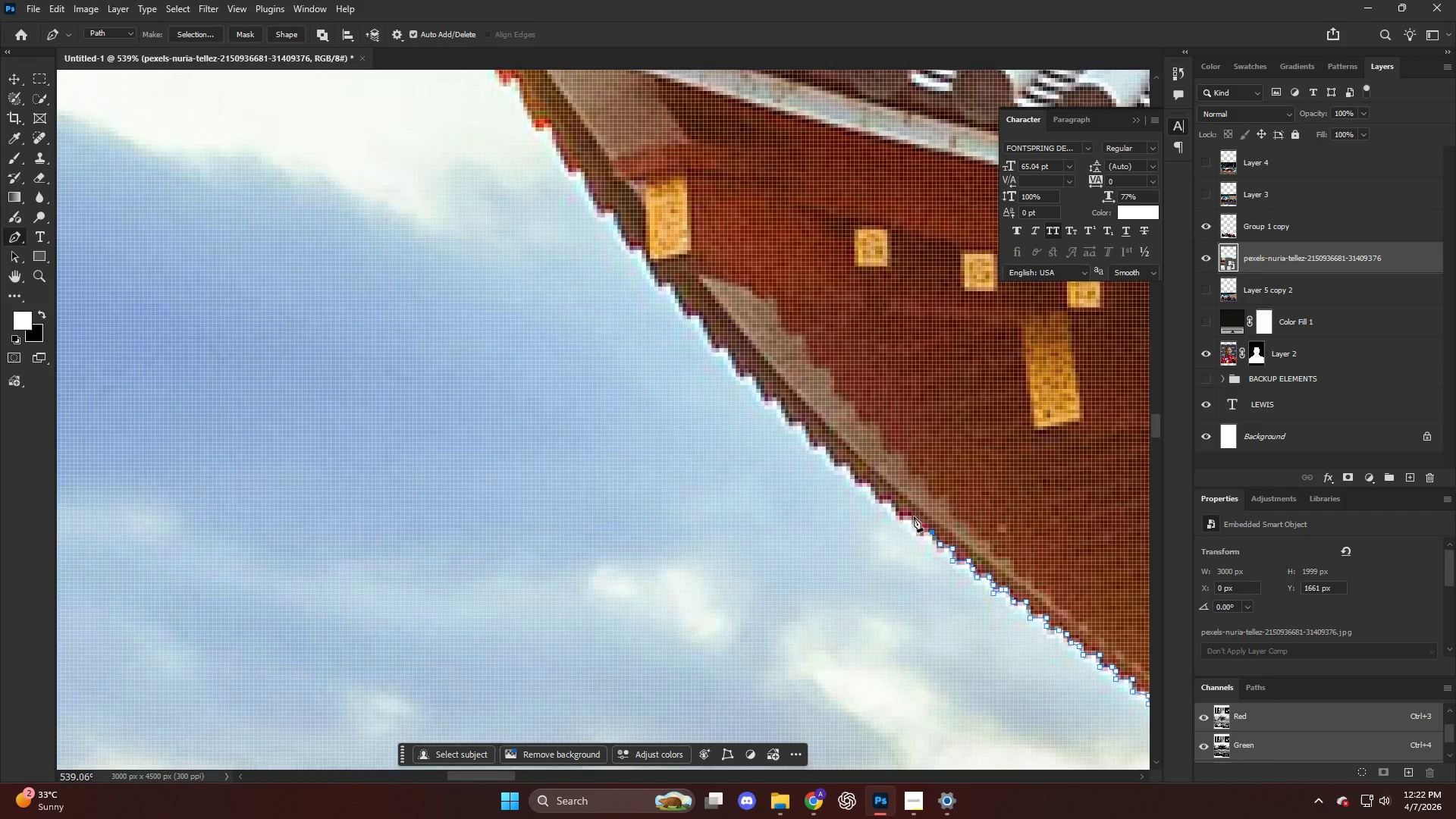 
hold_key(key=AltLeft, duration=0.47)
 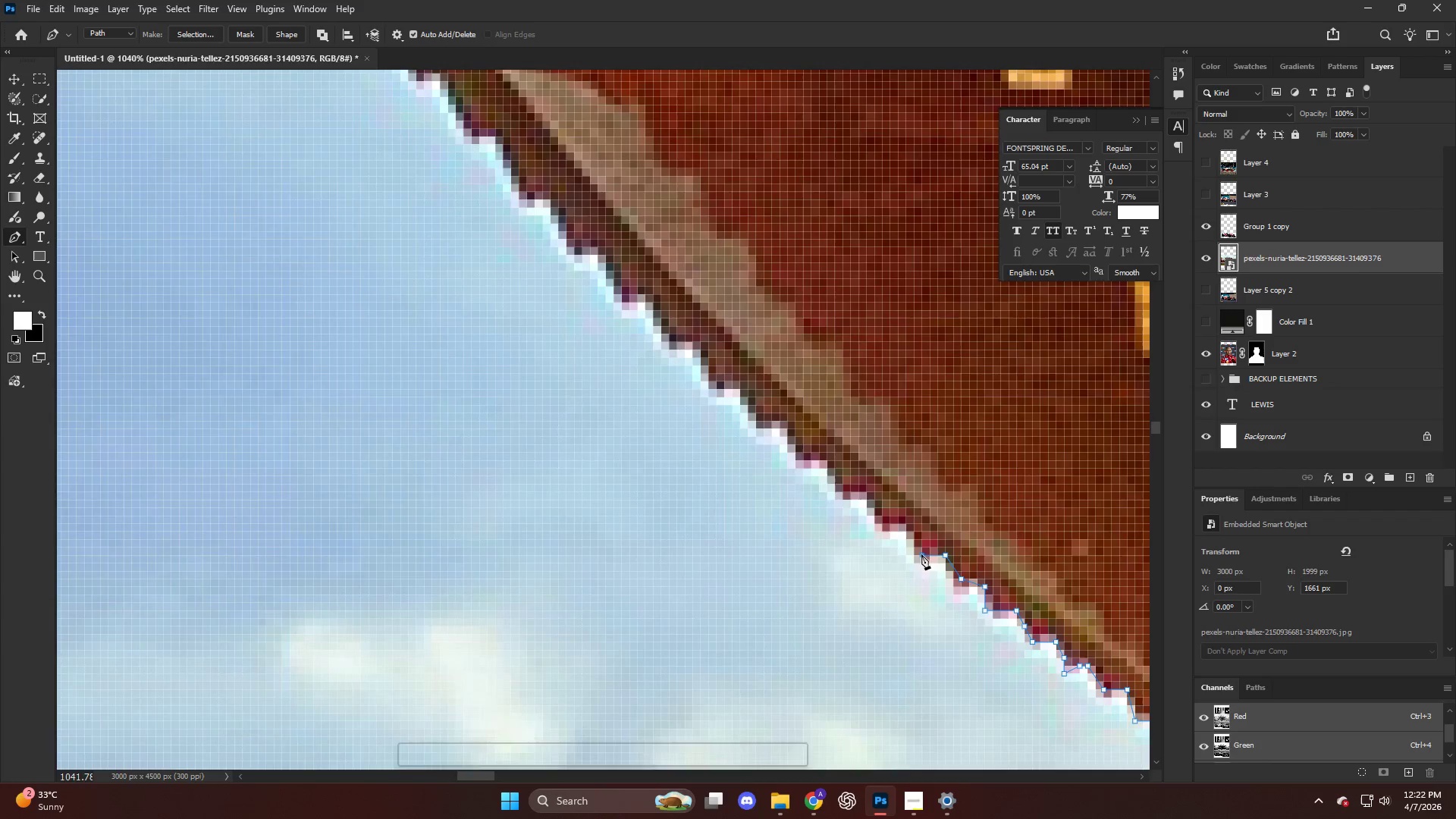 
left_click_drag(start_coordinate=[921, 554], to_coordinate=[918, 554])
 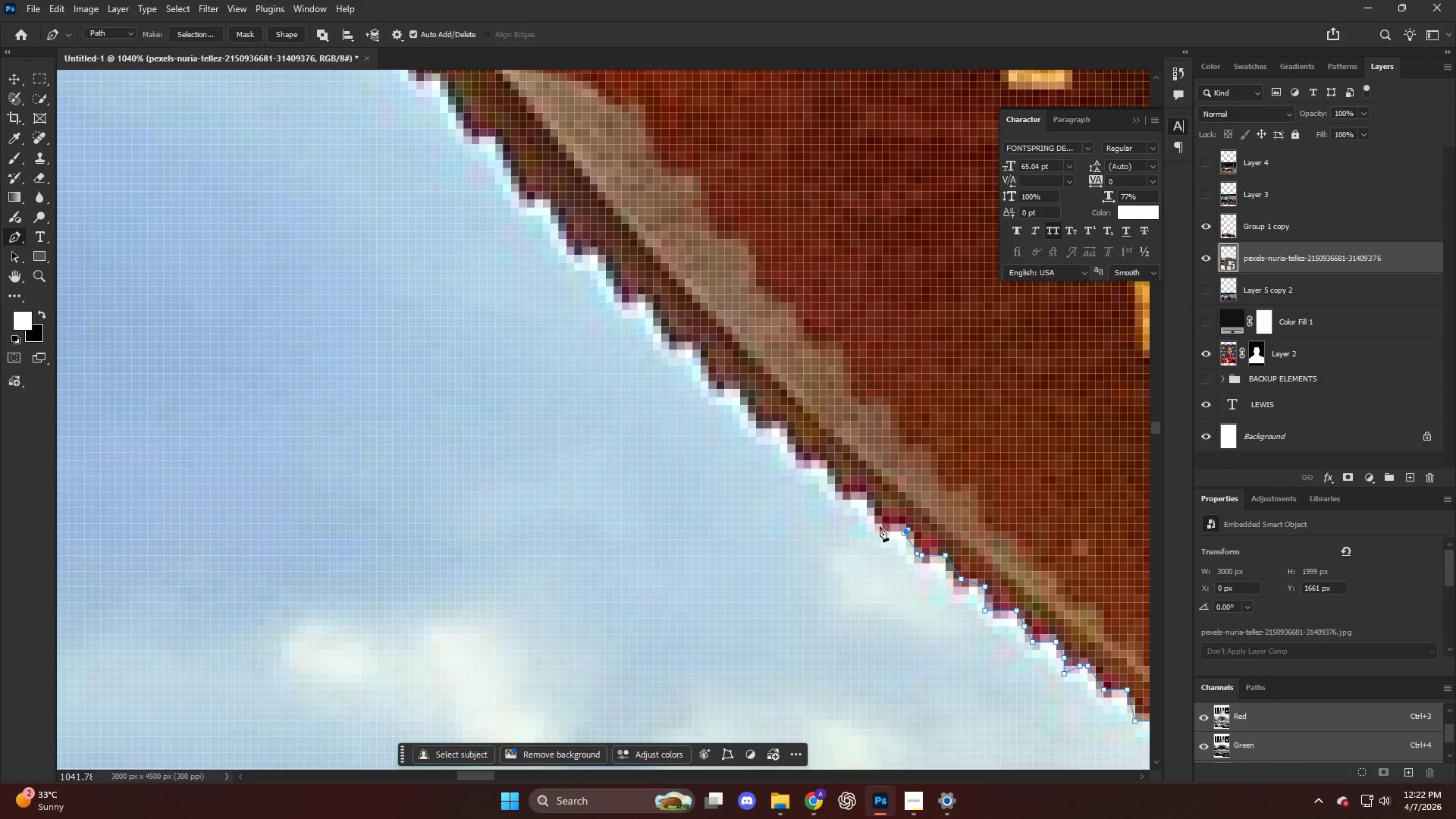 
scroll: coordinate [921, 540], scroll_direction: up, amount: 15.0
 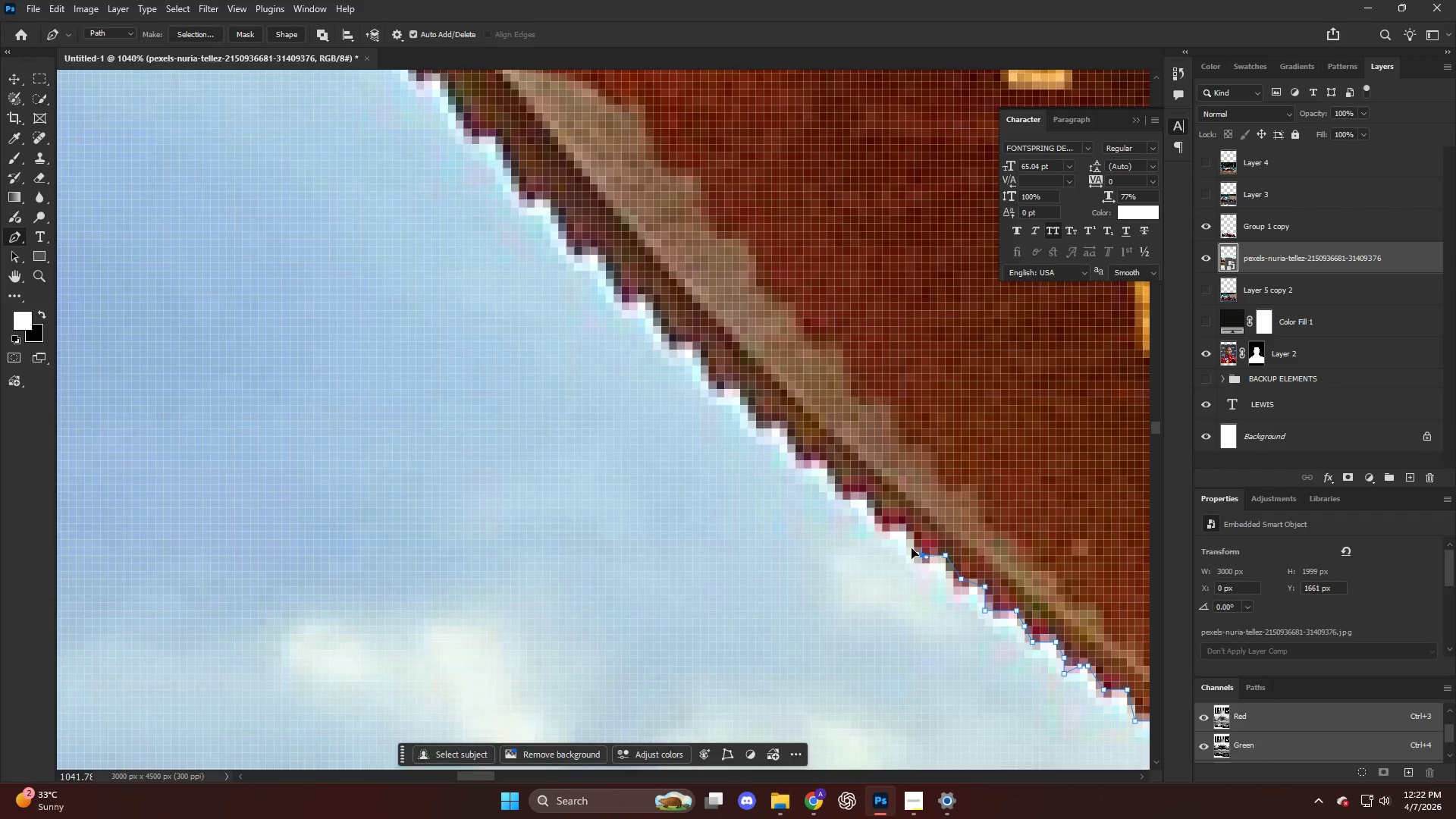 
left_click_drag(start_coordinate=[880, 526], to_coordinate=[875, 519])
 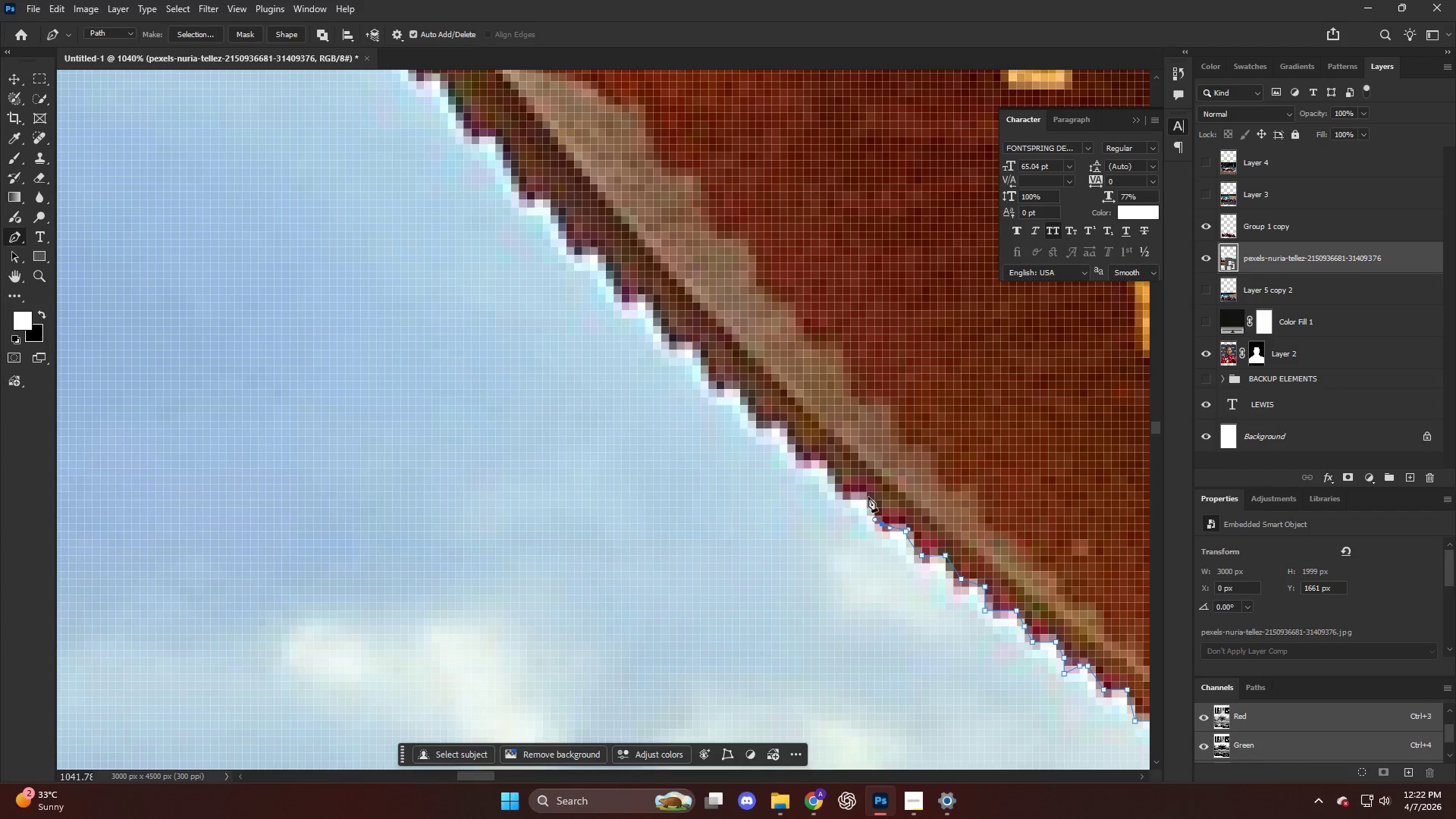 
left_click_drag(start_coordinate=[868, 494], to_coordinate=[864, 490])
 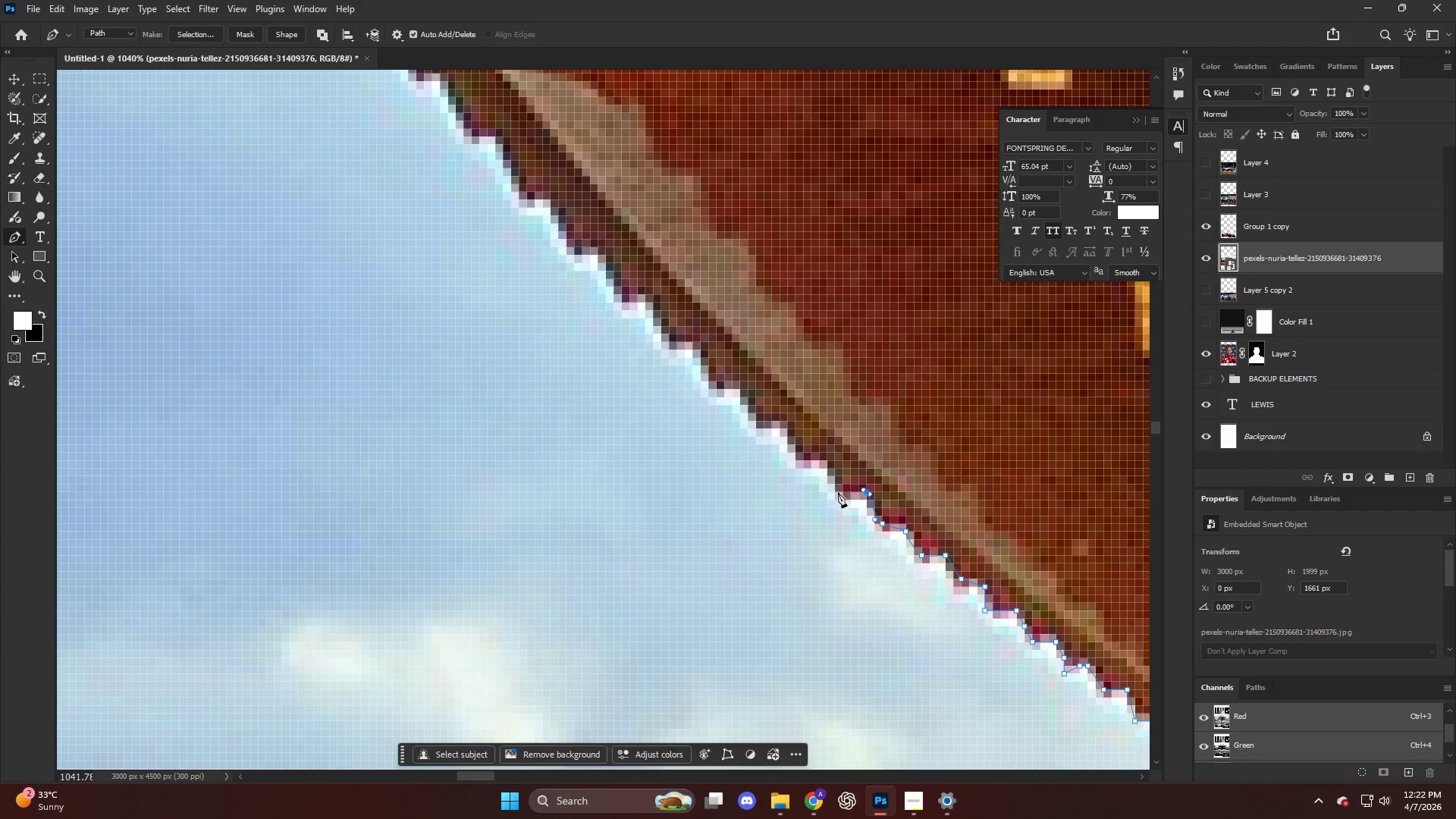 
left_click_drag(start_coordinate=[838, 492], to_coordinate=[833, 482])
 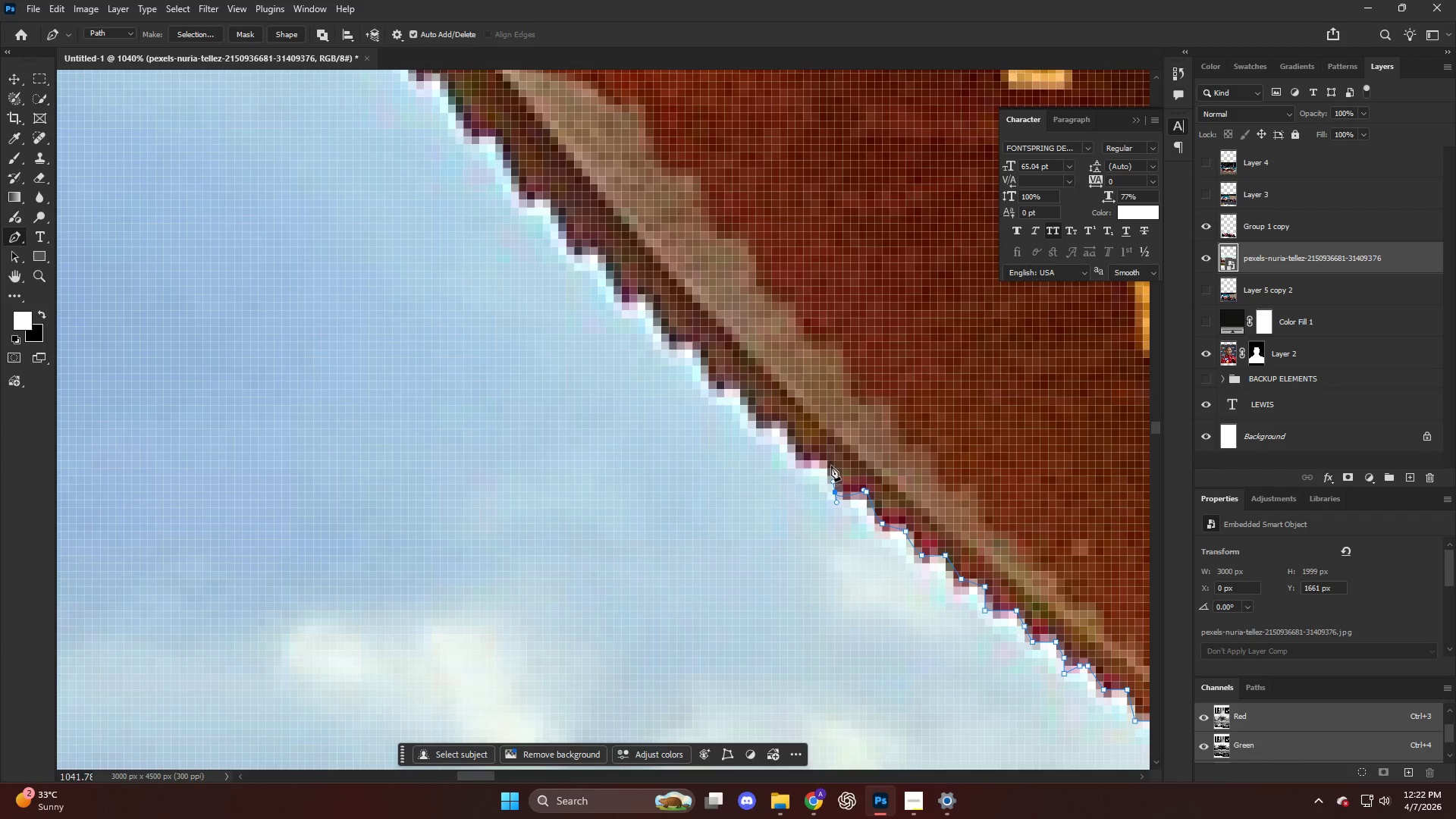 
left_click_drag(start_coordinate=[831, 466], to_coordinate=[827, 463])
 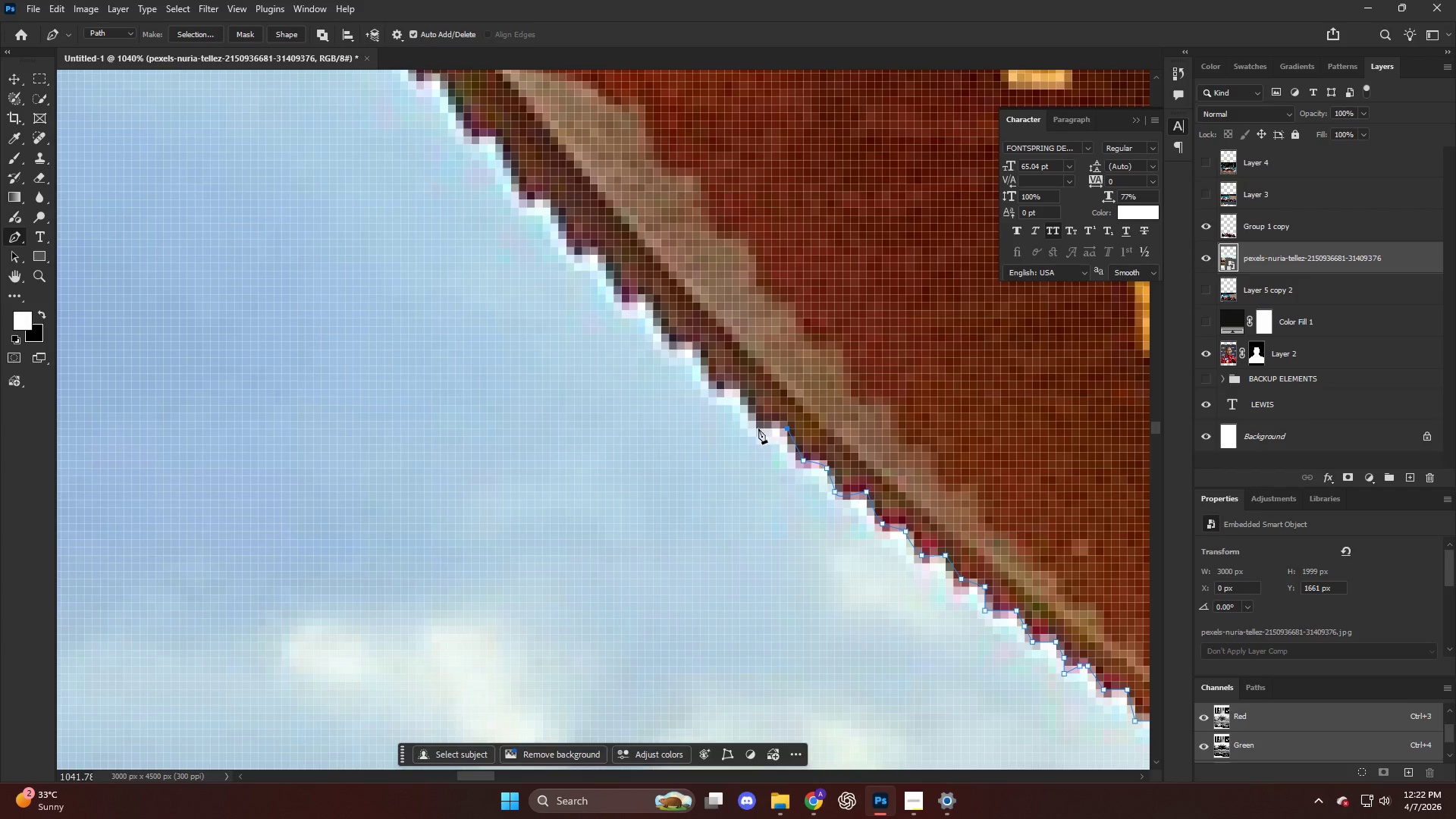 
left_click_drag(start_coordinate=[748, 388], to_coordinate=[743, 387])
 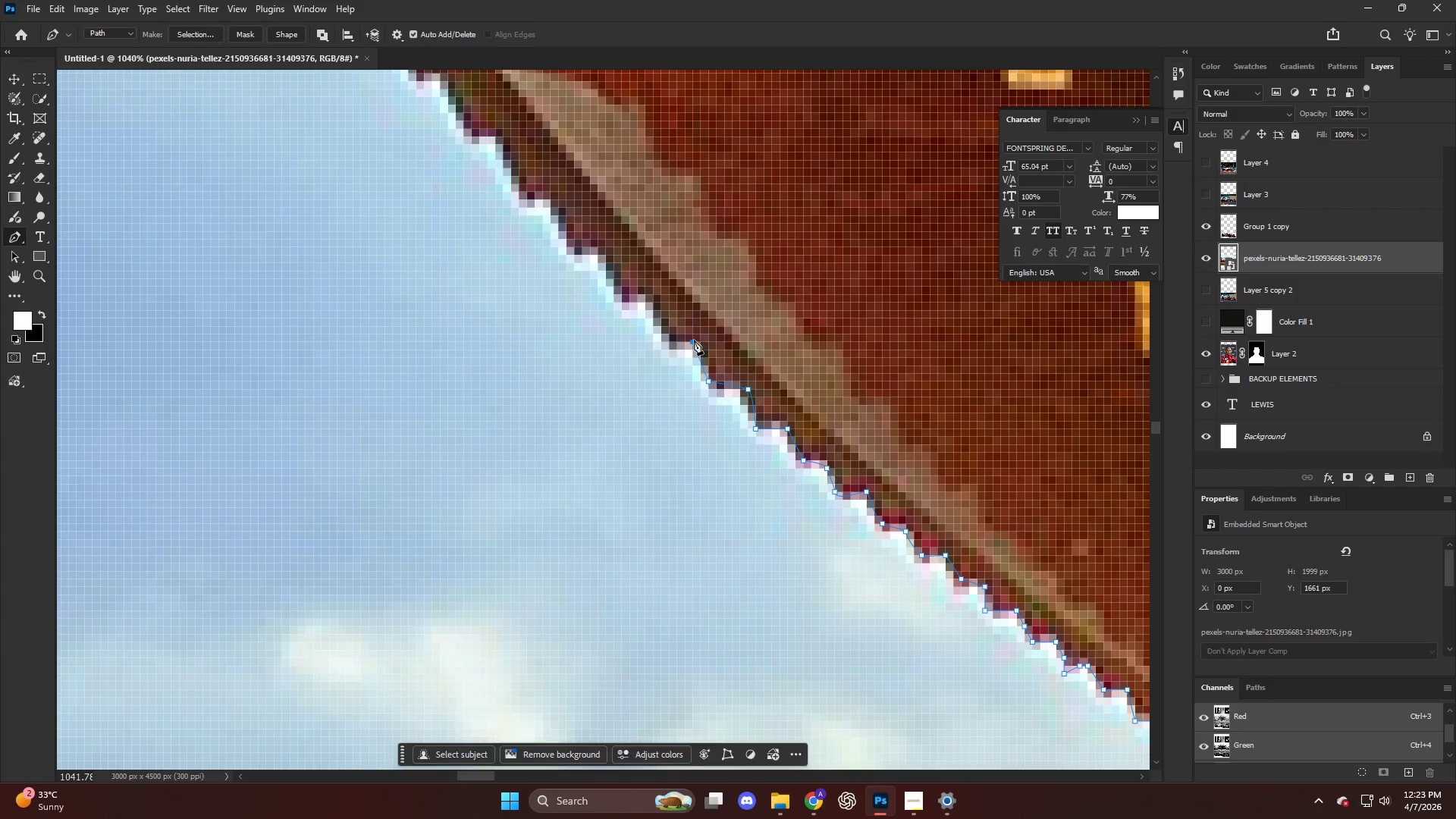 
left_click_drag(start_coordinate=[671, 339], to_coordinate=[669, 335])
 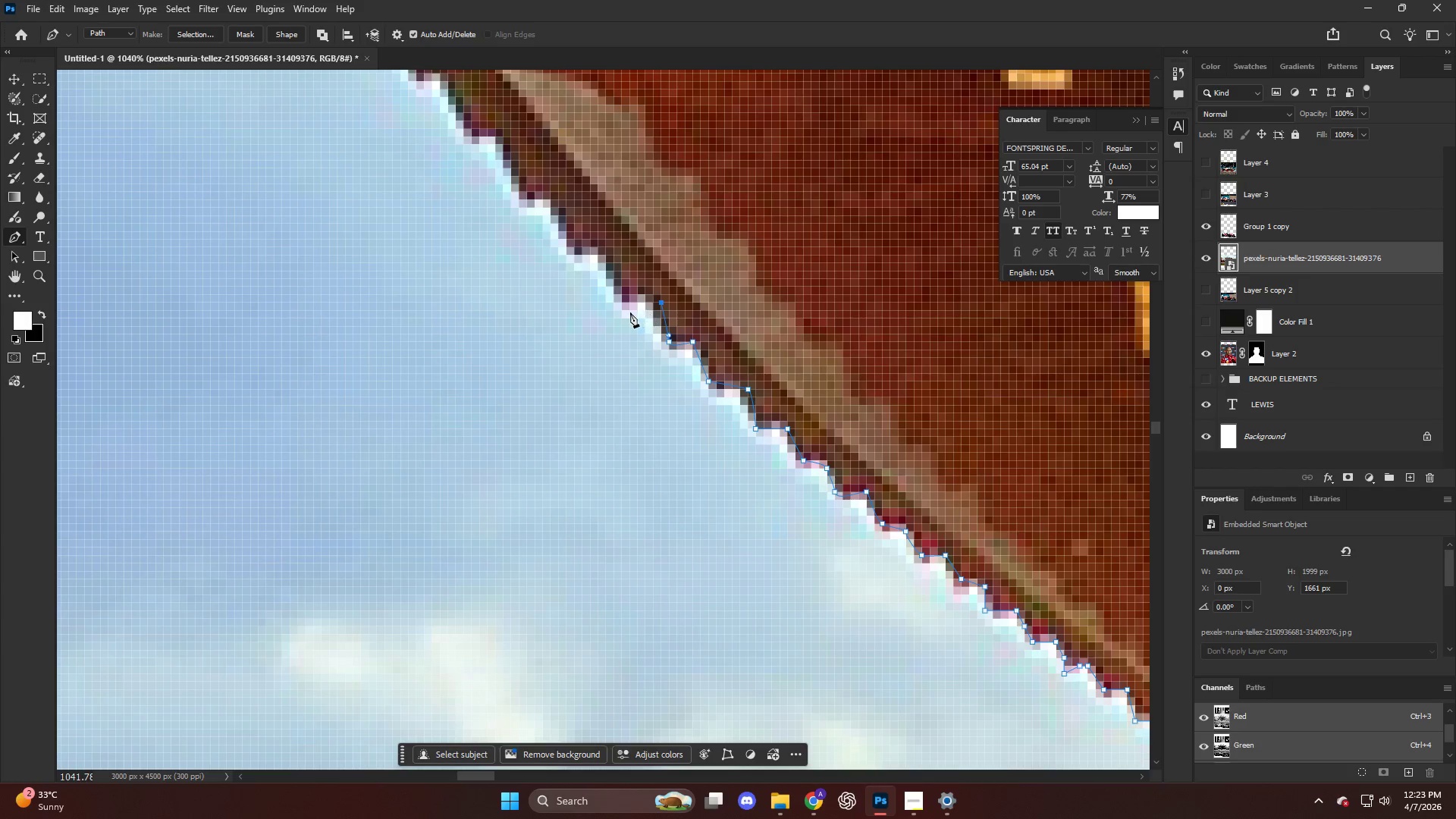 
left_click_drag(start_coordinate=[626, 308], to_coordinate=[620, 303])
 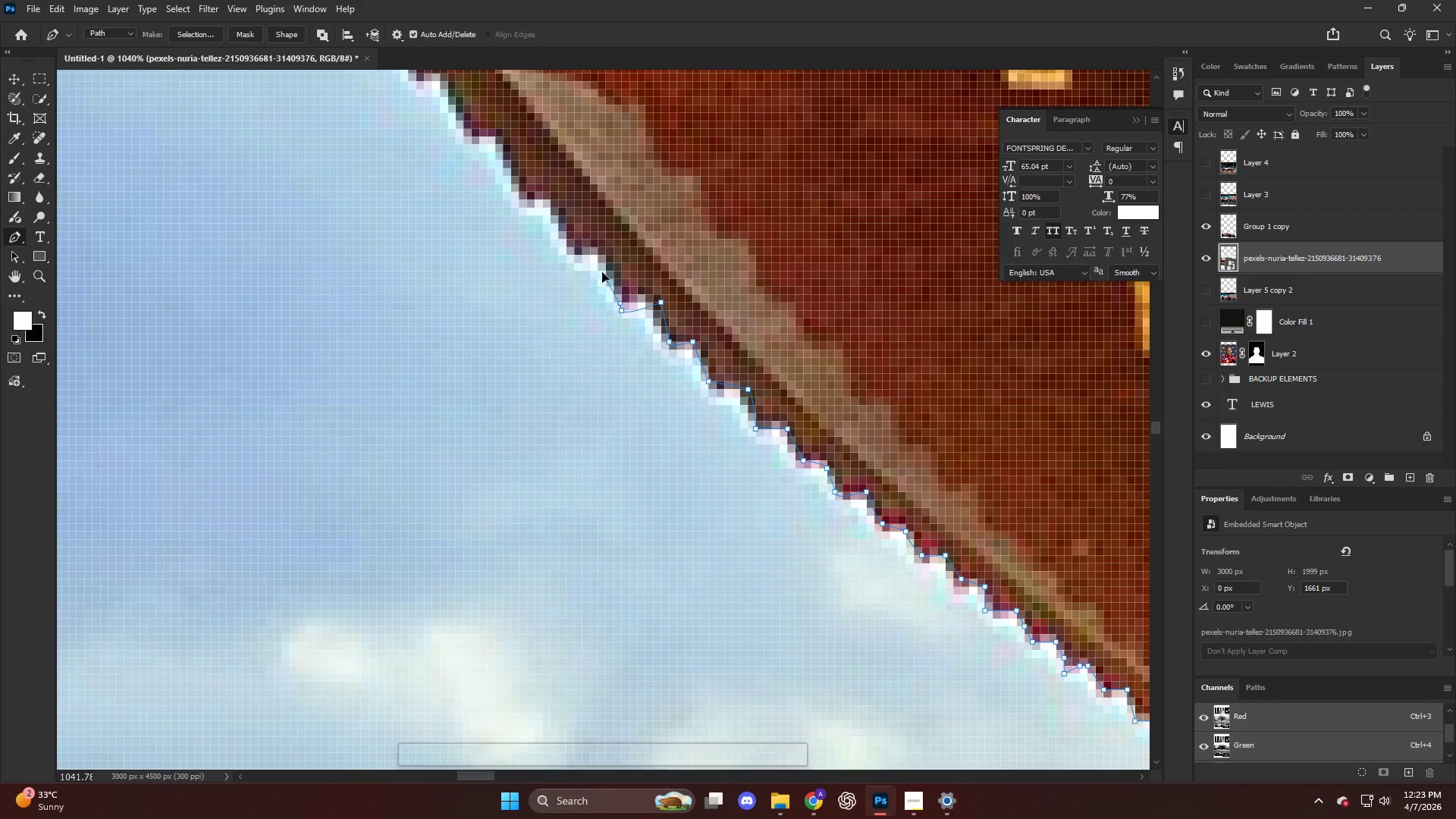 
left_click_drag(start_coordinate=[603, 276], to_coordinate=[602, 266])
 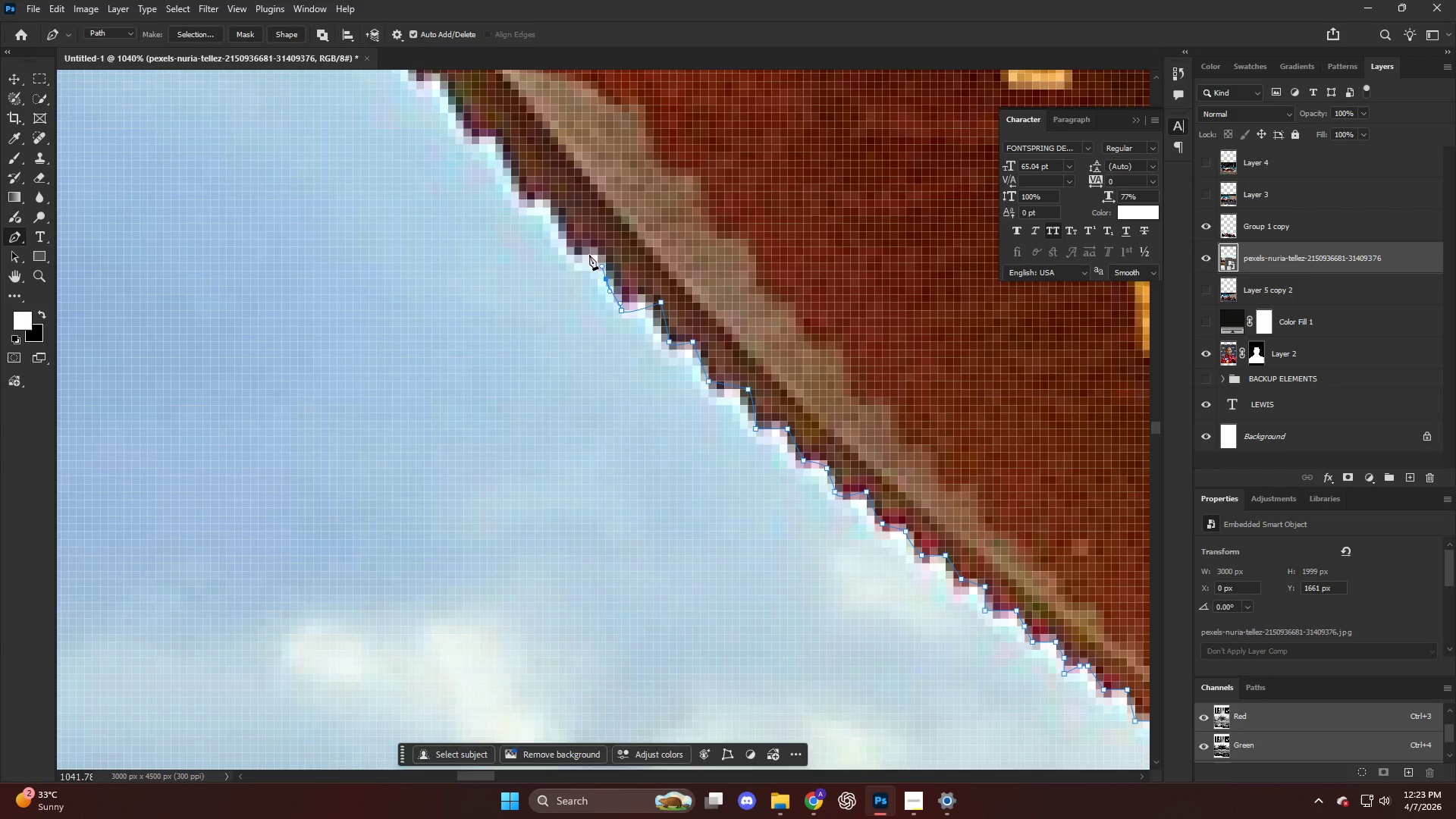 
left_click_drag(start_coordinate=[588, 255], to_coordinate=[580, 255])
 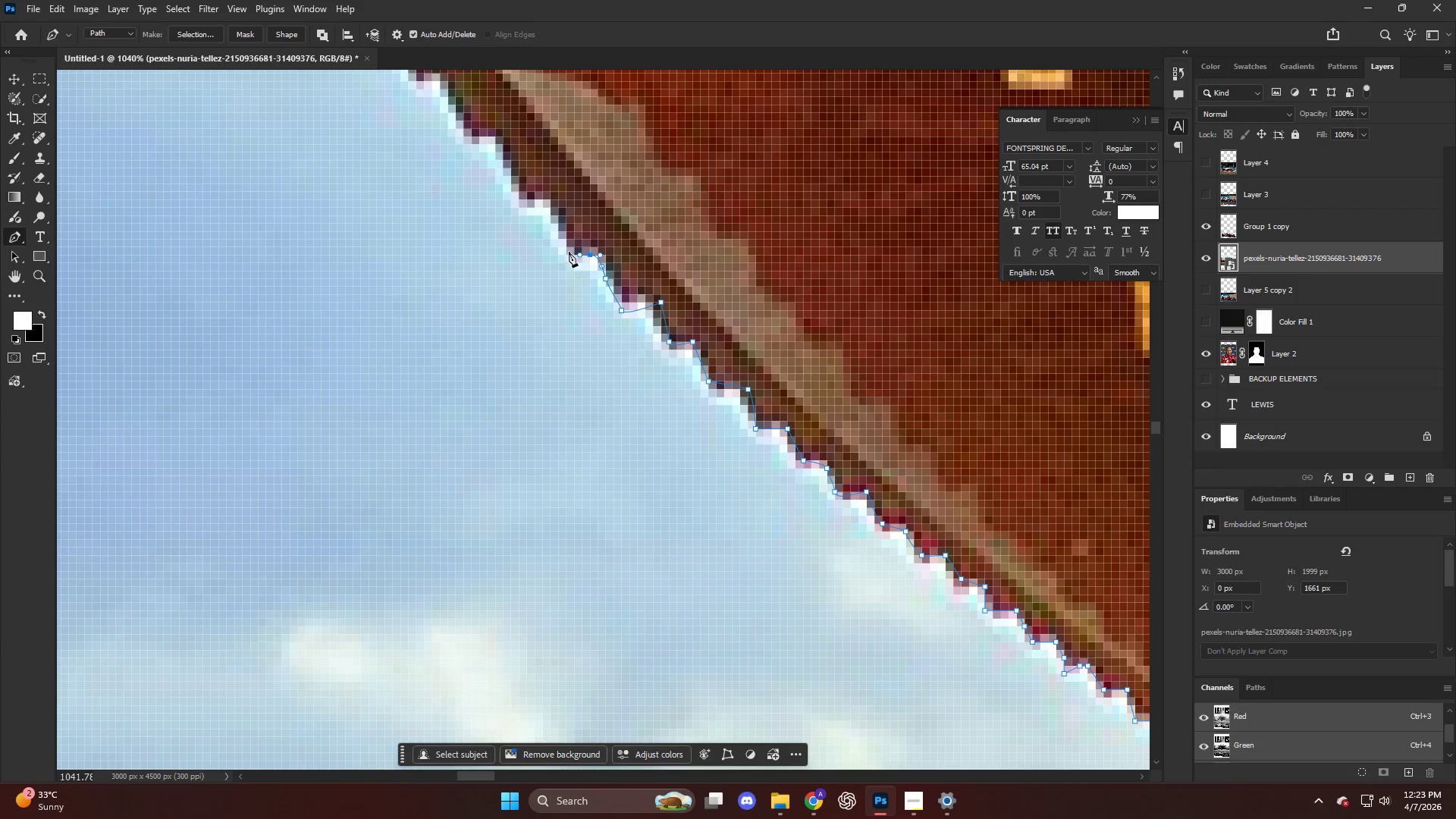 
left_click_drag(start_coordinate=[569, 252], to_coordinate=[568, 246])
 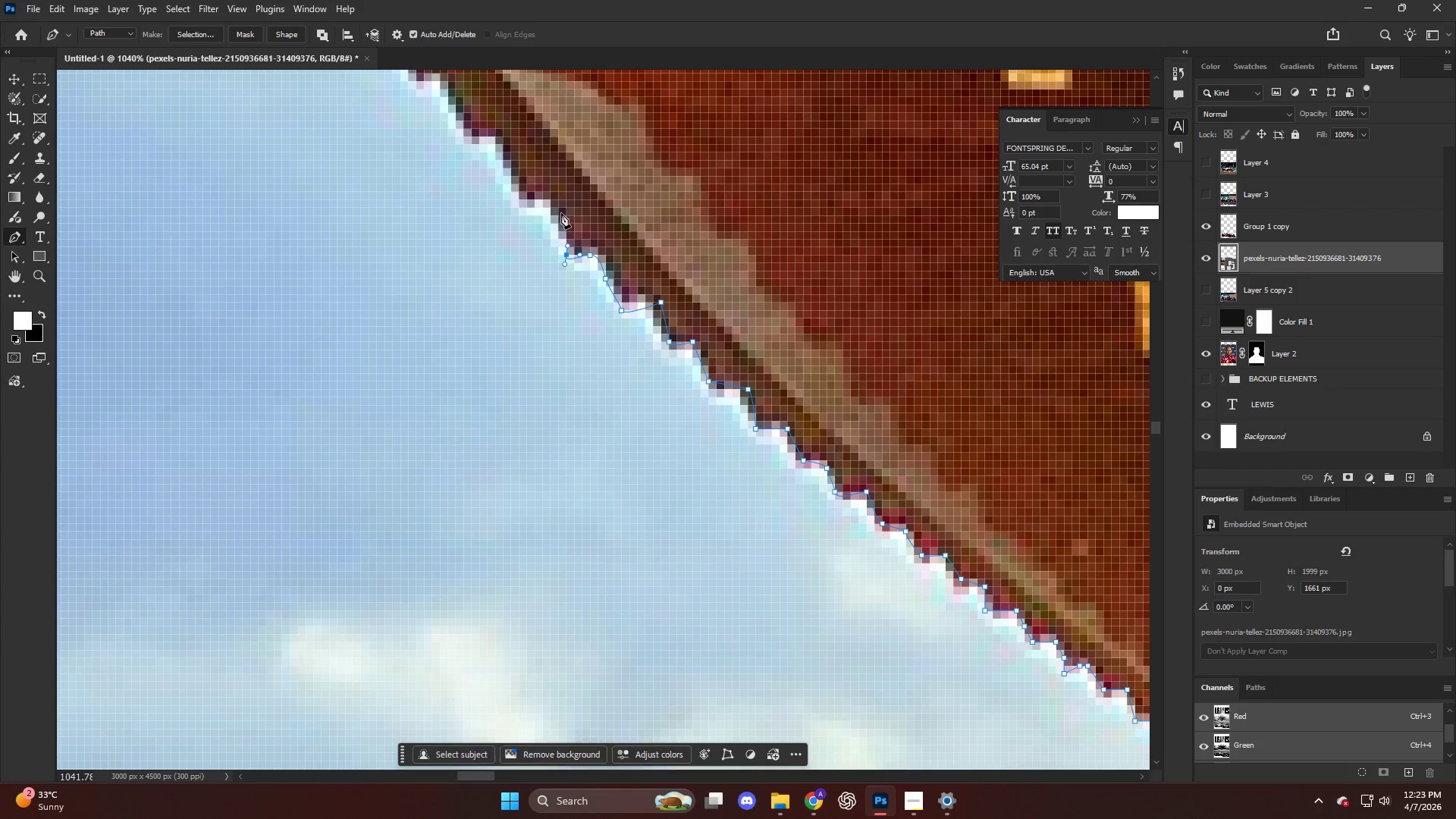 
left_click_drag(start_coordinate=[560, 212], to_coordinate=[558, 206])
 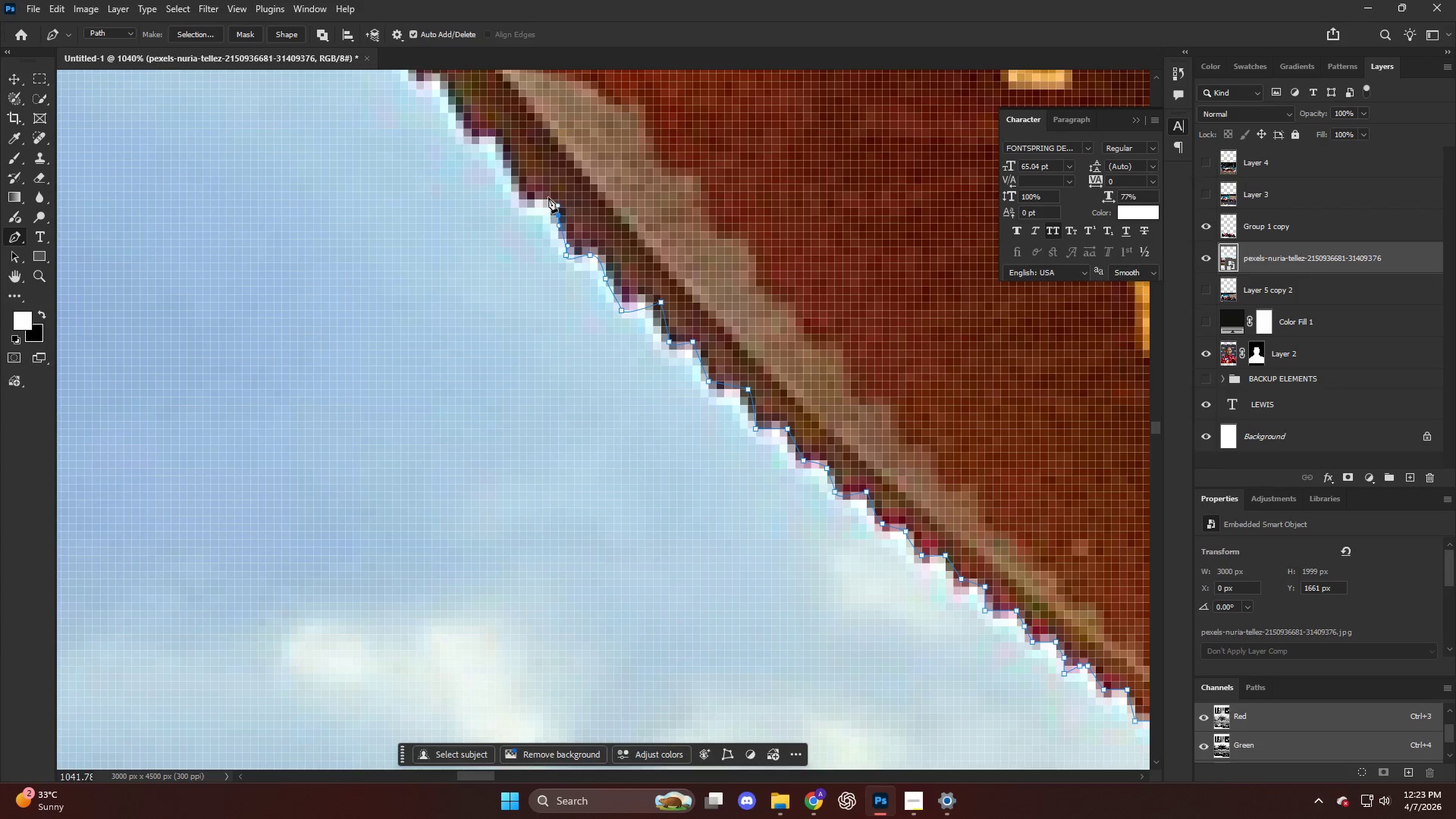 
triple_click([543, 195])
 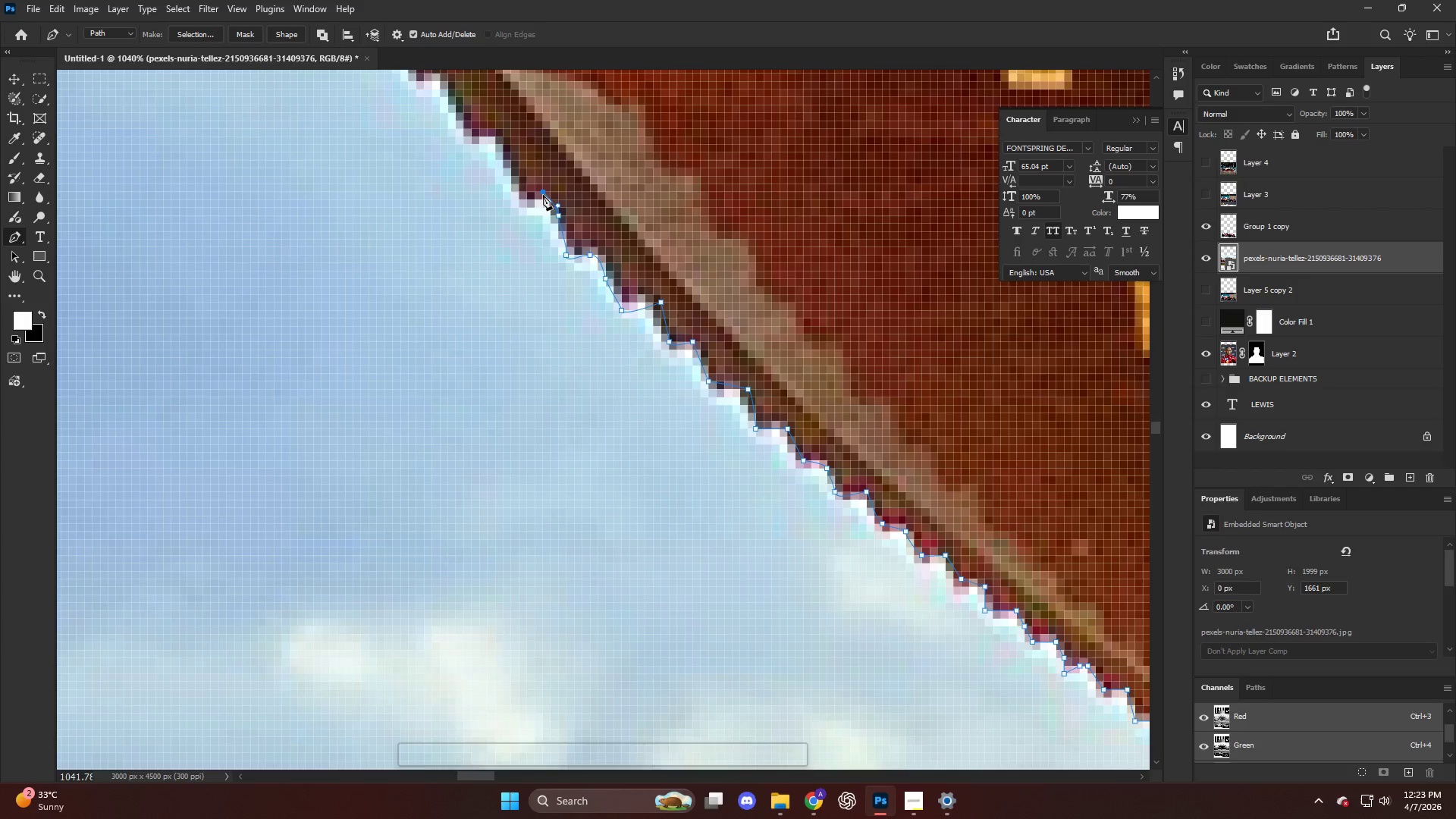 
hold_key(key=AltLeft, duration=0.69)
hold_key(key=AltLeft, duration=0.33)
scroll: coordinate [473, 373], scroll_direction: down, amount: 10.0
 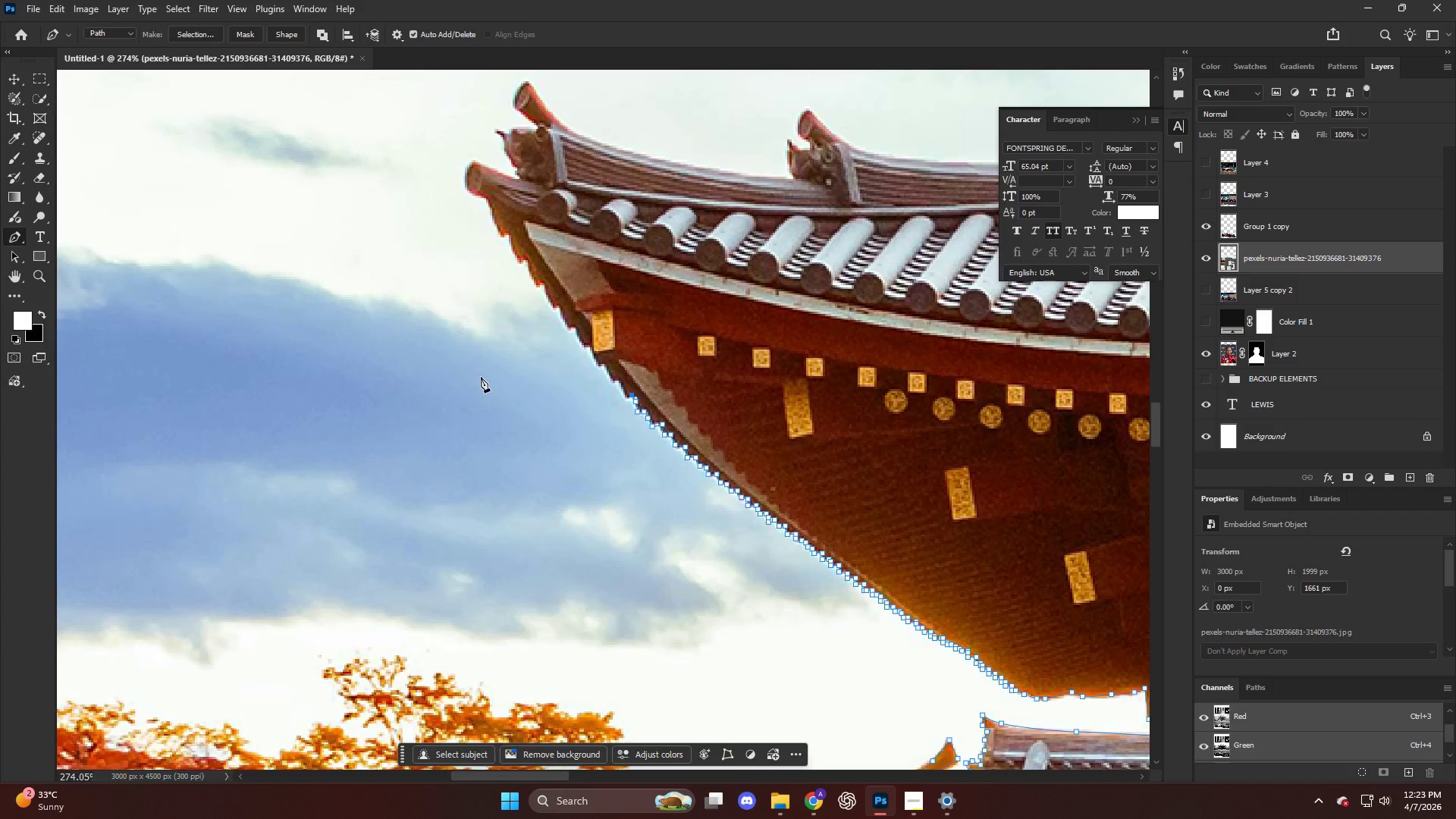 
hold_key(key=AltLeft, duration=0.45)
 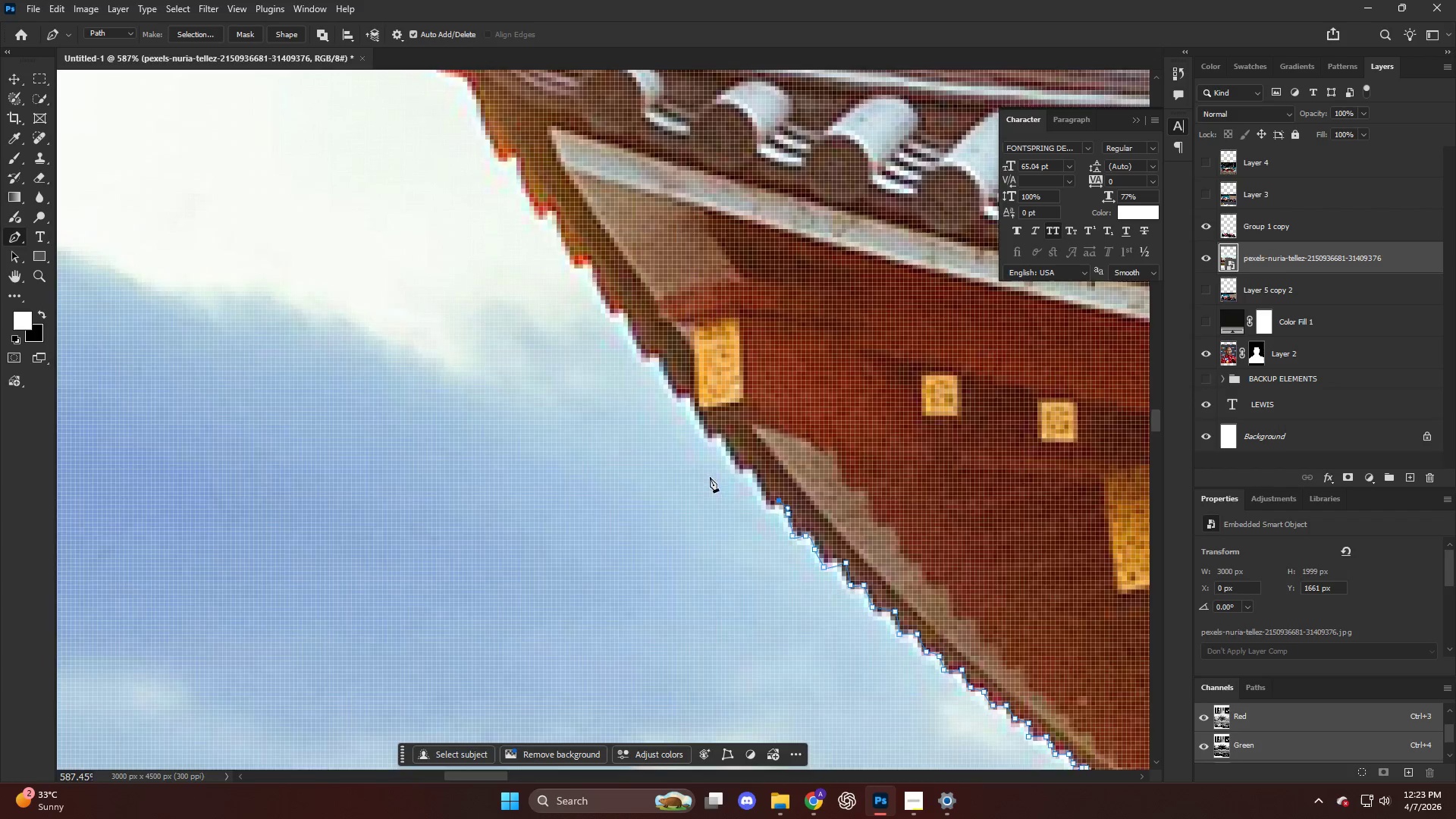 
key(Alt+AltLeft)
 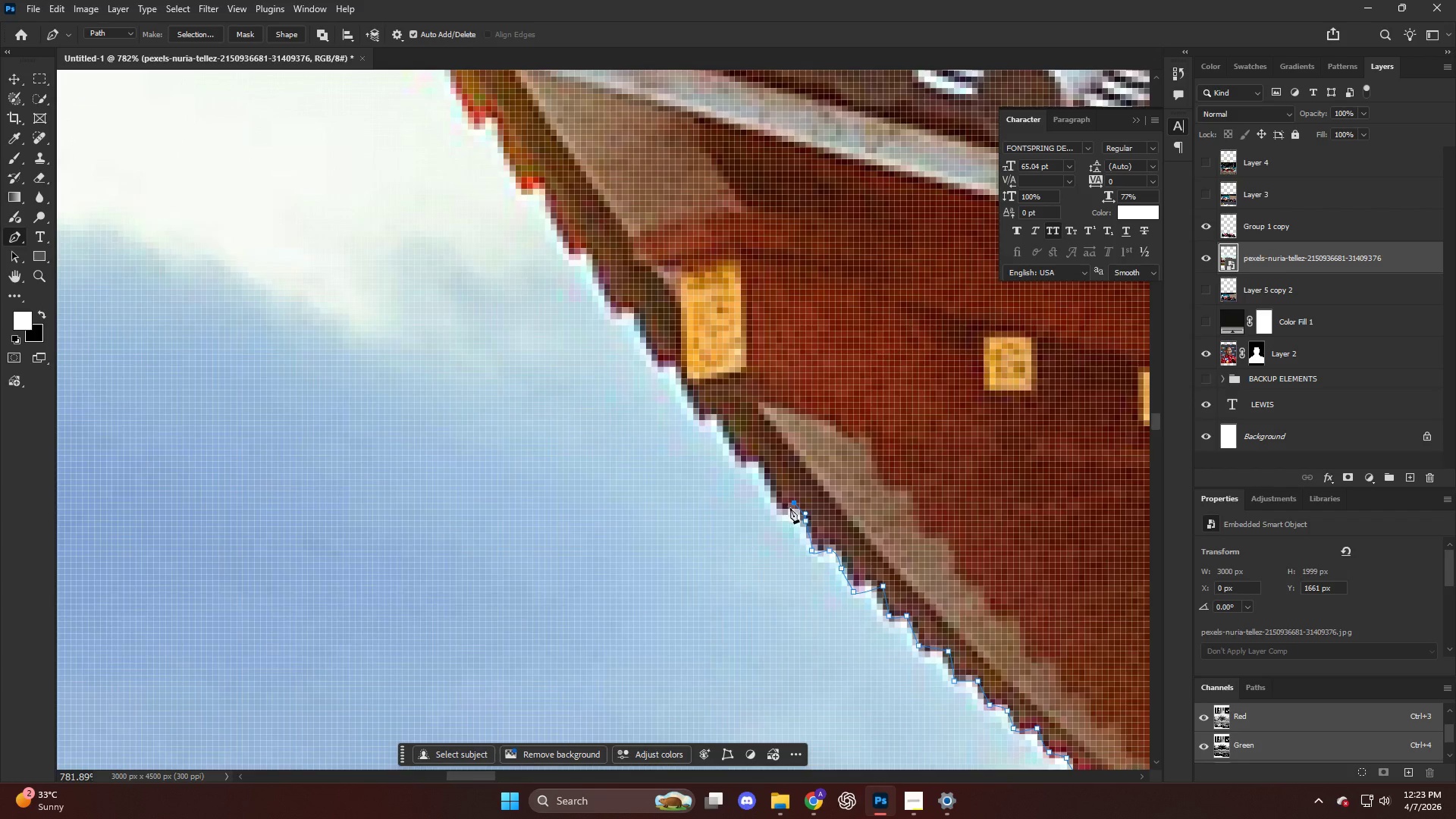 
left_click_drag(start_coordinate=[789, 509], to_coordinate=[783, 499])
 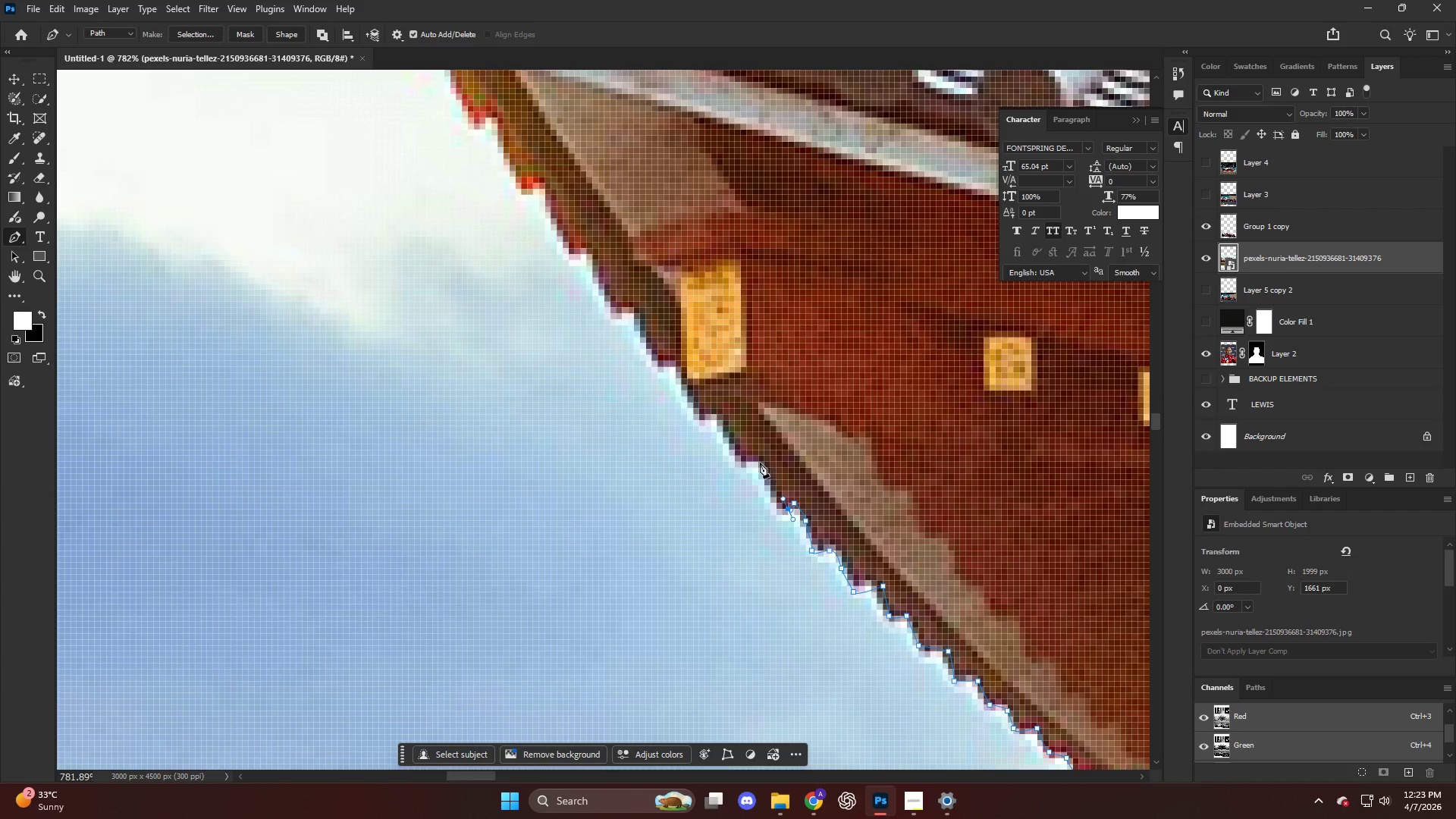 
scroll: coordinate [736, 493], scroll_direction: up, amount: 15.0
 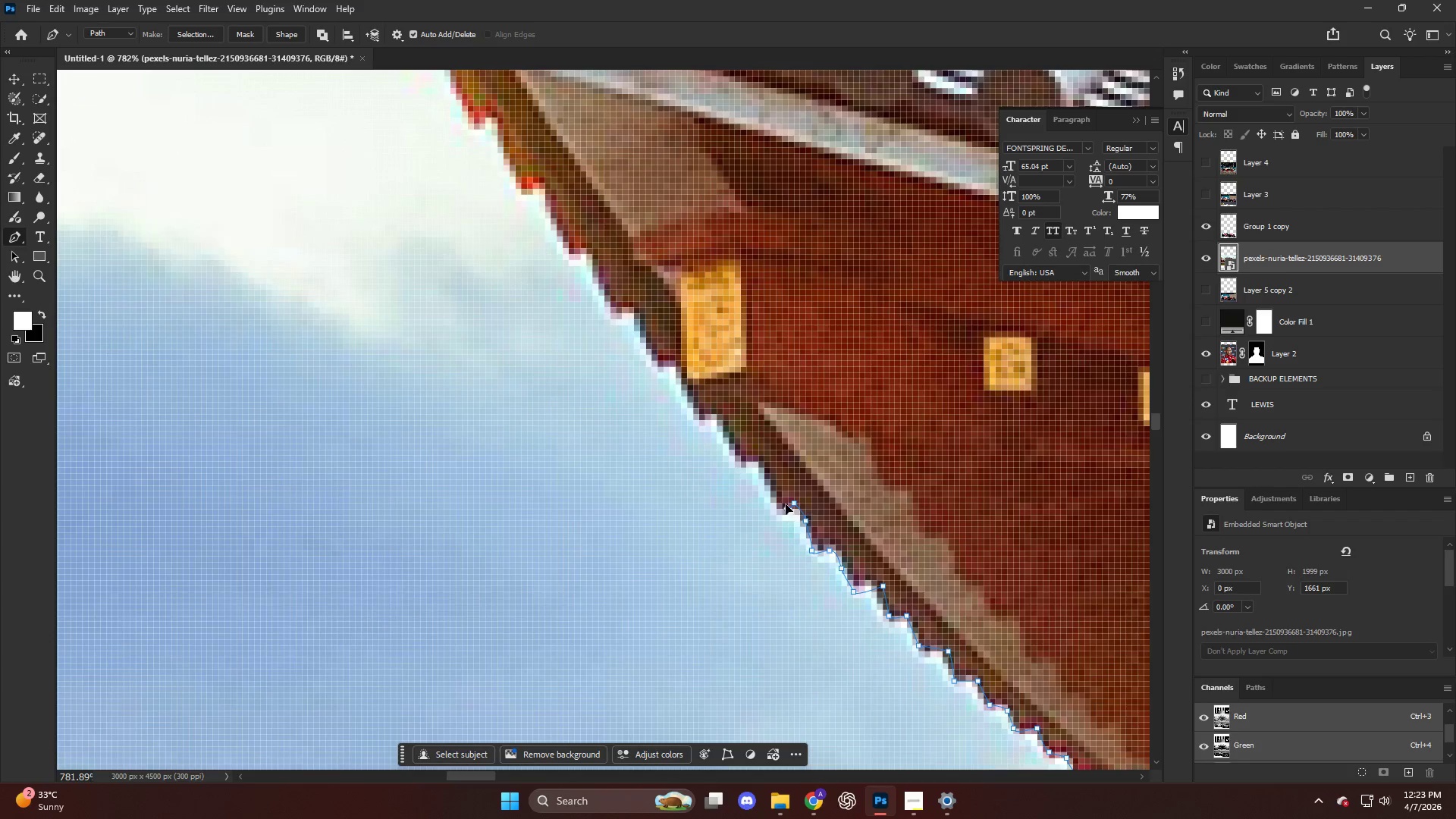 
double_click([756, 463])
 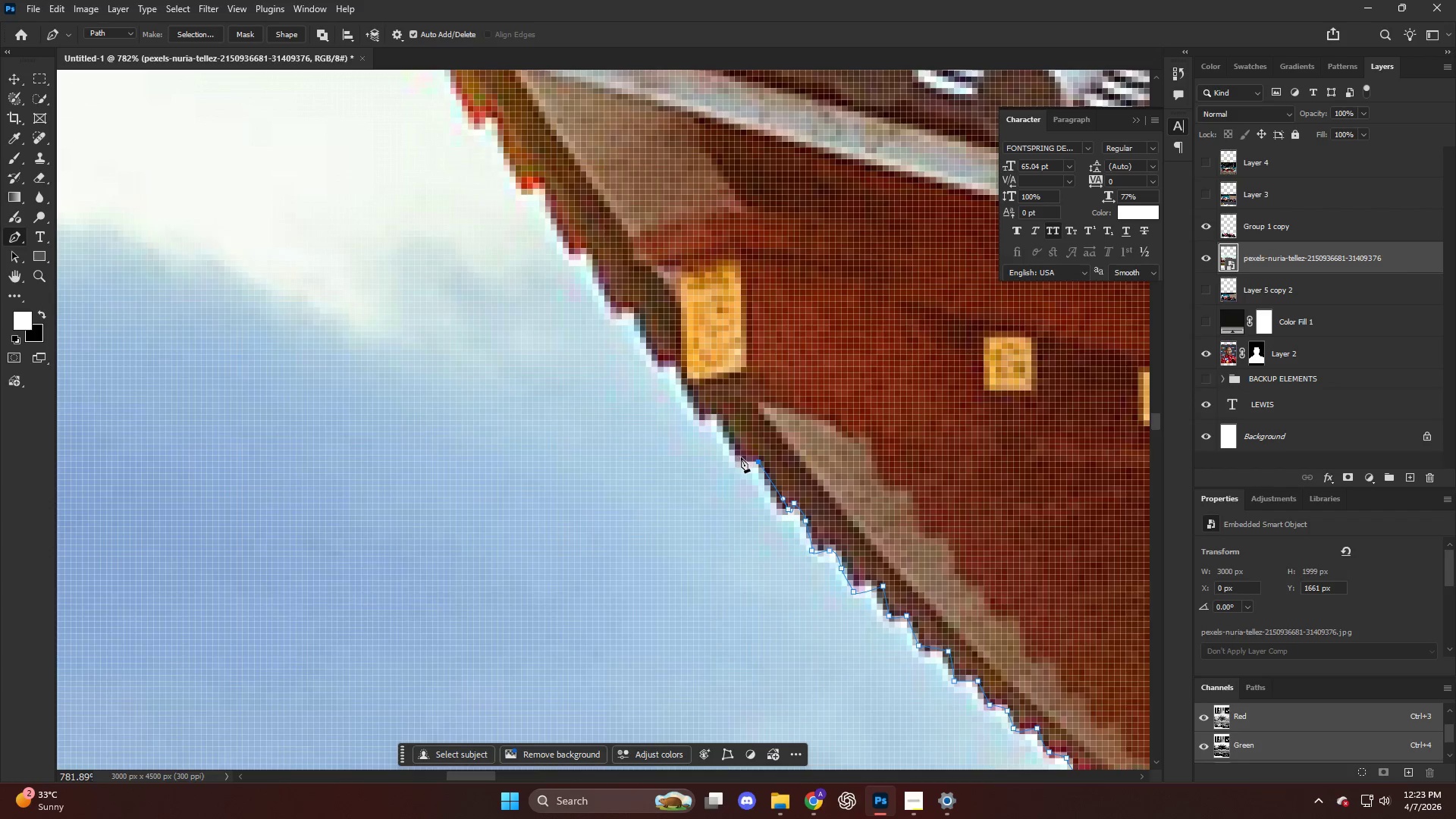 
left_click_drag(start_coordinate=[742, 460], to_coordinate=[739, 457])
 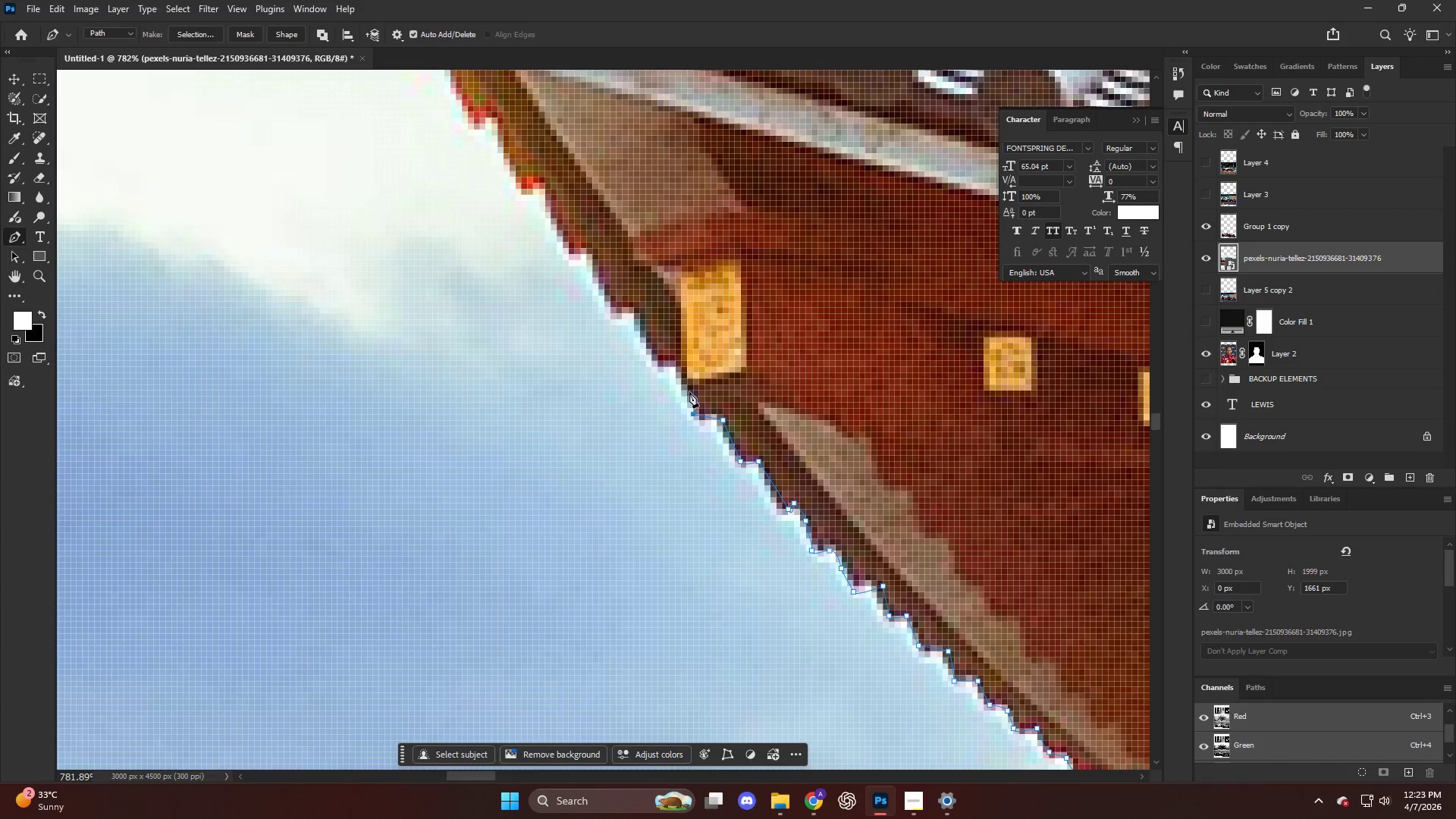 
left_click_drag(start_coordinate=[679, 370], to_coordinate=[673, 367])
 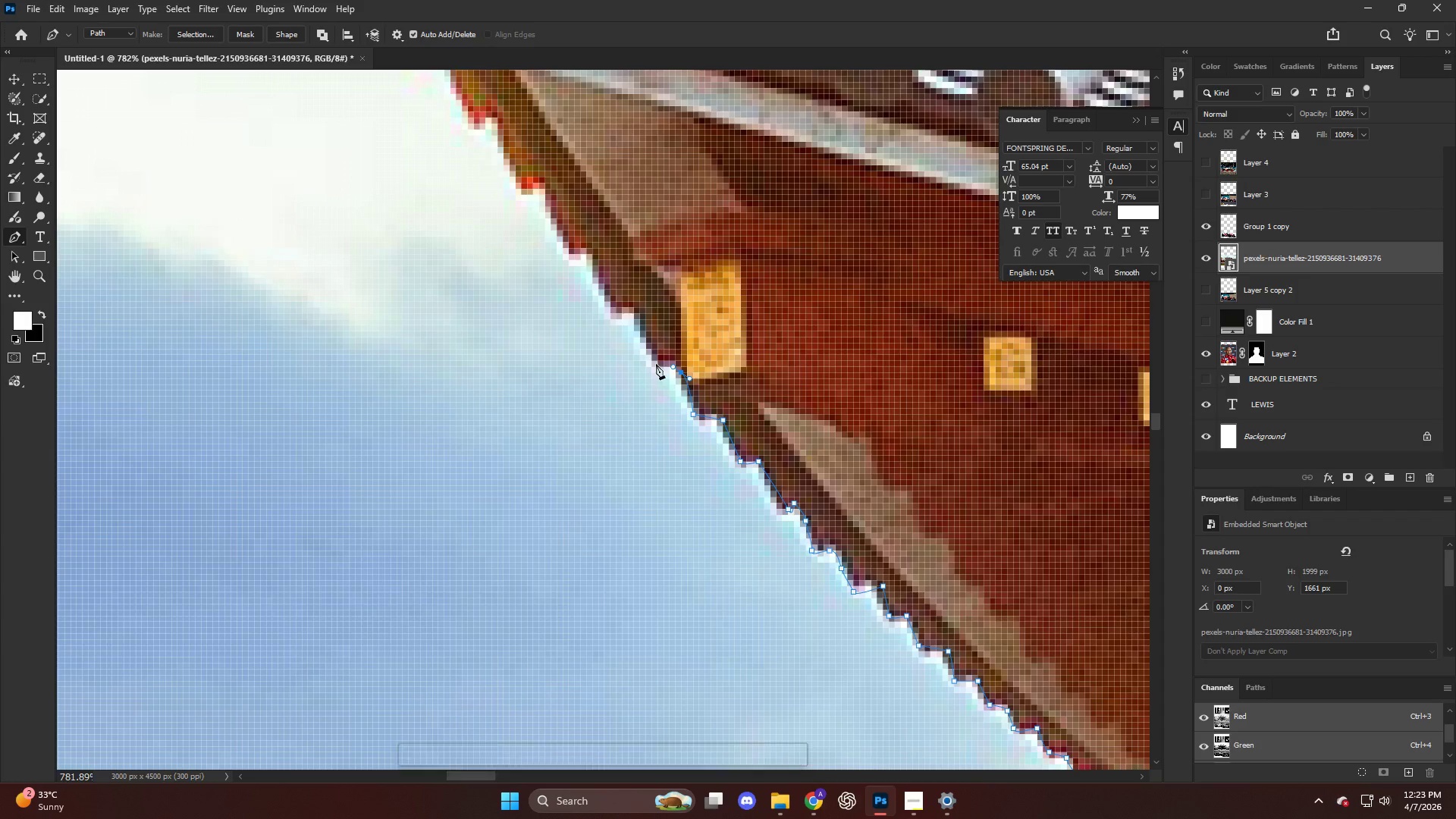 
left_click_drag(start_coordinate=[656, 365], to_coordinate=[656, 359])
 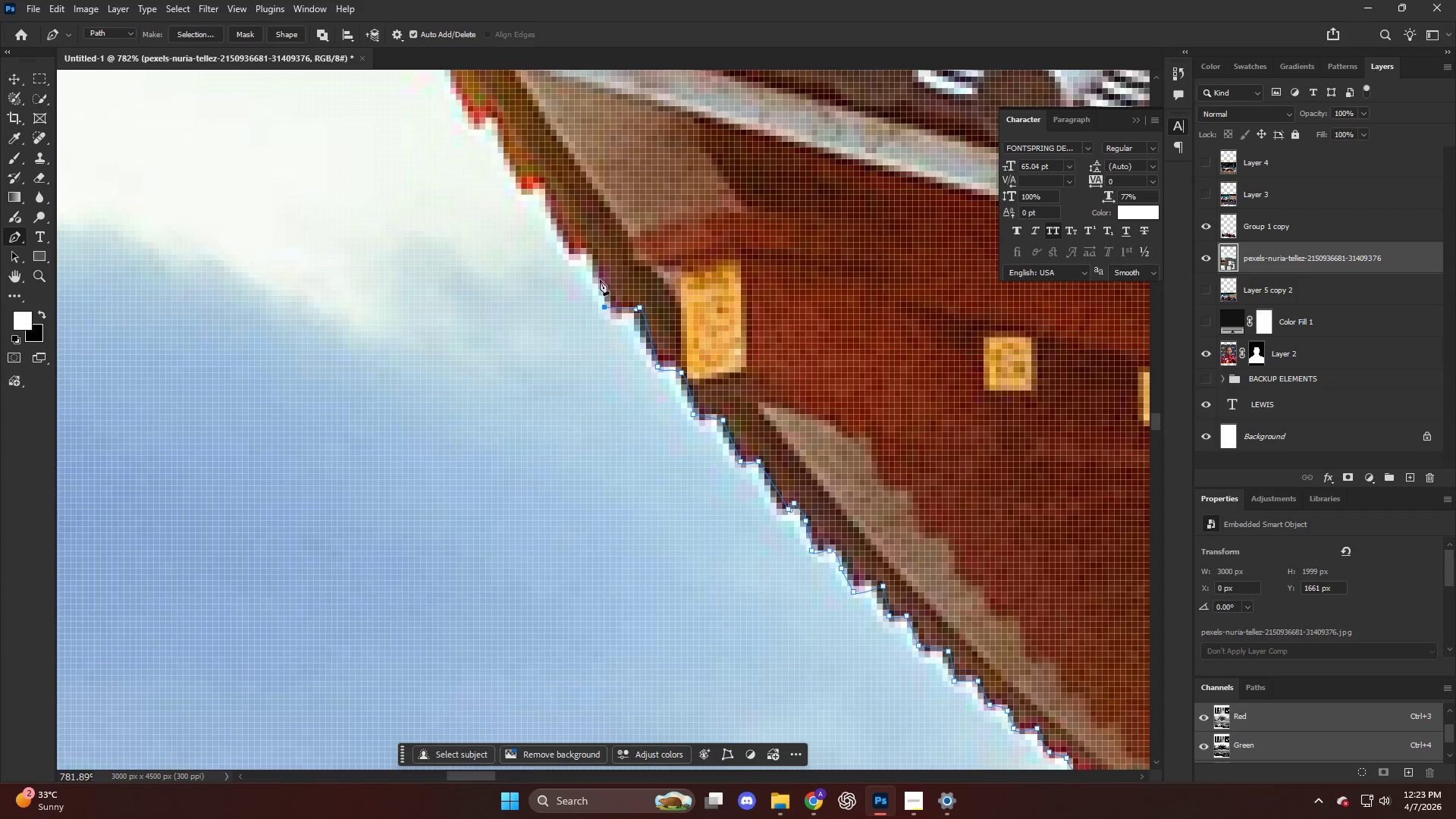 
hold_key(key=AltLeft, duration=0.33)
 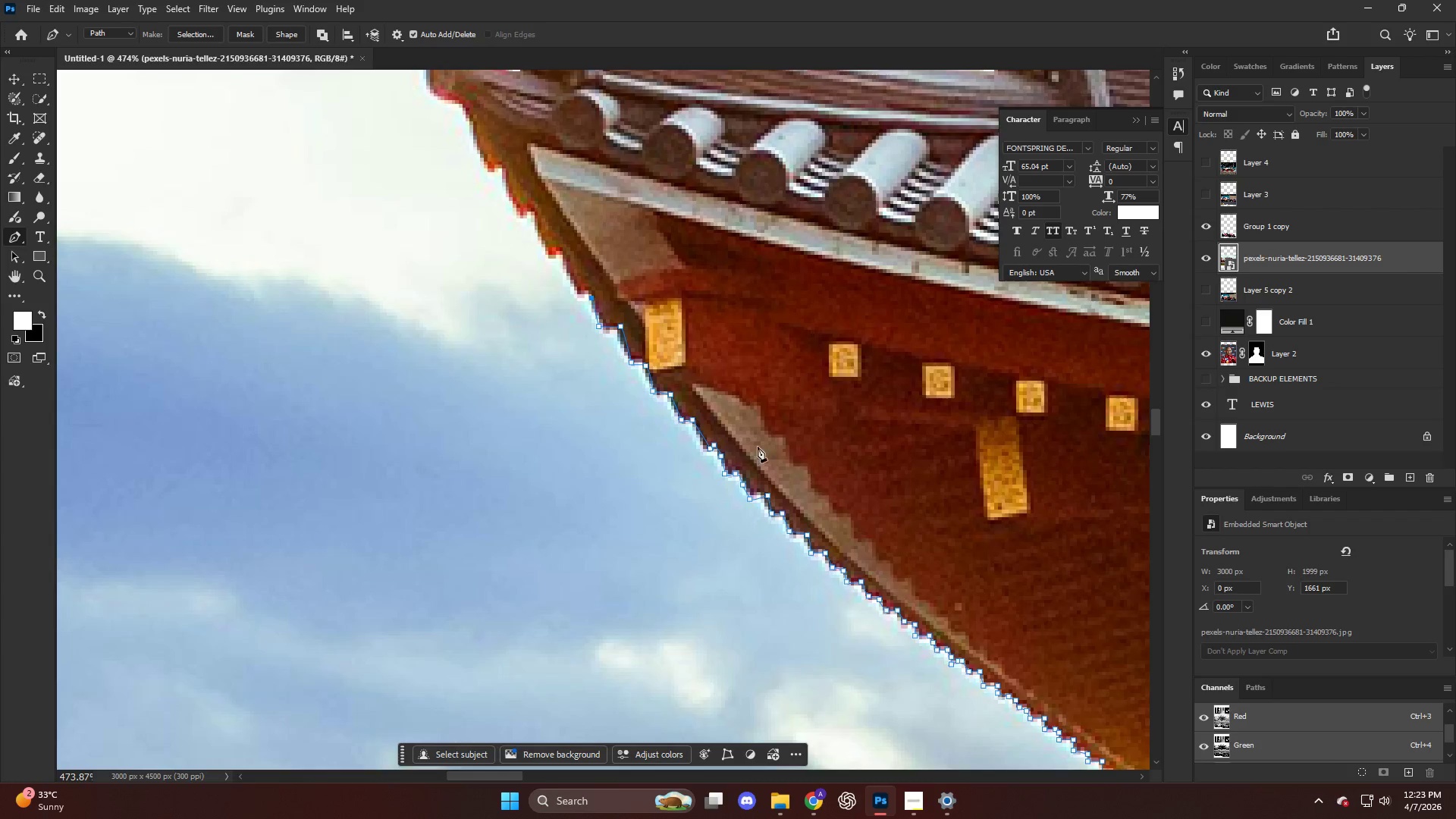 
key(Alt+AltLeft)
 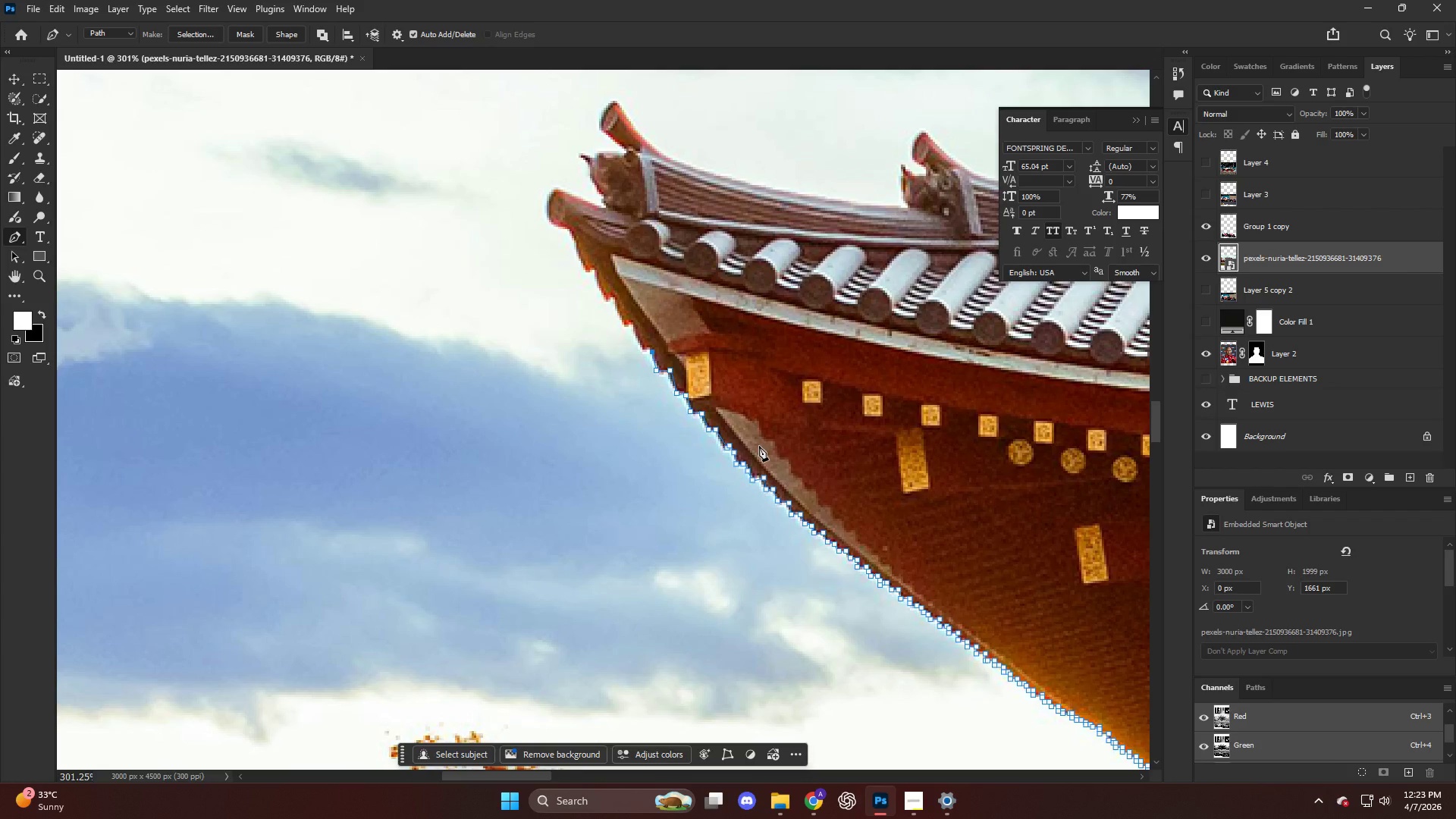 
scroll: coordinate [758, 446], scroll_direction: down, amount: 8.0
 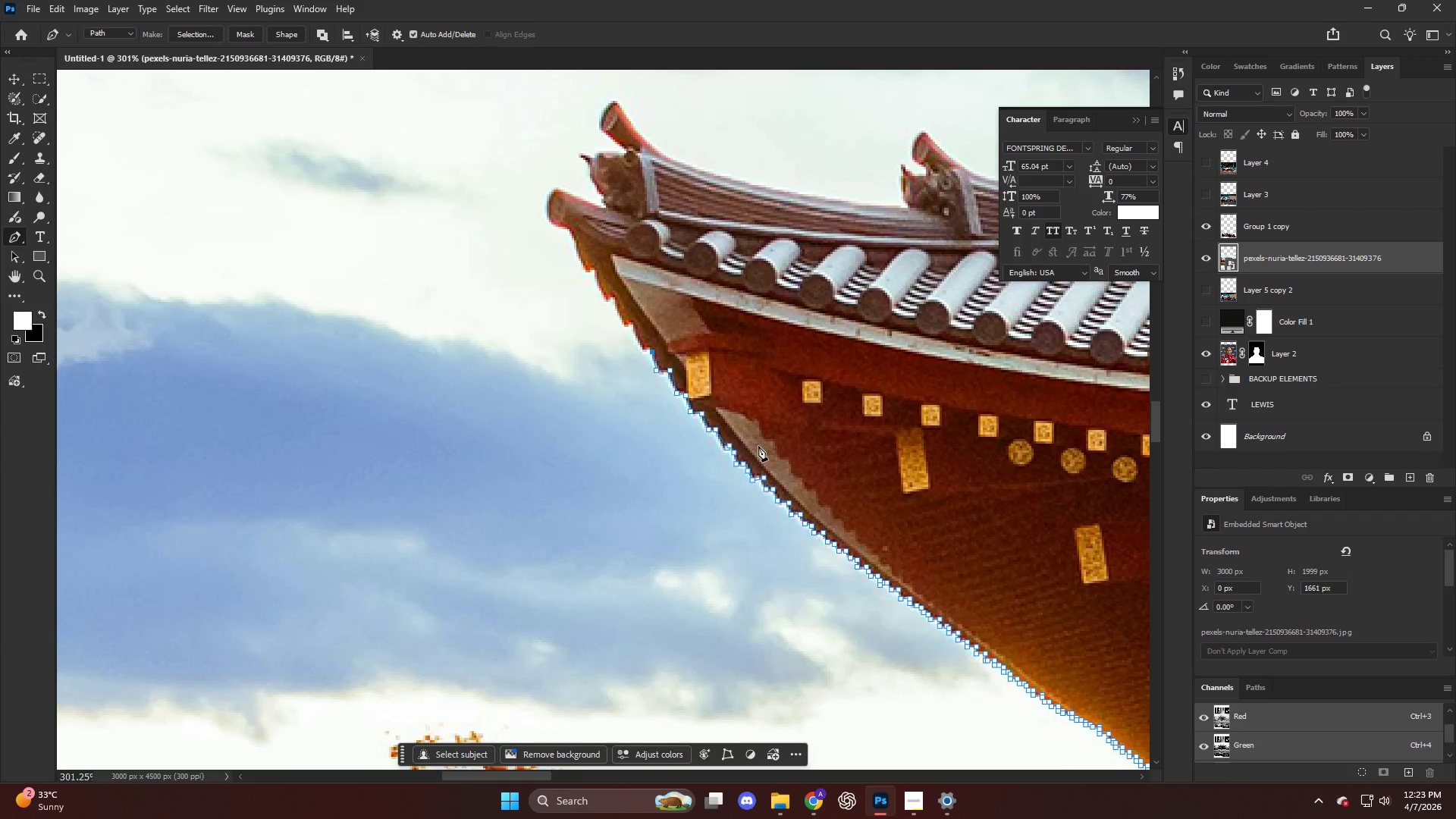 
wait(6.64)
 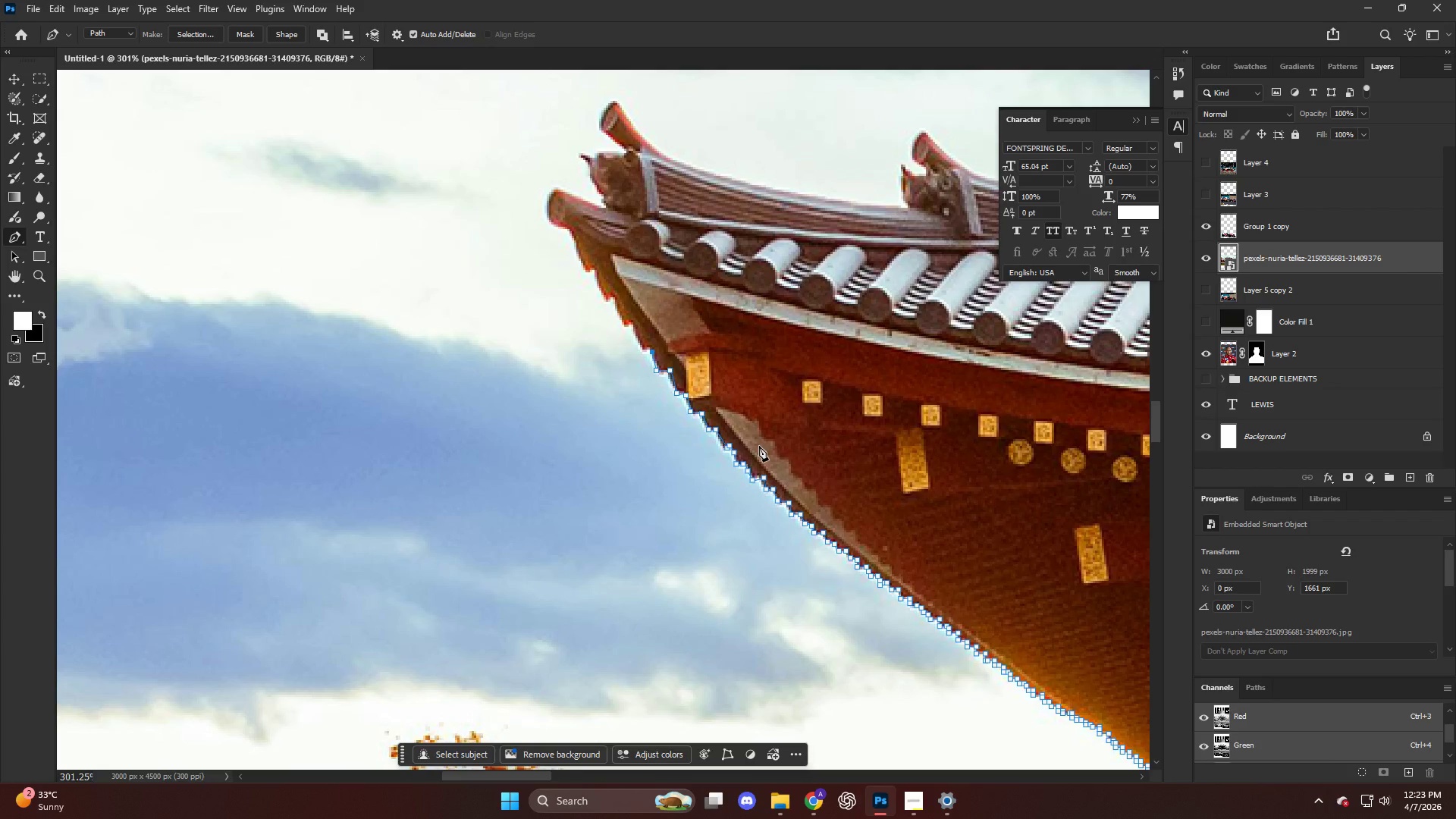 
hold_key(key=AltLeft, duration=0.56)
scroll: coordinate [580, 424], scroll_direction: up, amount: 15.0
 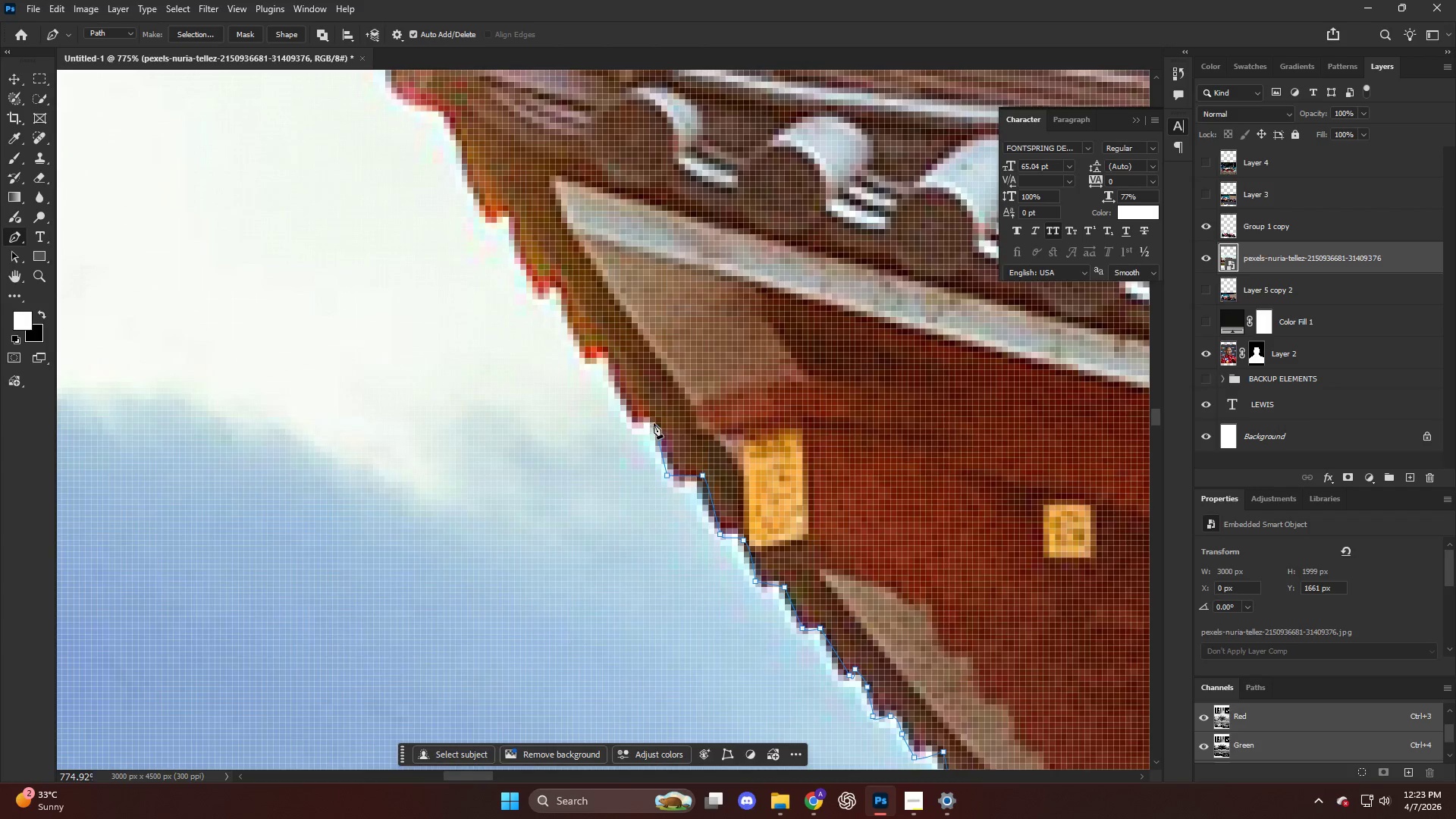 
left_click_drag(start_coordinate=[654, 422], to_coordinate=[647, 419])
 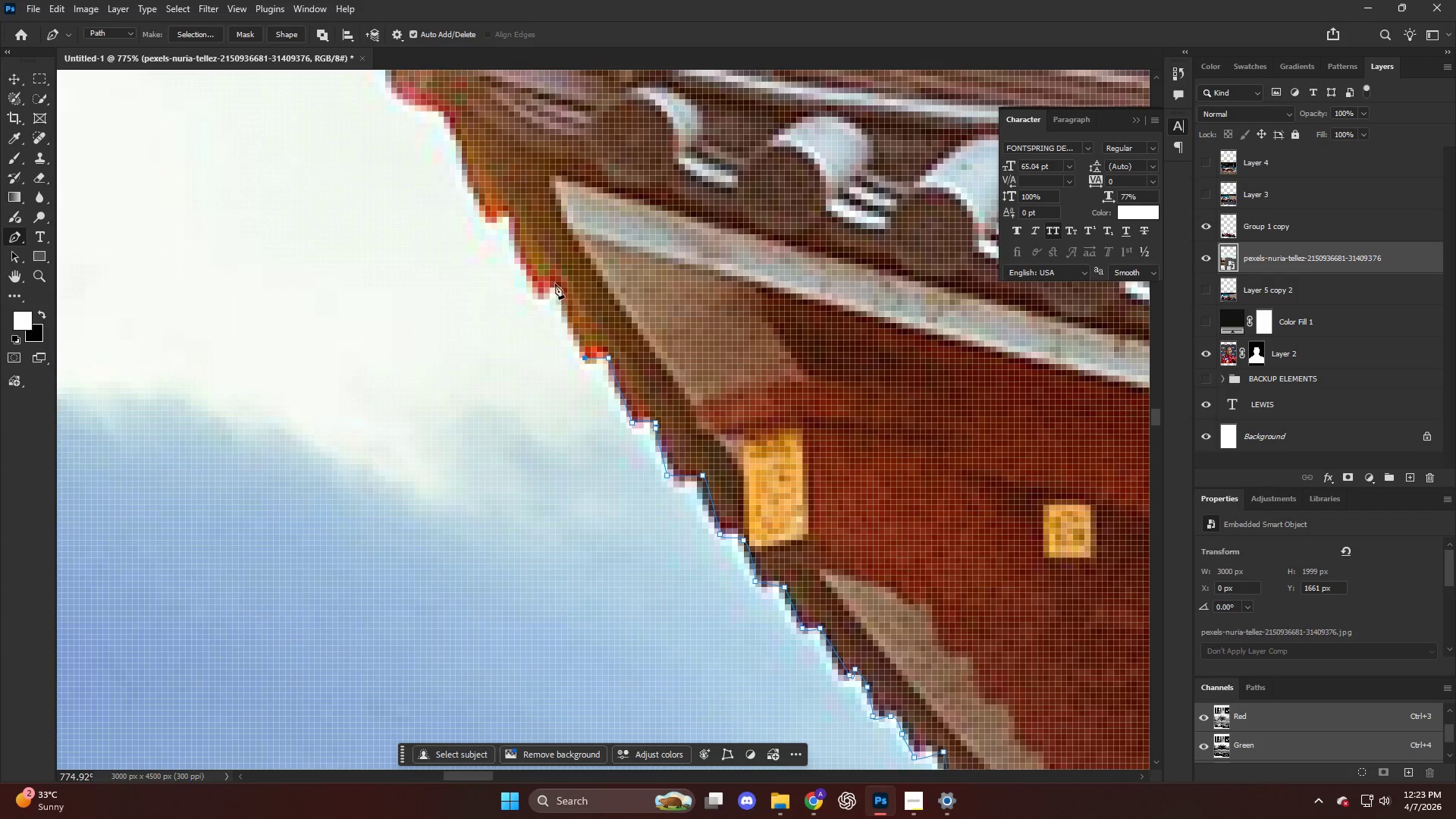 
double_click([532, 295])
 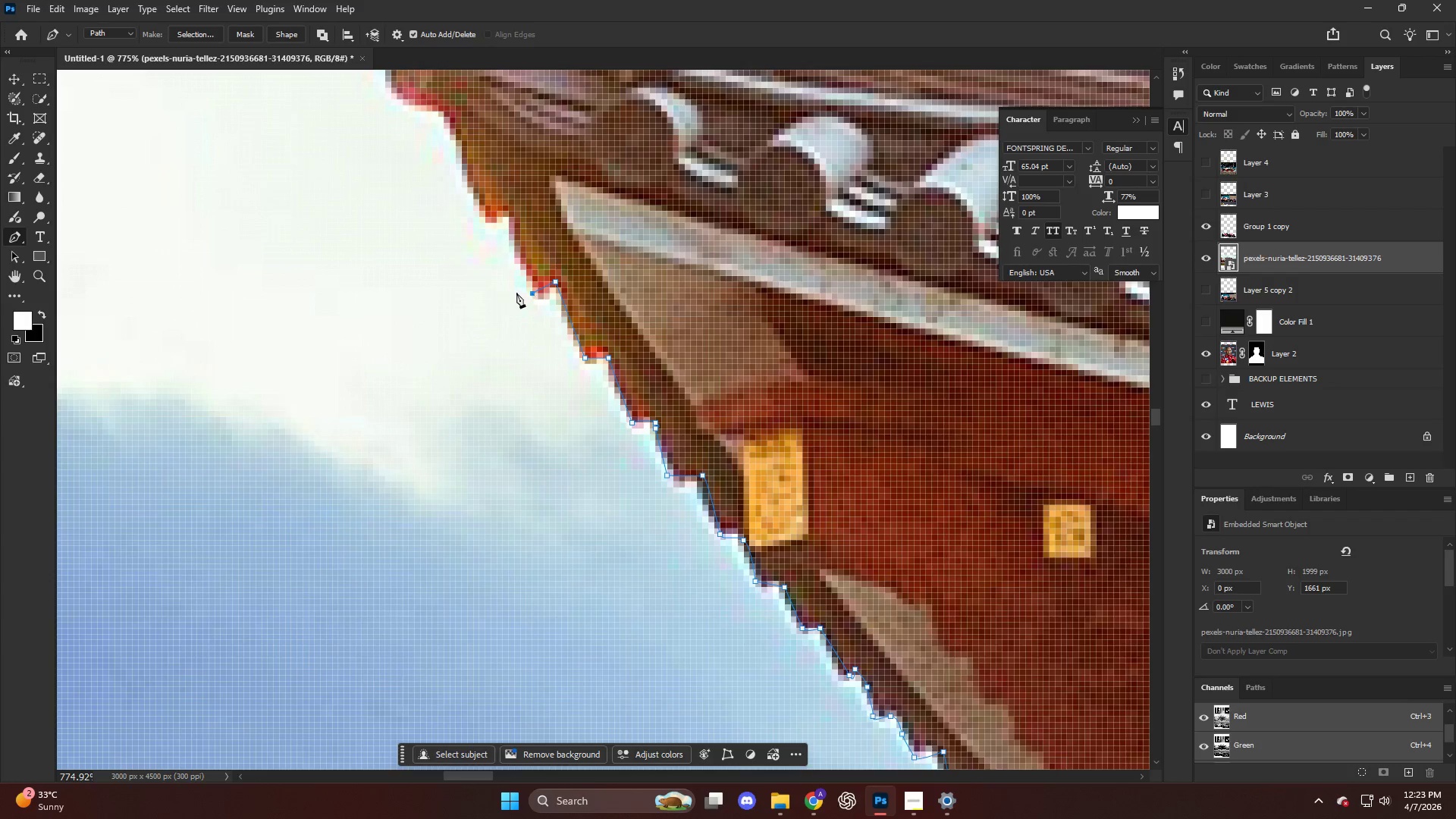 
key(Alt+AltLeft)
 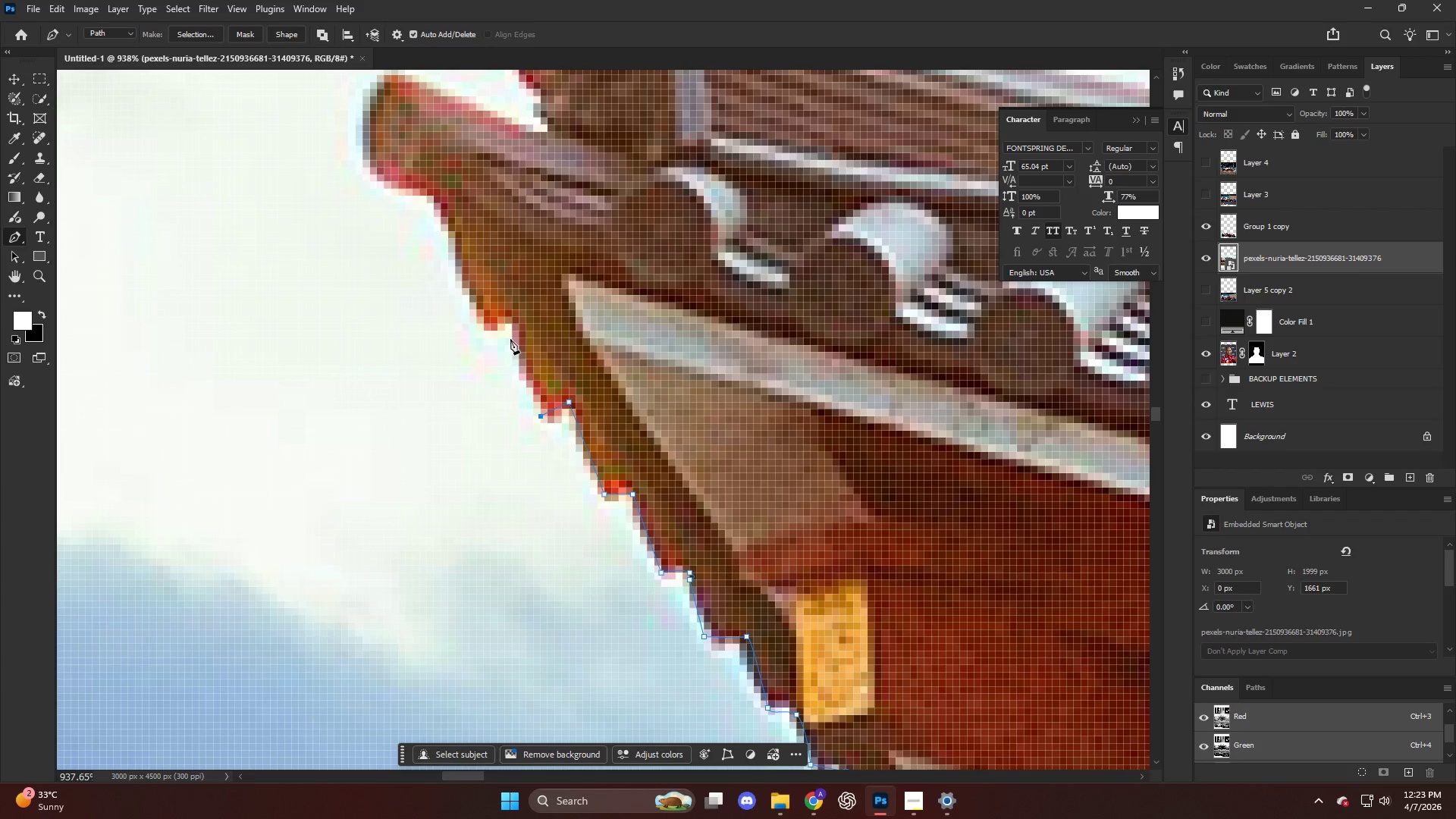 
scroll: coordinate [489, 340], scroll_direction: up, amount: 11.0
 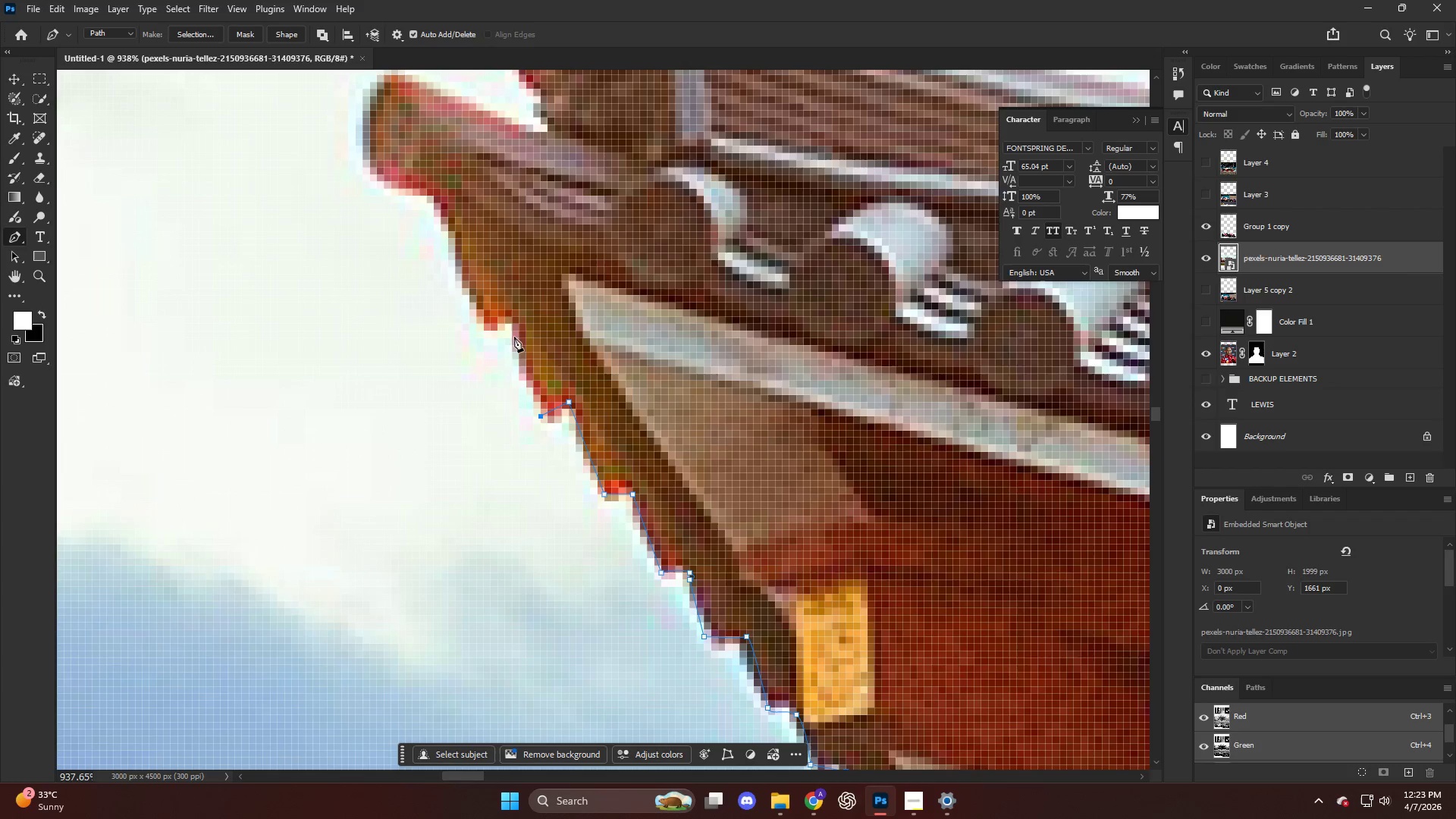 
left_click_drag(start_coordinate=[516, 336], to_coordinate=[516, 330])
 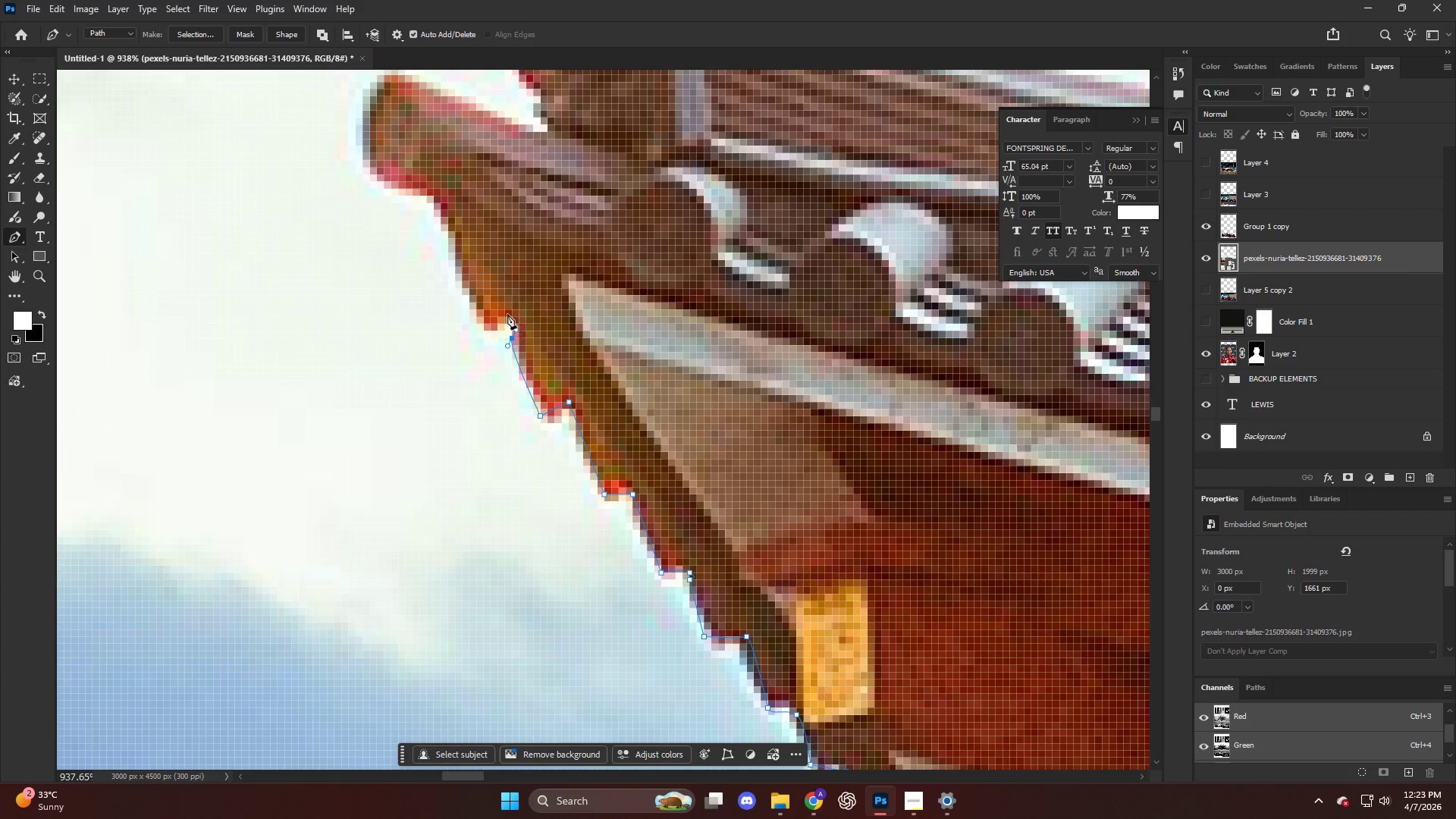 
left_click_drag(start_coordinate=[507, 314], to_coordinate=[501, 316])
 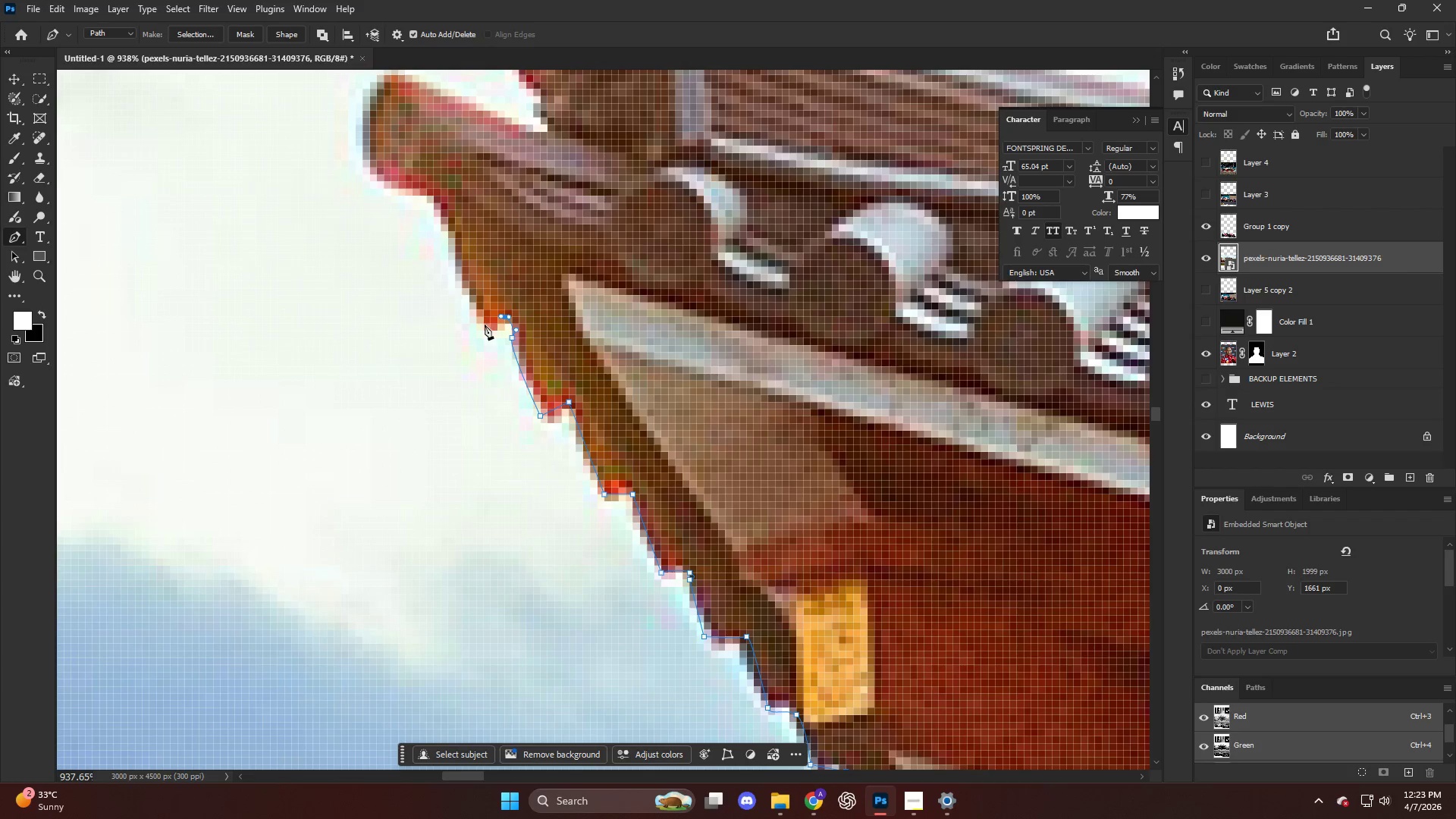 
left_click_drag(start_coordinate=[485, 325], to_coordinate=[483, 315])
 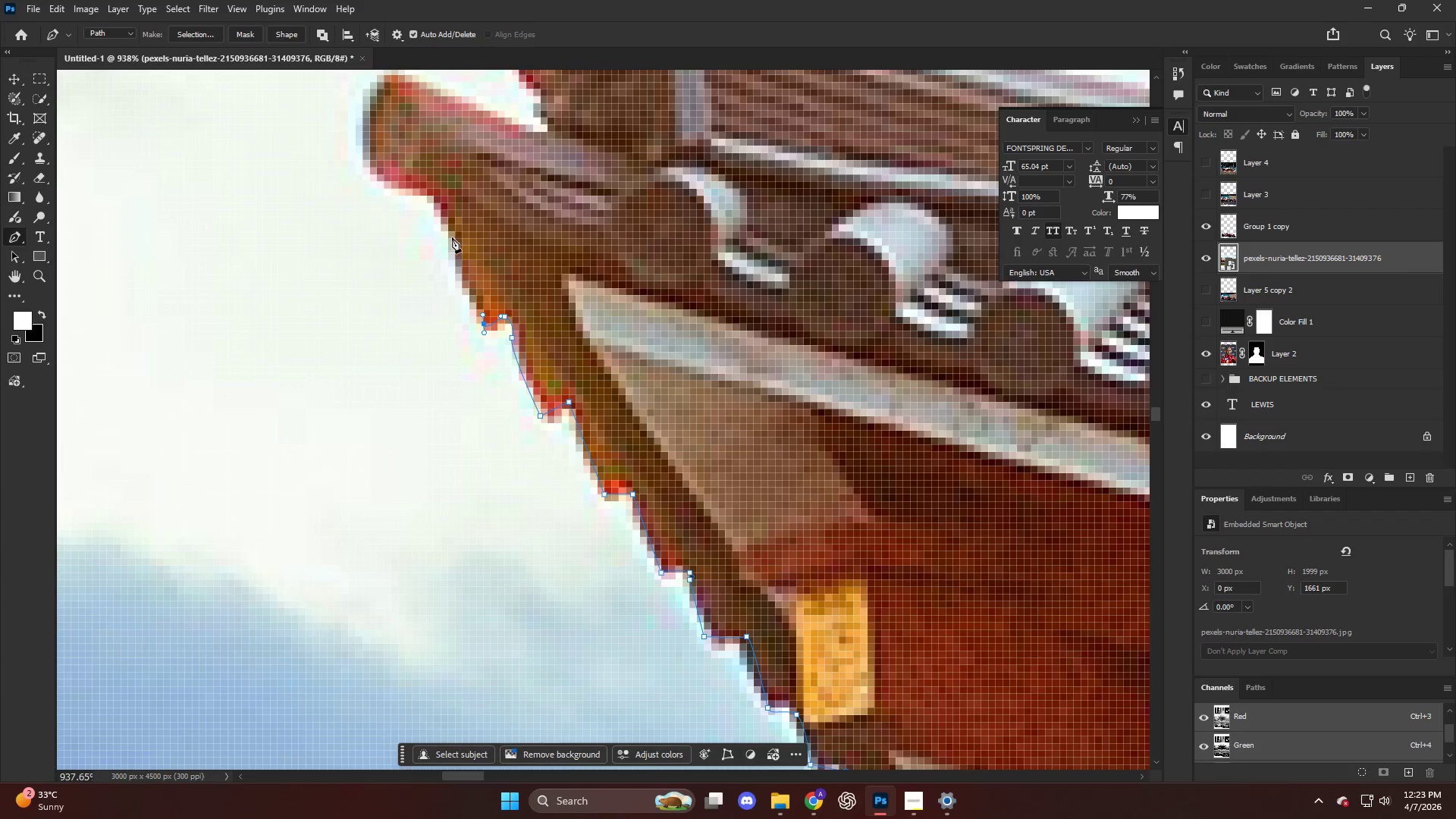 
left_click_drag(start_coordinate=[449, 231], to_coordinate=[435, 205])
 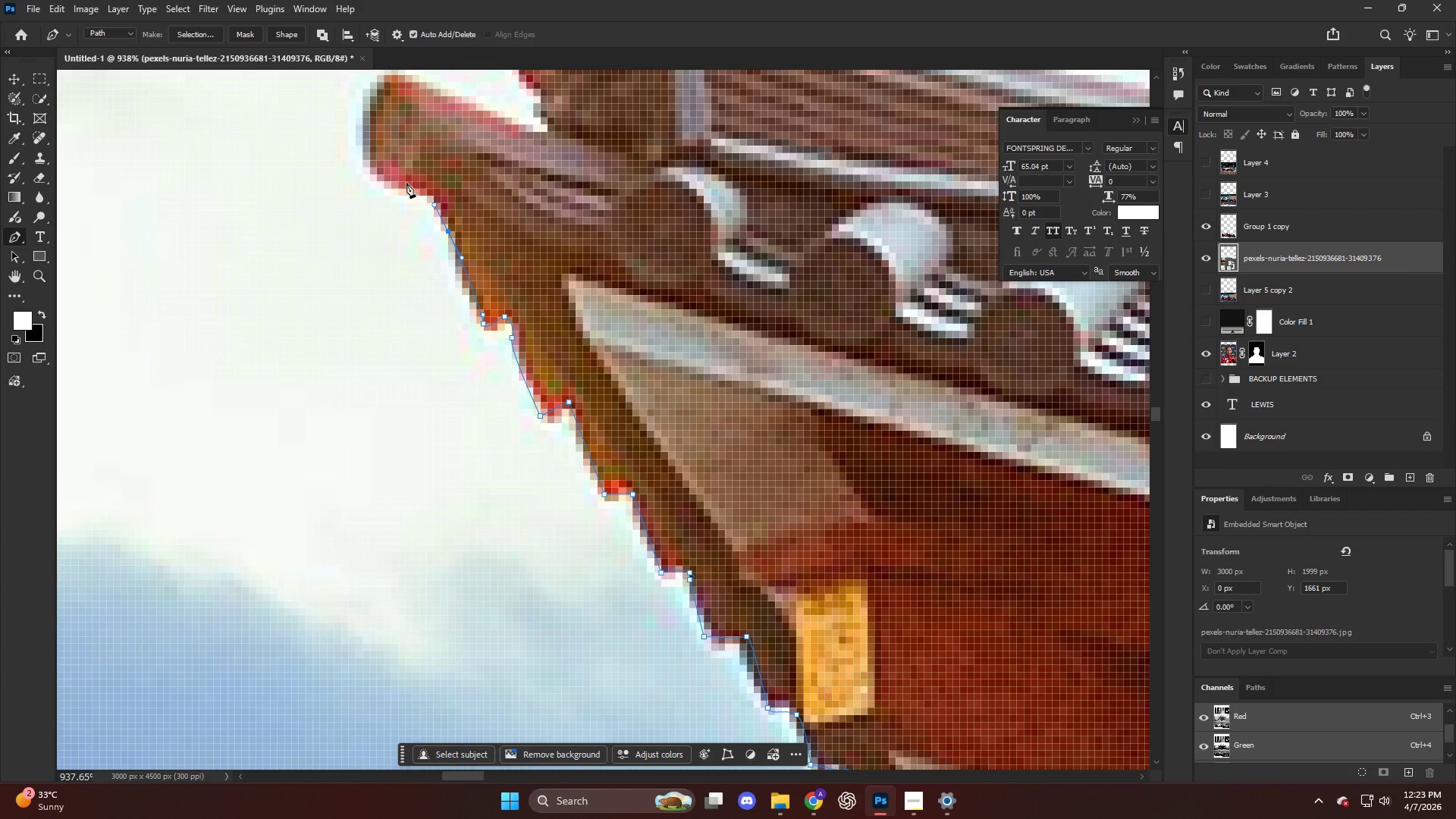 
left_click_drag(start_coordinate=[400, 182], to_coordinate=[375, 174])
 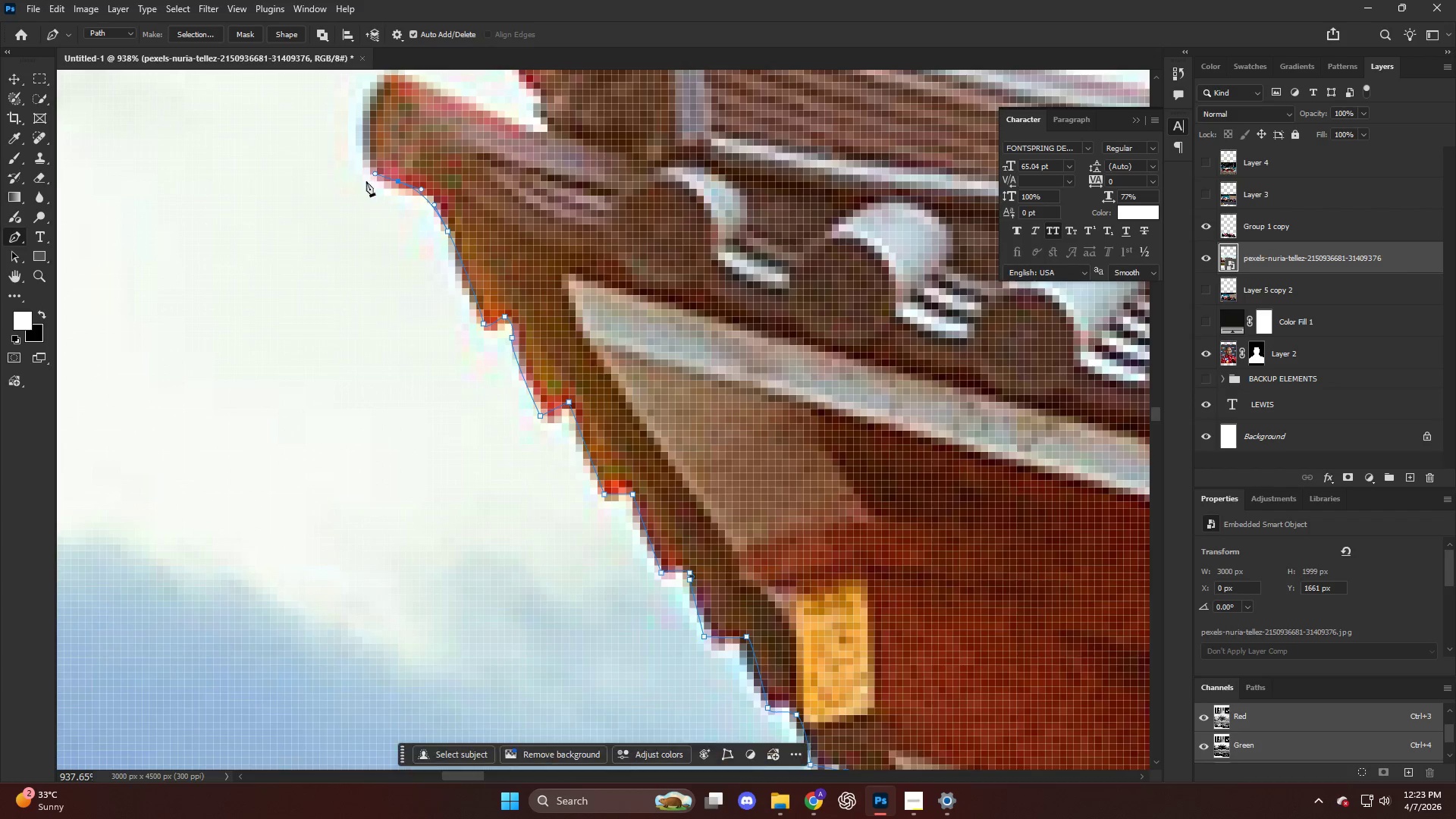 
key(Alt+AltLeft)
 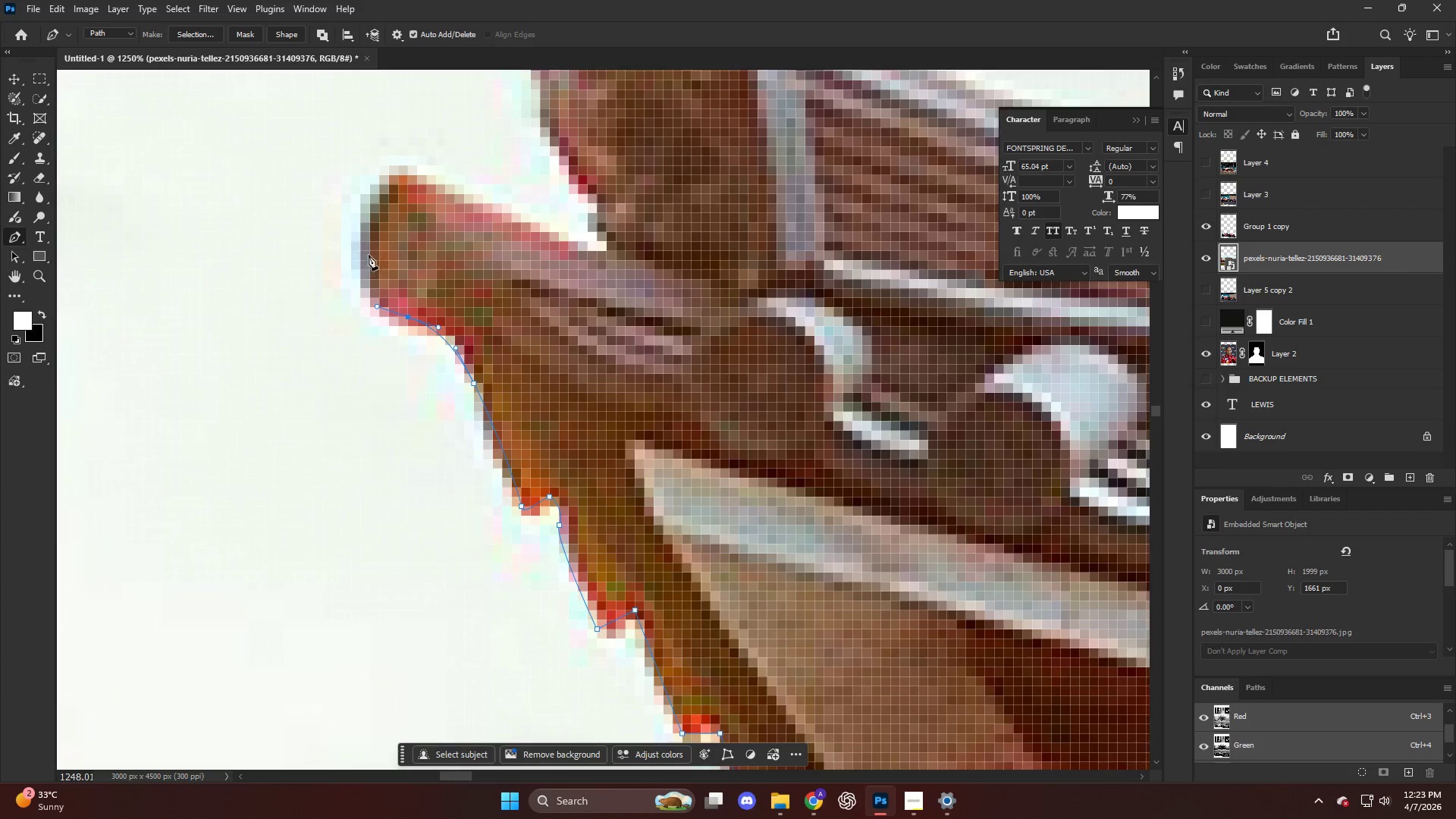 
left_click_drag(start_coordinate=[368, 244], to_coordinate=[384, 171])
 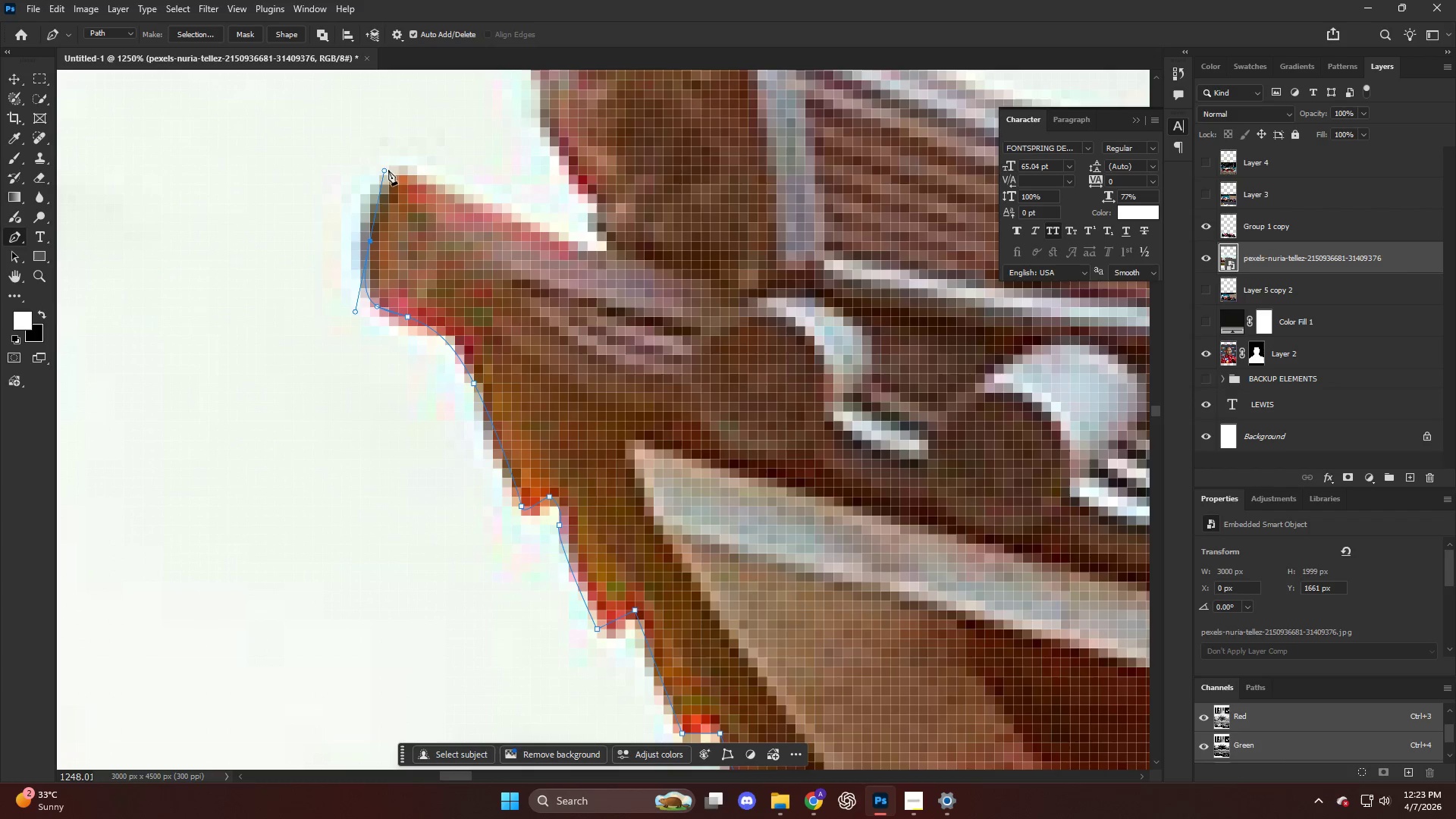 
scroll: coordinate [370, 260], scroll_direction: up, amount: 13.0
 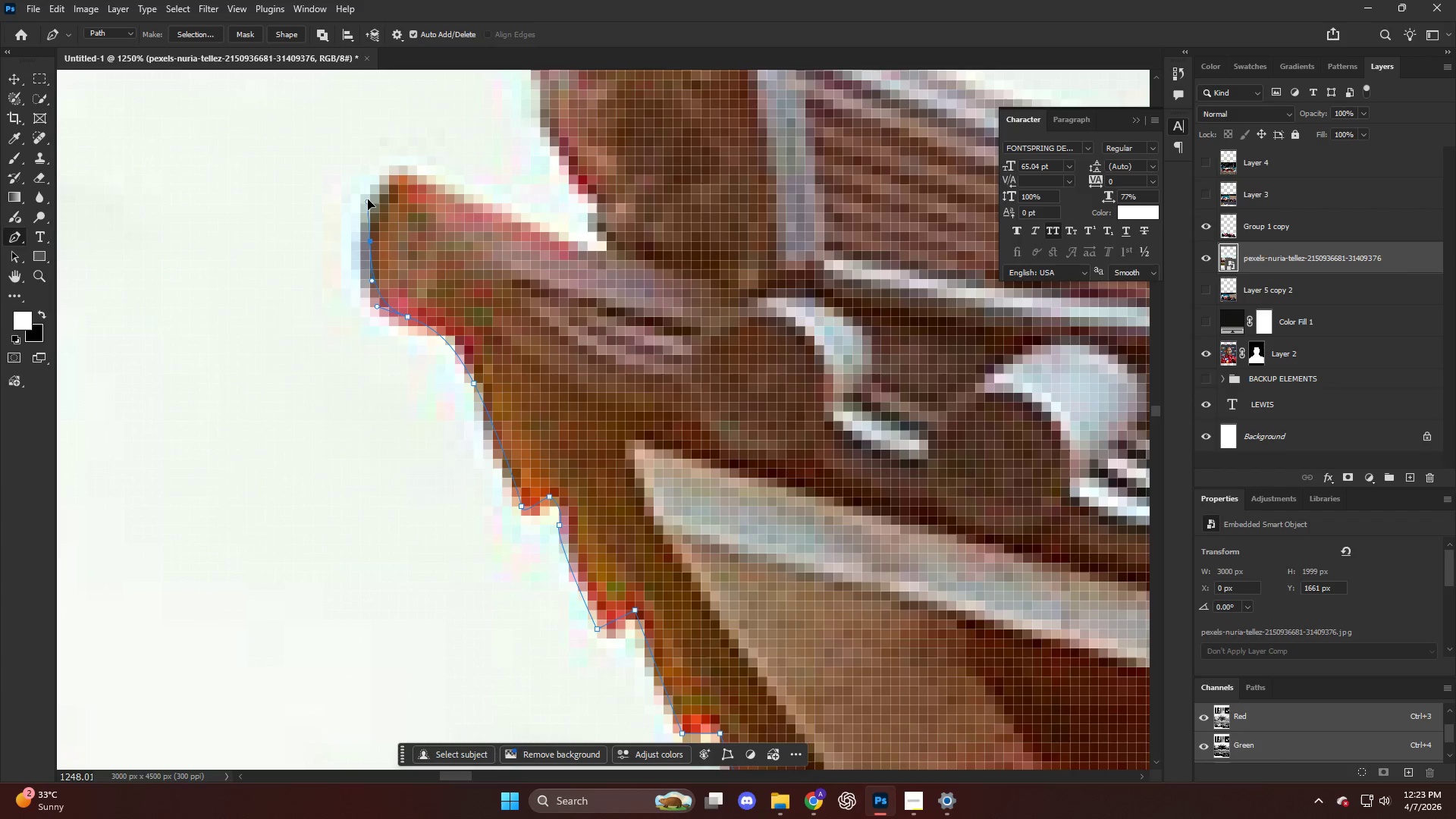 
left_click_drag(start_coordinate=[393, 169], to_coordinate=[416, 174])
 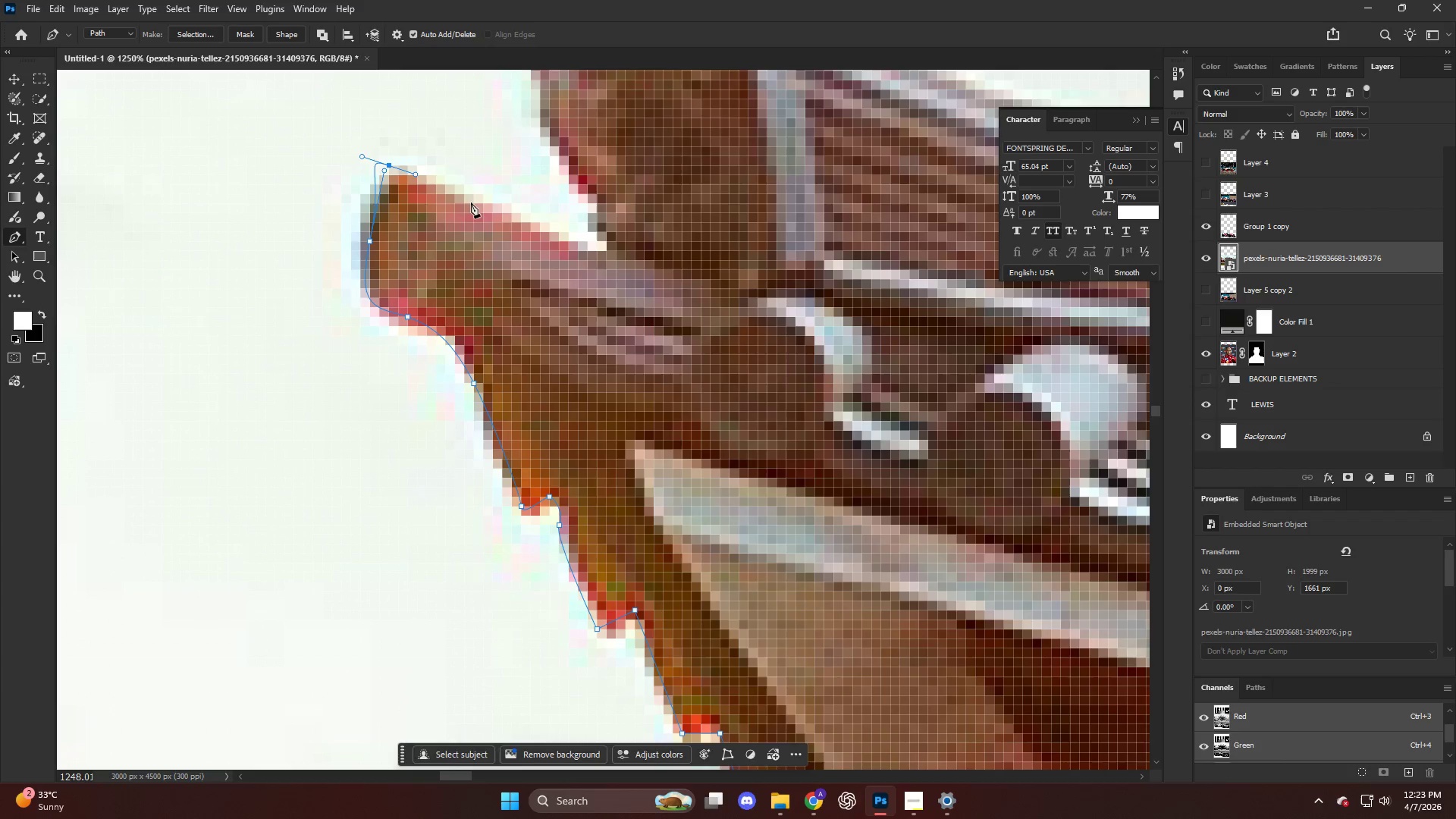 
left_click_drag(start_coordinate=[477, 206], to_coordinate=[485, 213])
 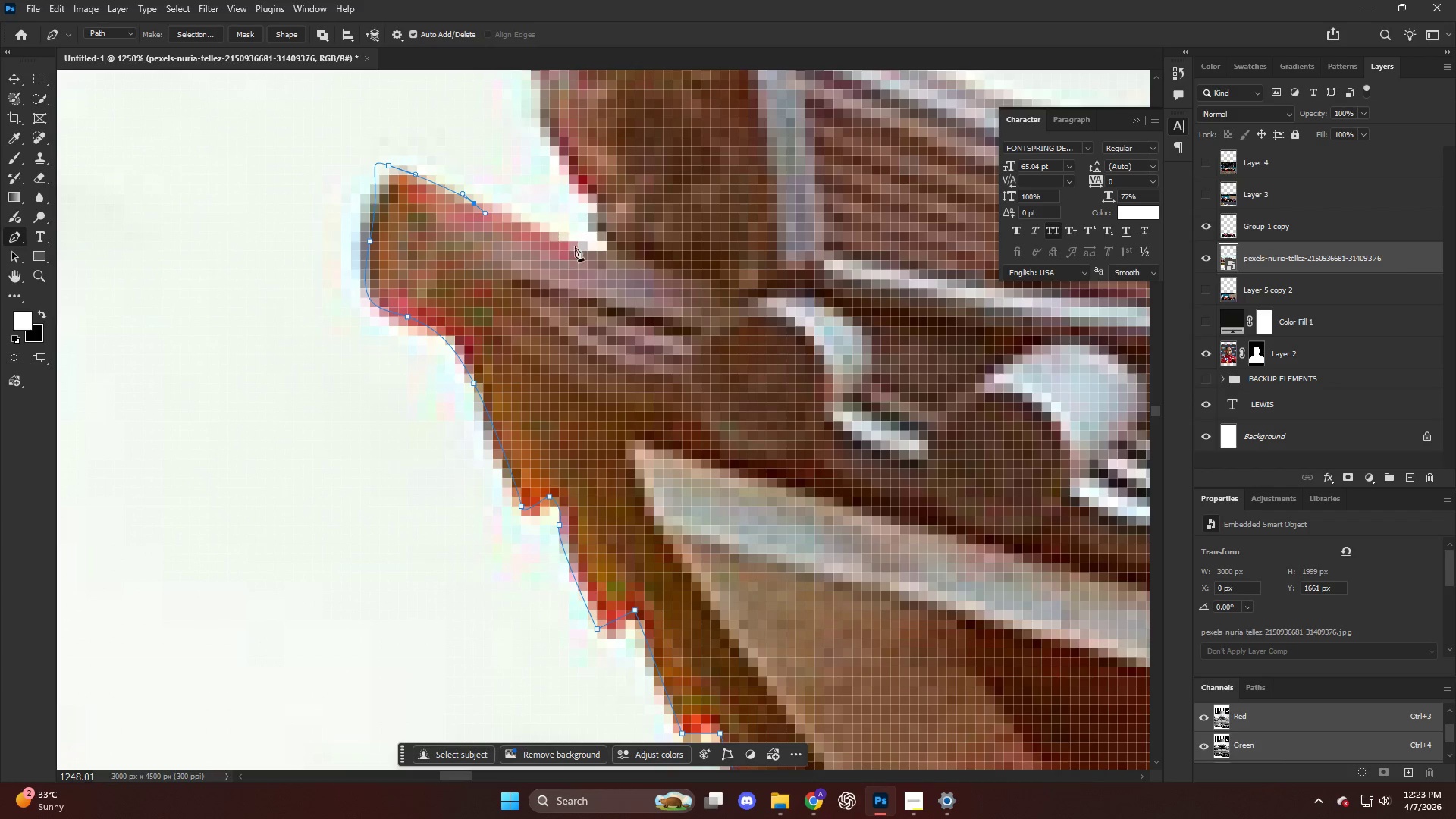 
left_click_drag(start_coordinate=[582, 249], to_coordinate=[588, 249])
 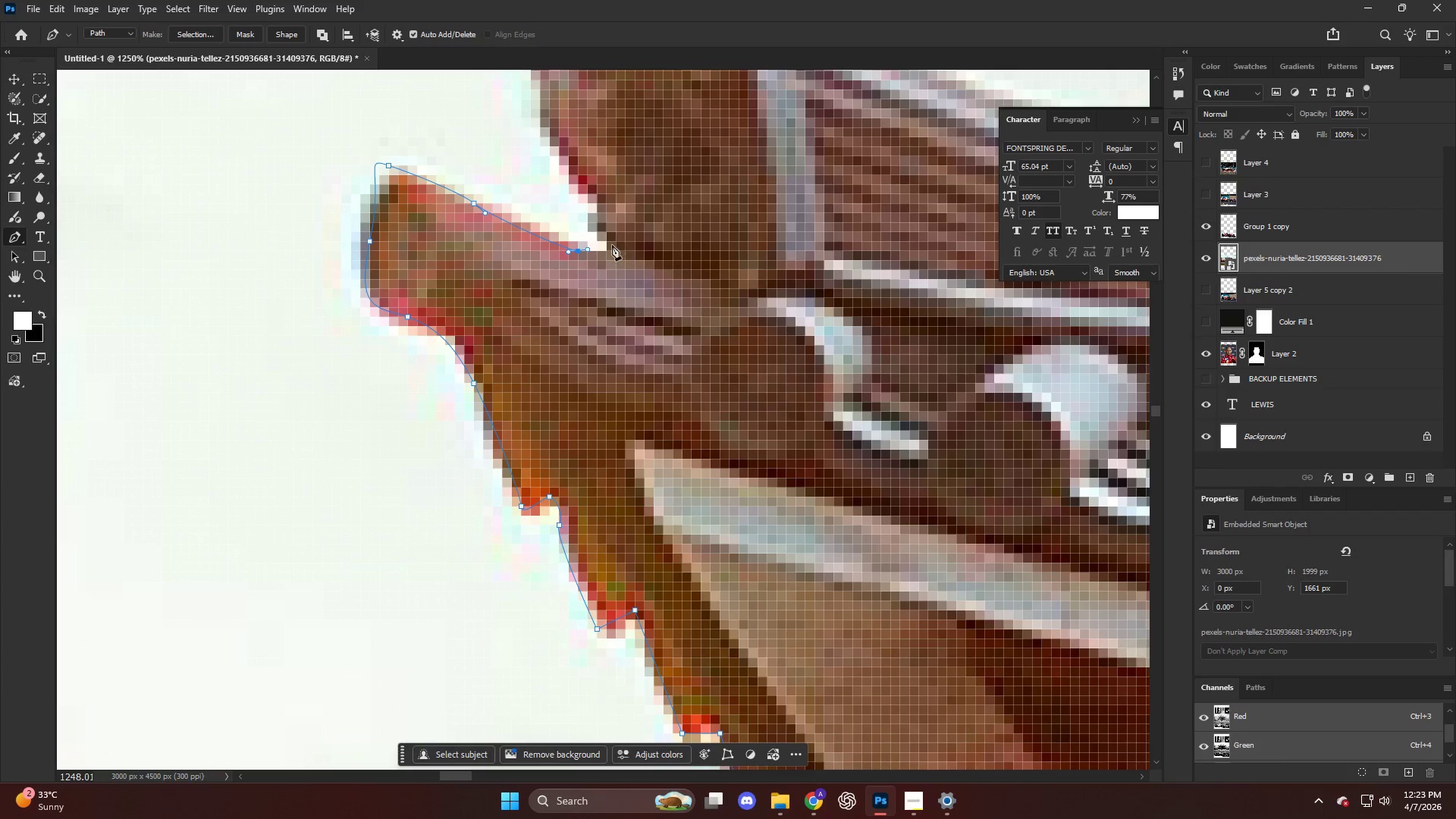 
left_click_drag(start_coordinate=[610, 244], to_coordinate=[609, 240])
 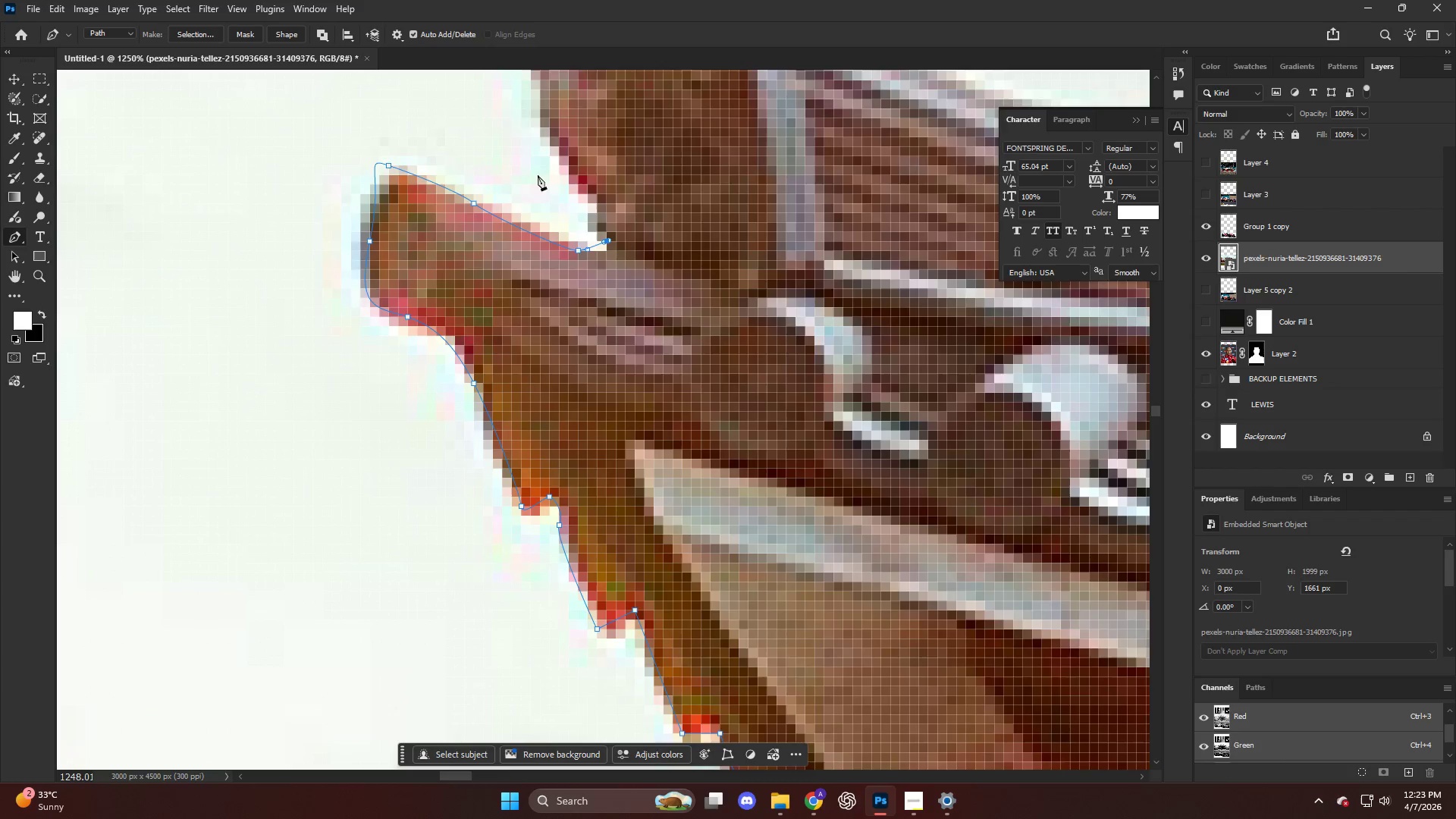 
left_click_drag(start_coordinate=[593, 290], to_coordinate=[585, 278])
 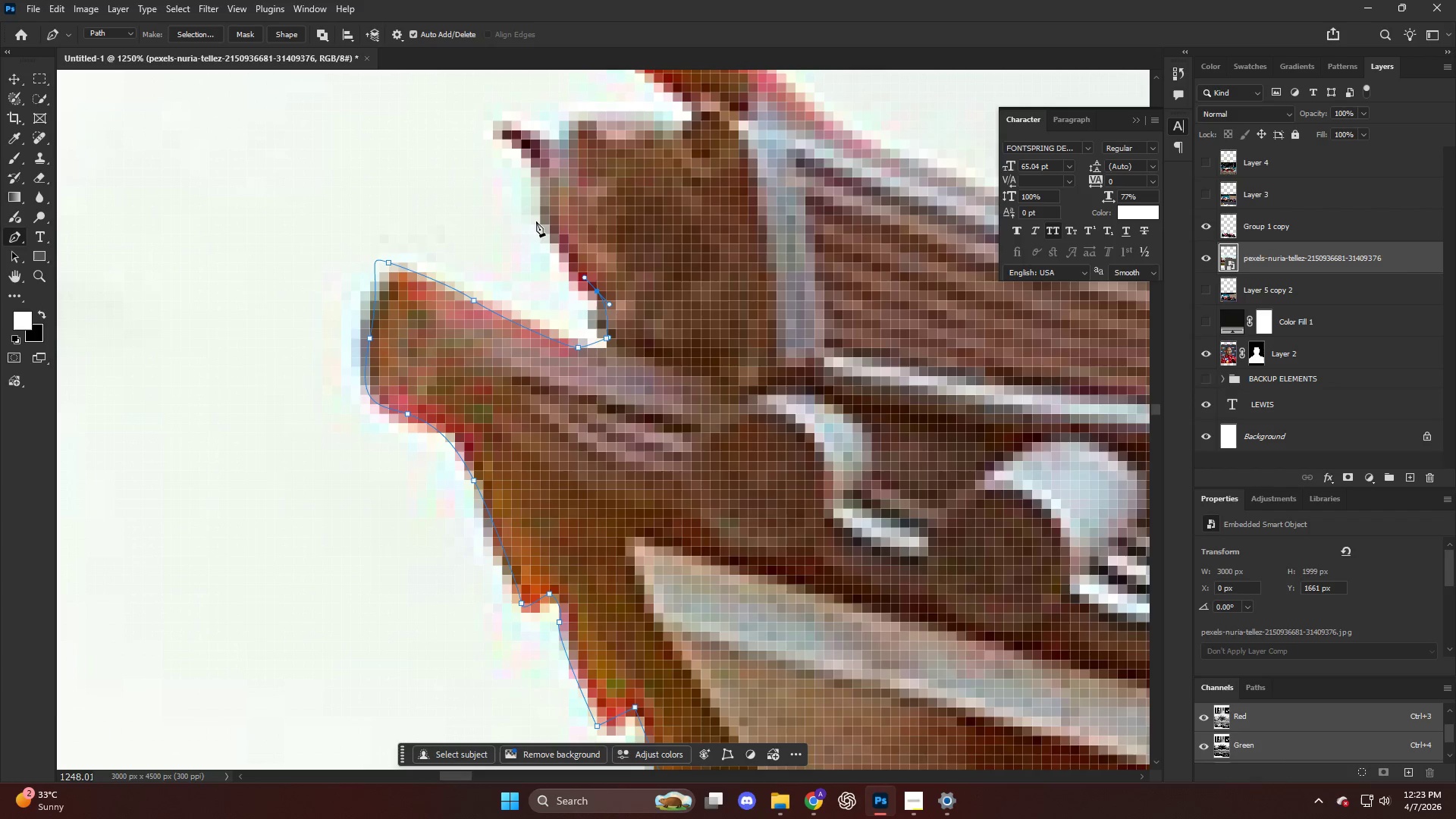 
scroll: coordinate [572, 268], scroll_direction: up, amount: 8.0
 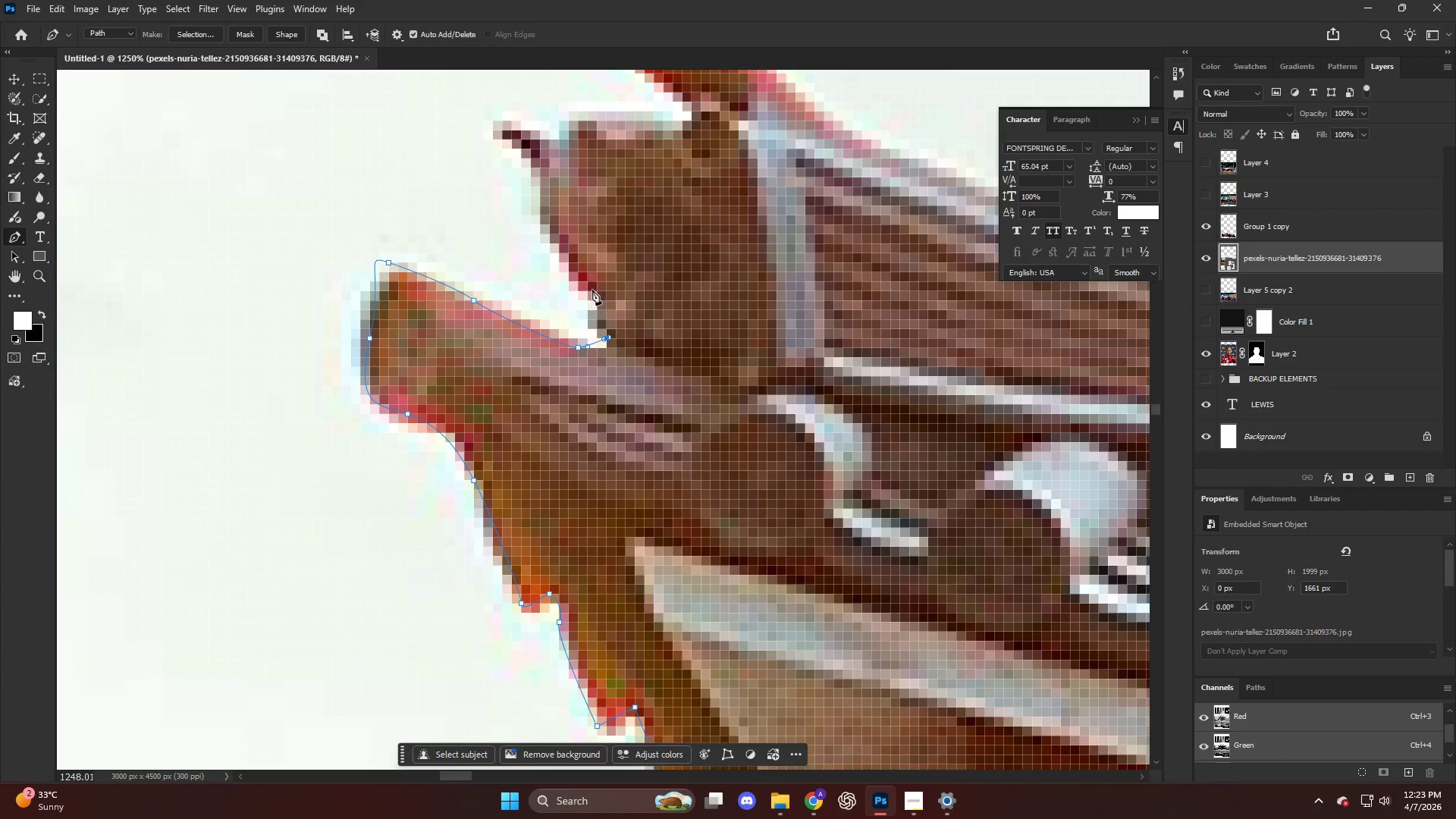 
left_click_drag(start_coordinate=[536, 218], to_coordinate=[535, 205])
 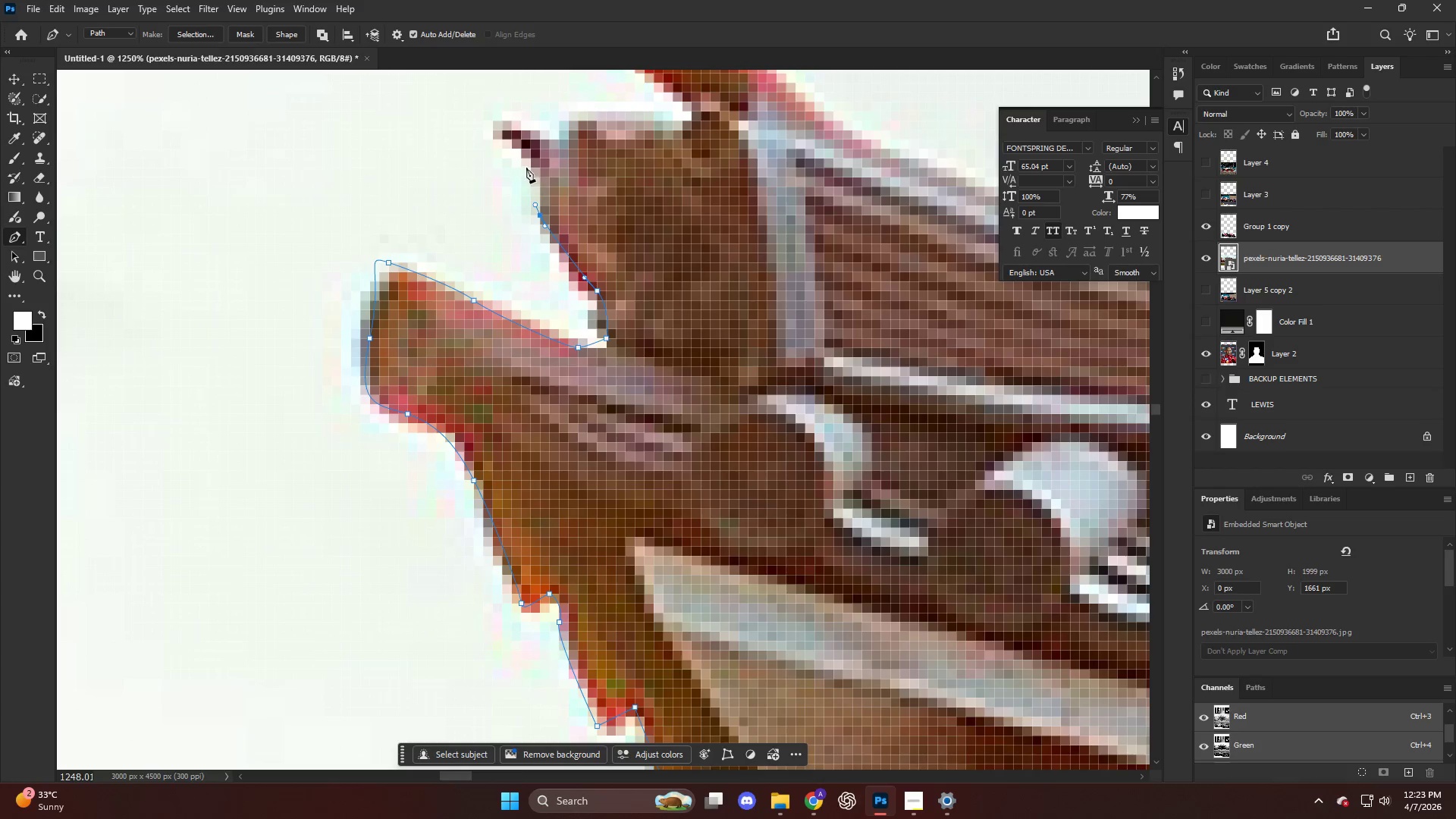 
left_click_drag(start_coordinate=[526, 165], to_coordinate=[516, 149])
 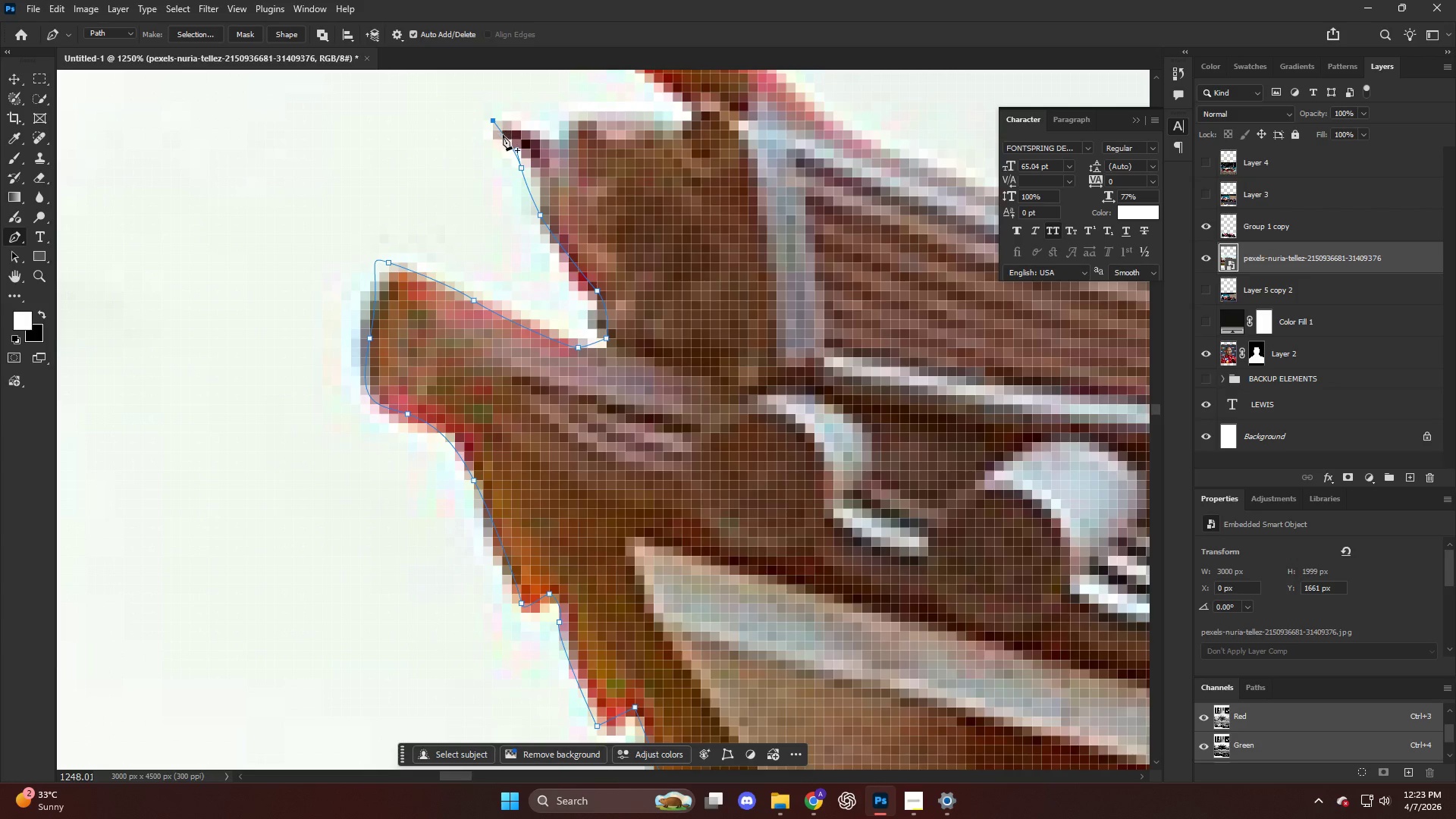 
wait(6.42)
 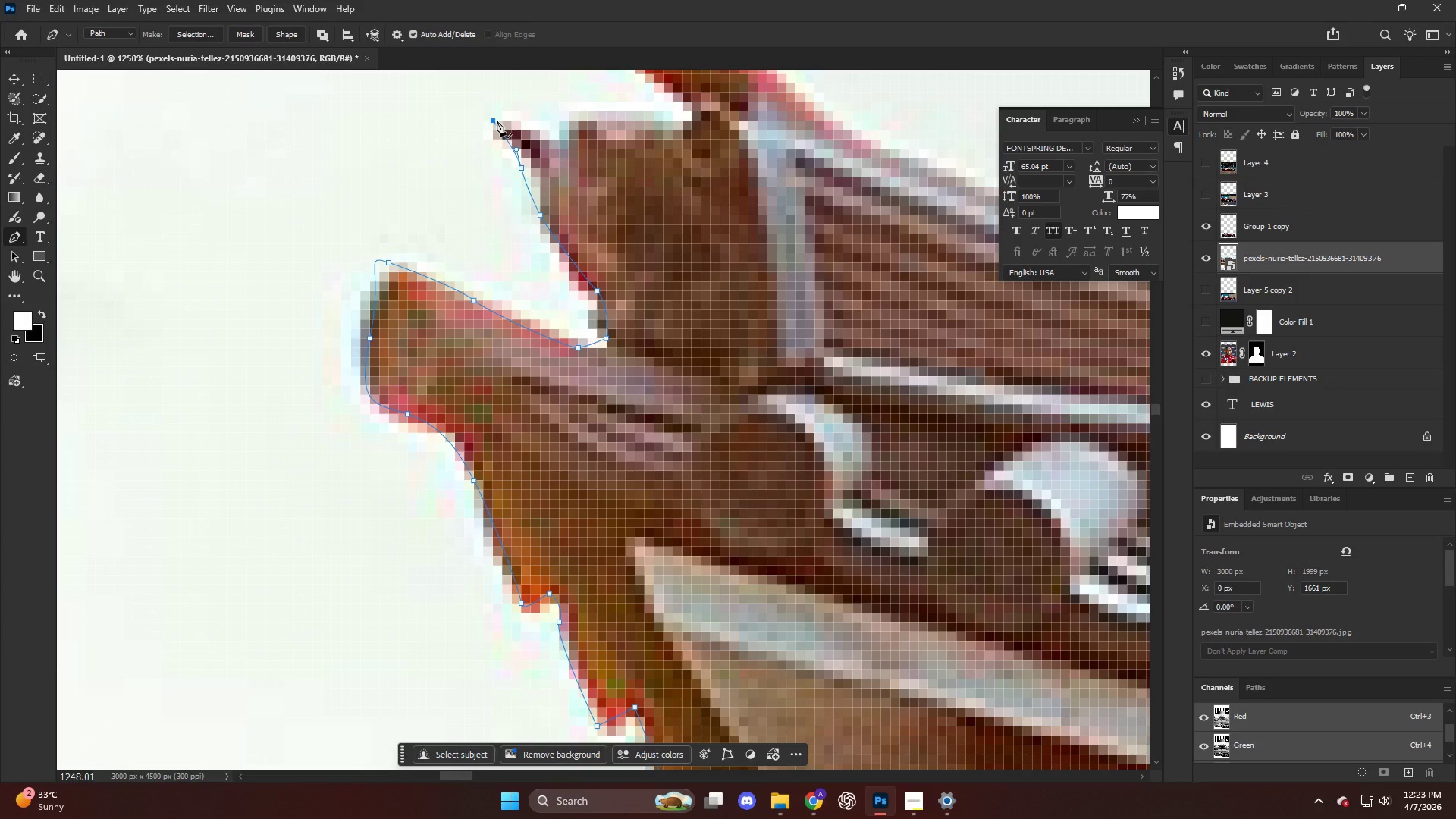 
key(Alt+AltLeft)
 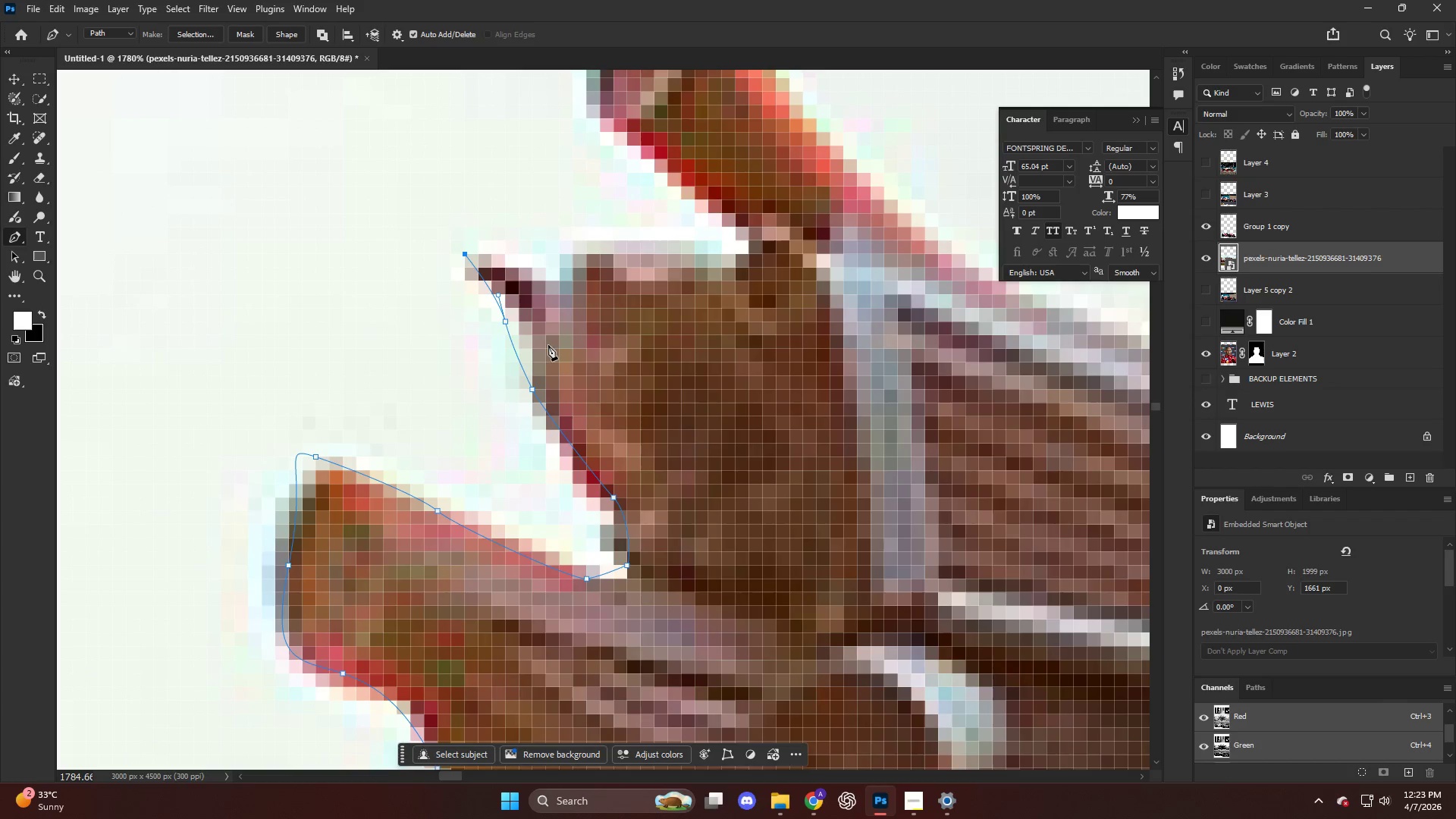 
key(Control+Z)
 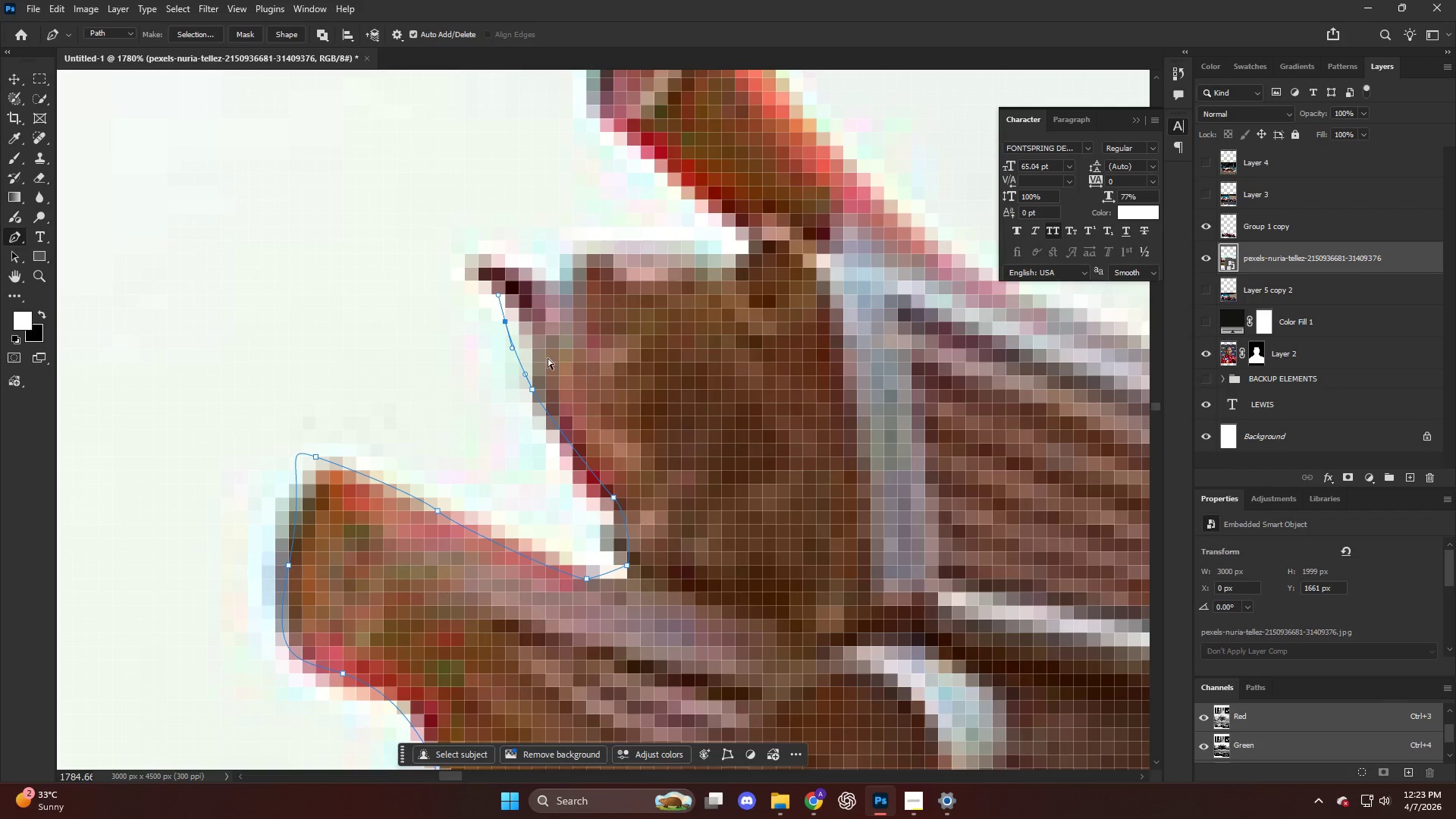 
scroll: coordinate [560, 335], scroll_direction: up, amount: 17.0
 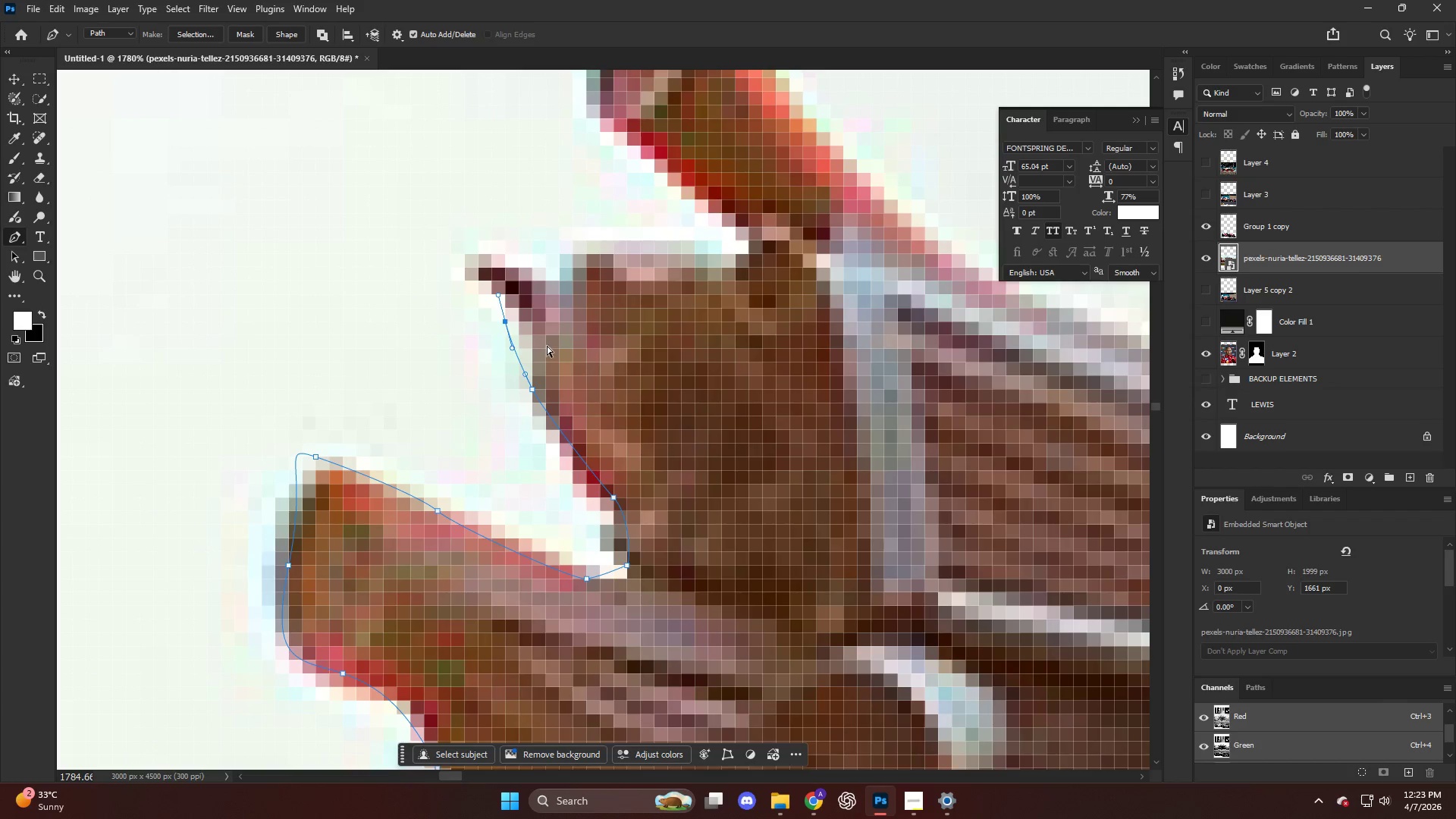 
key(Control+Z)
 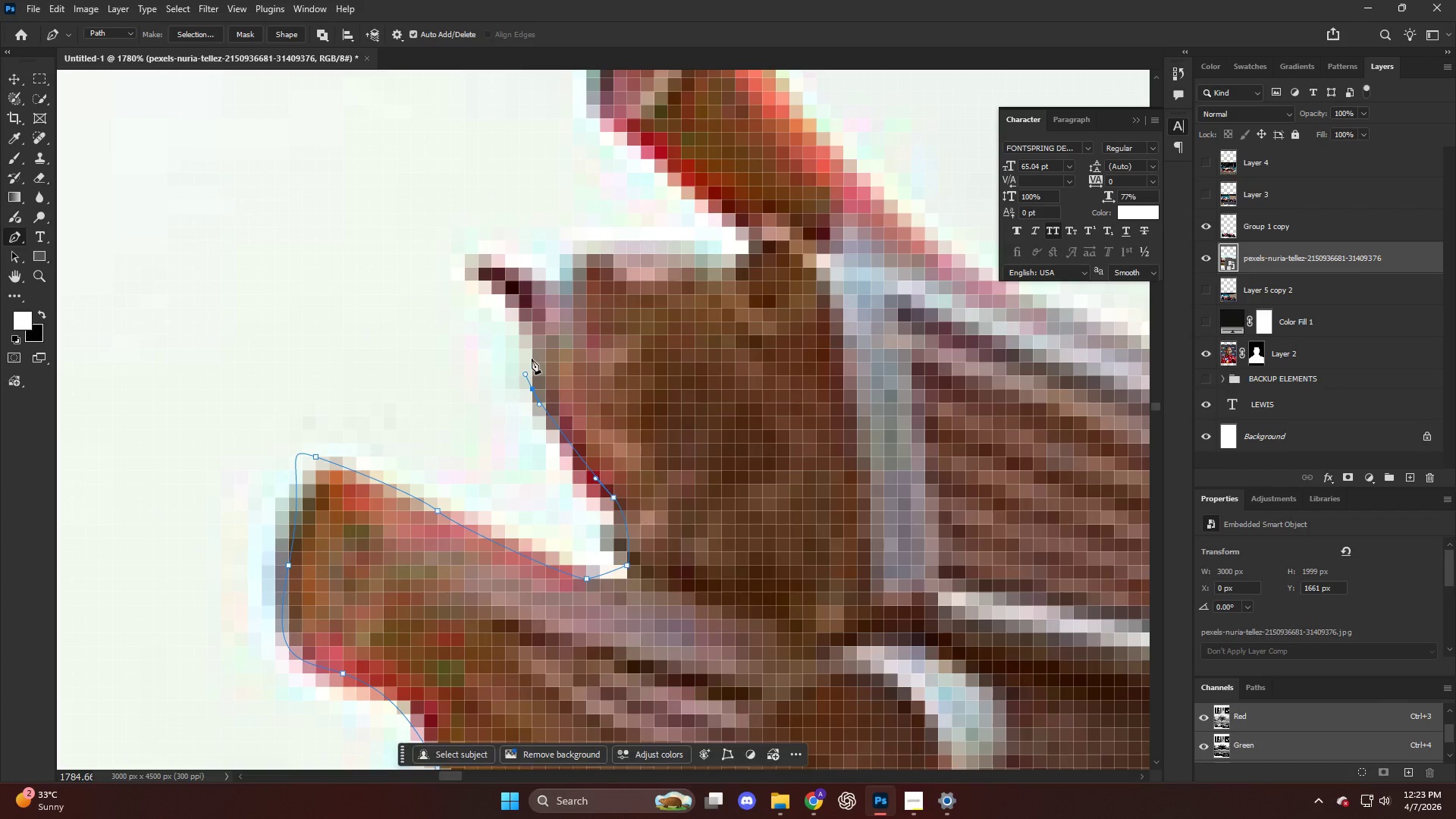 
left_click_drag(start_coordinate=[532, 358], to_coordinate=[529, 331])
 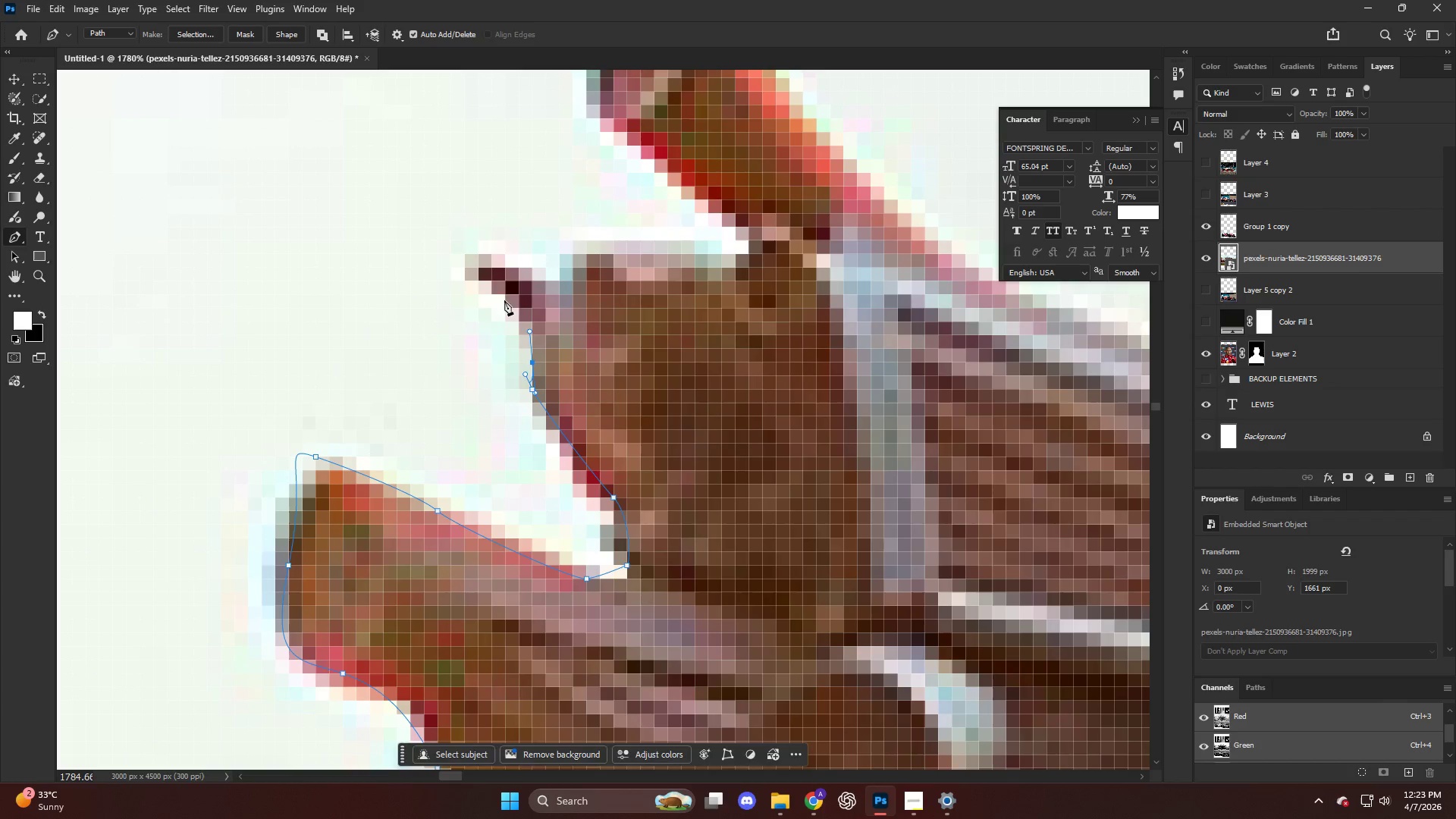 
left_click_drag(start_coordinate=[500, 296], to_coordinate=[482, 277])
 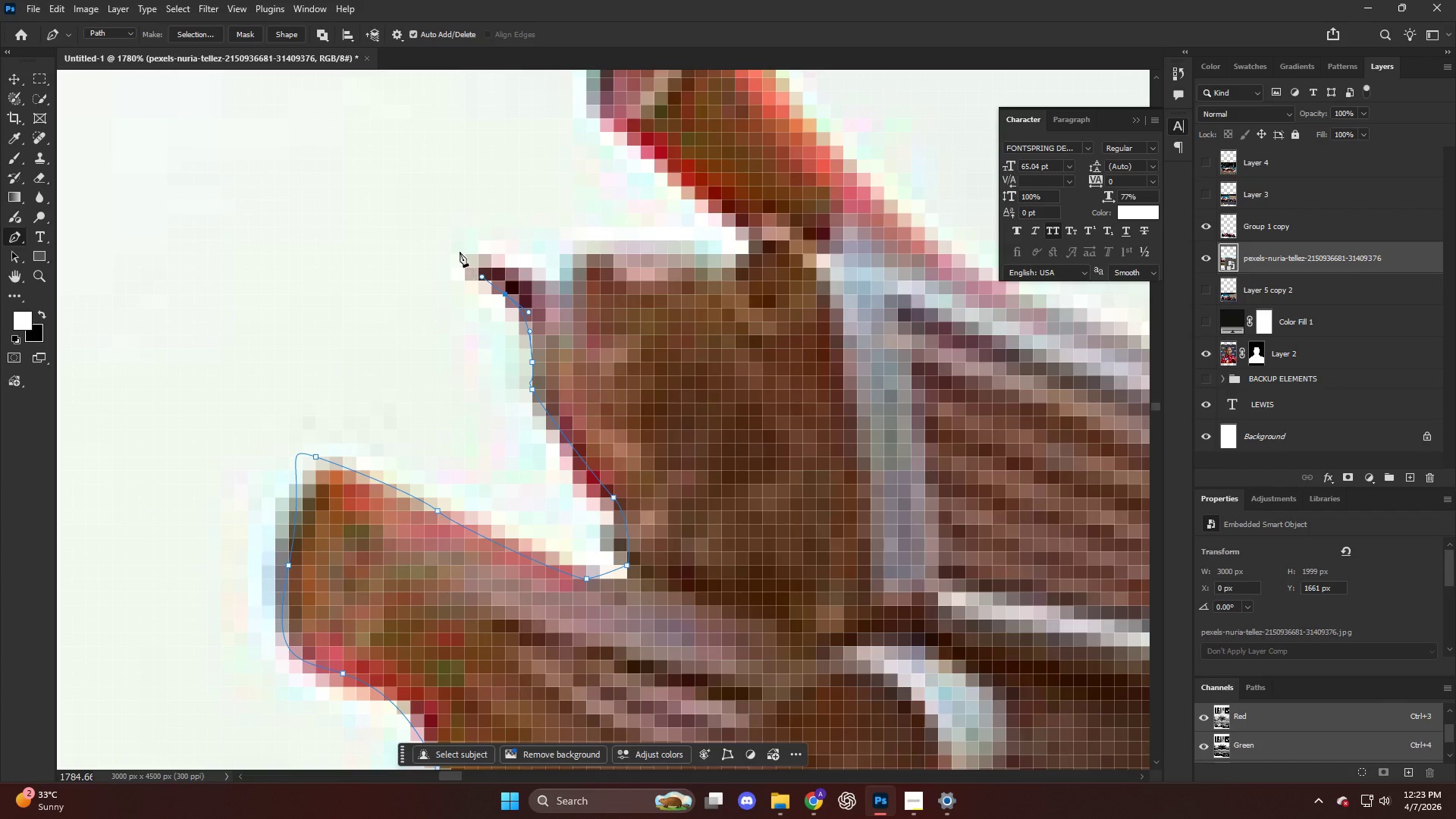 
left_click_drag(start_coordinate=[460, 252], to_coordinate=[475, 251])
 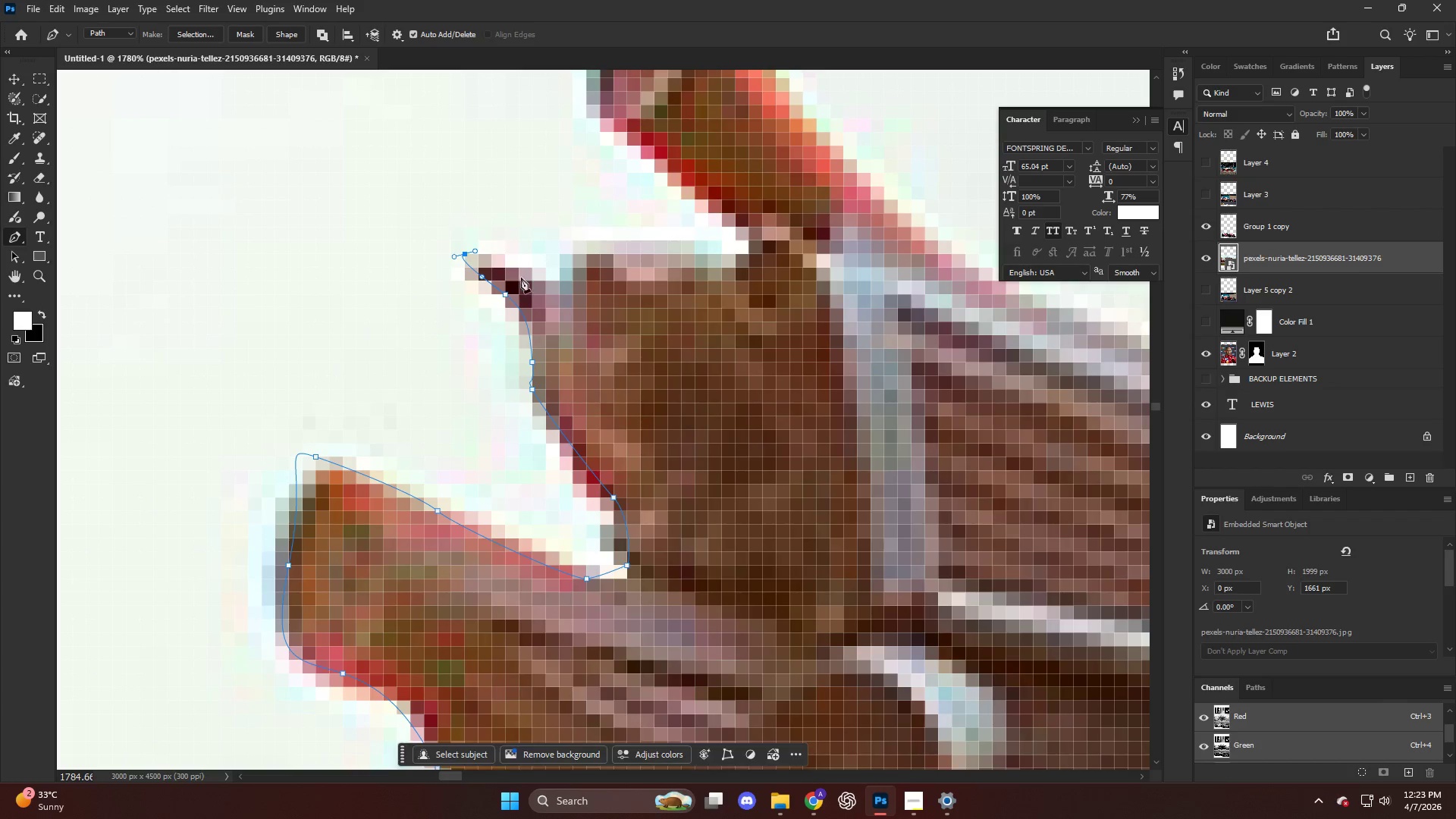 
left_click_drag(start_coordinate=[525, 283], to_coordinate=[533, 293])
 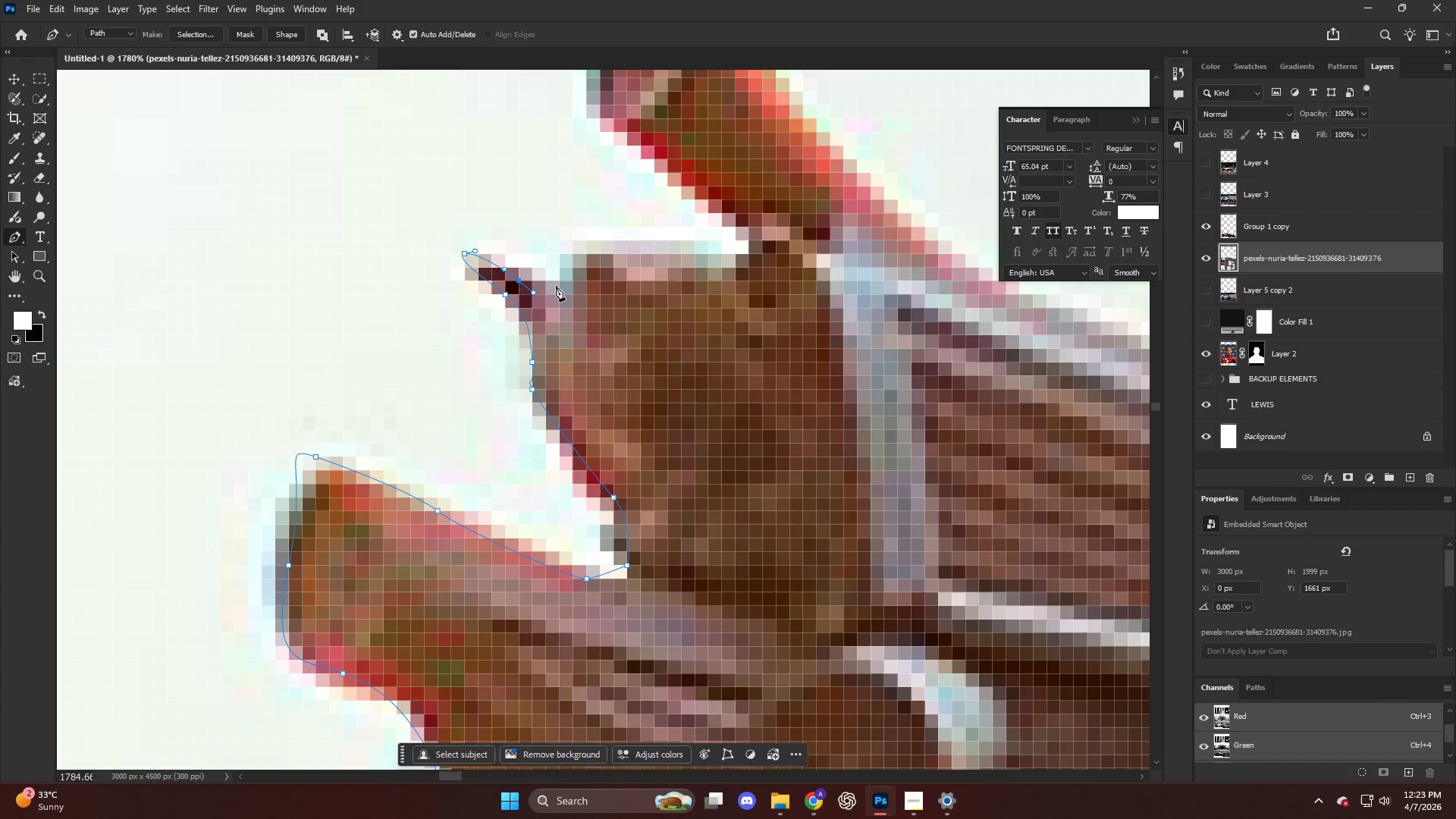 
left_click_drag(start_coordinate=[557, 284], to_coordinate=[570, 275])
 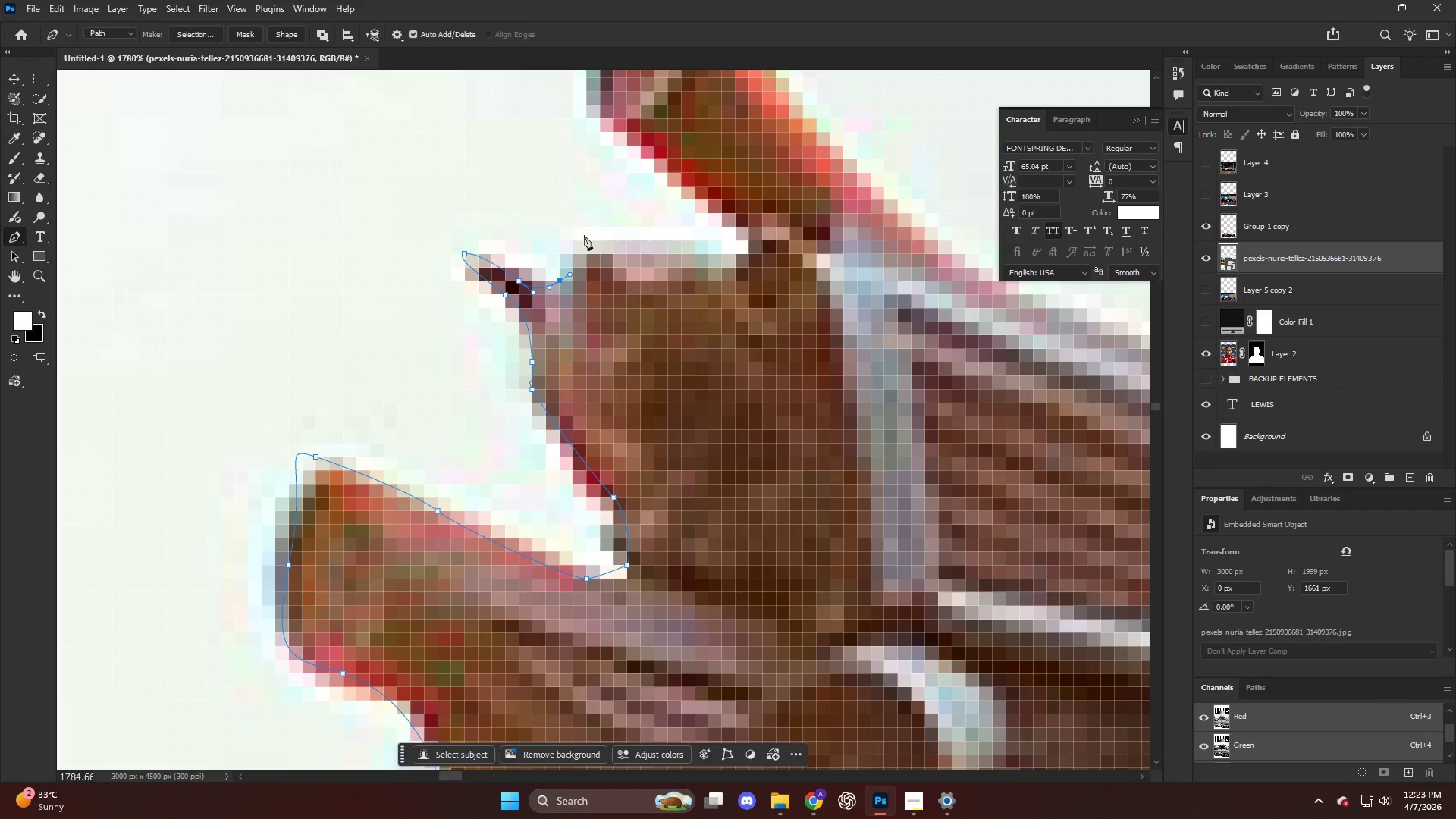 
left_click_drag(start_coordinate=[595, 231], to_coordinate=[617, 237])
 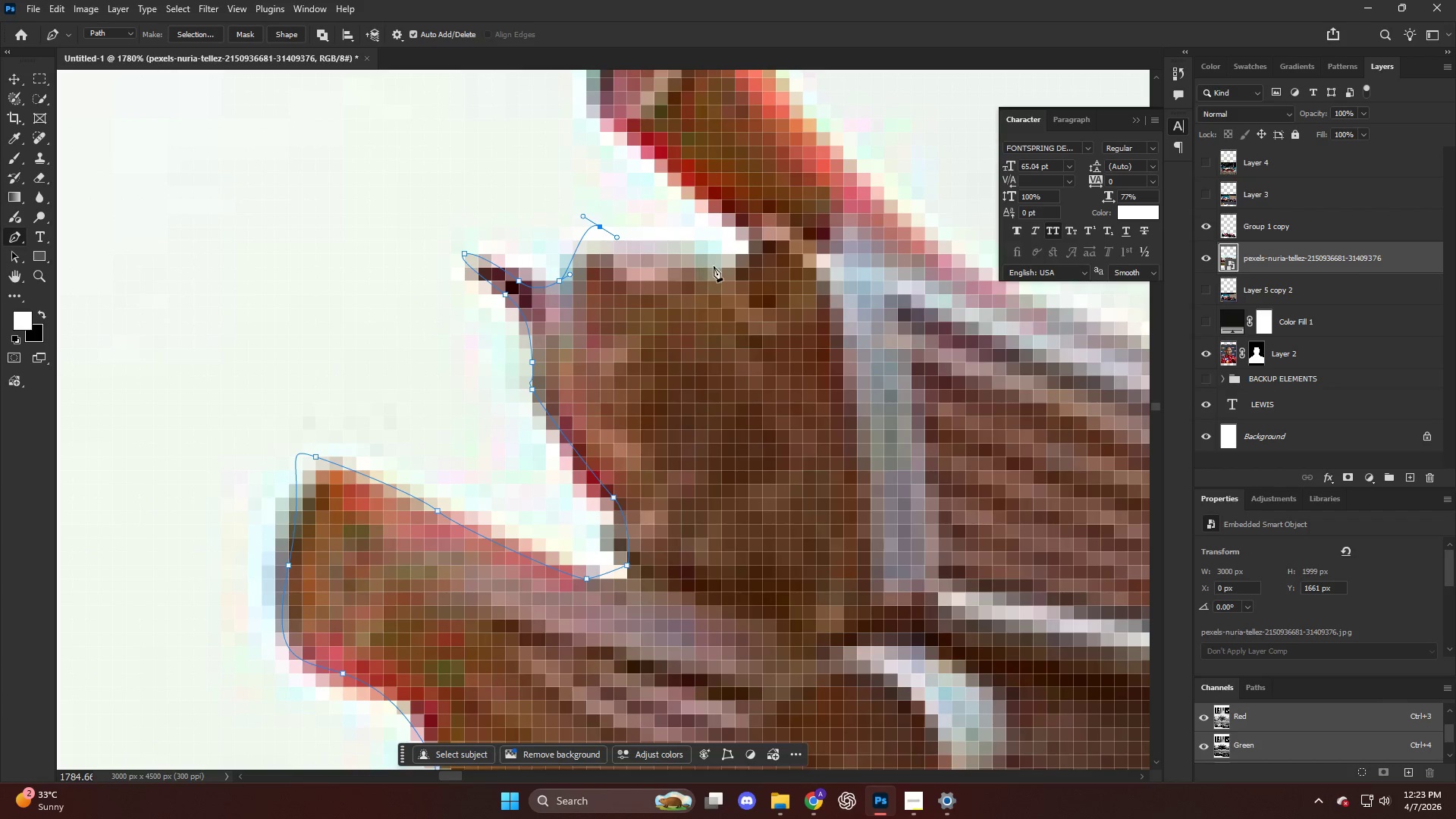 
key(Control+ControlLeft)
 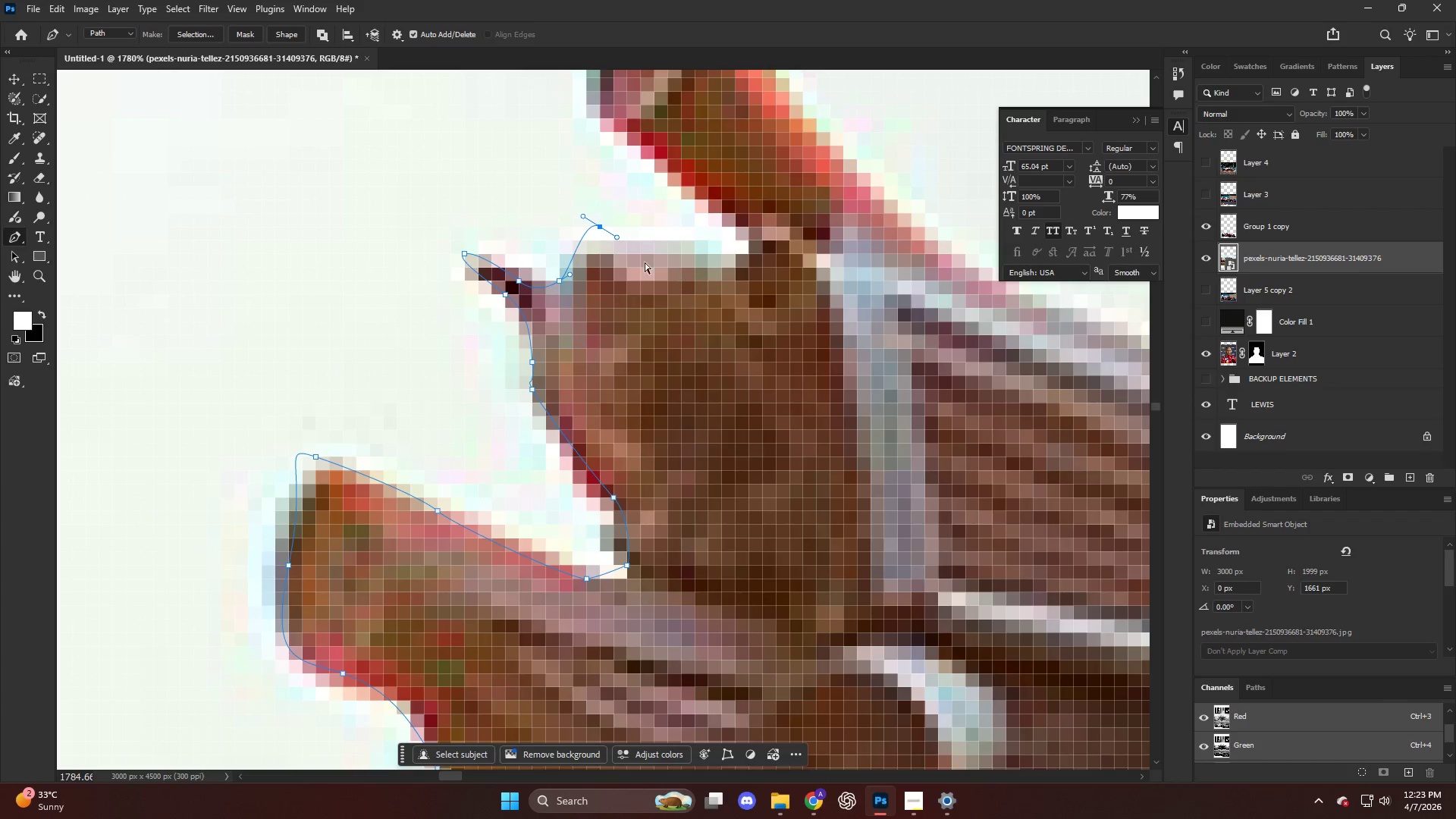 
key(Control+Z)
 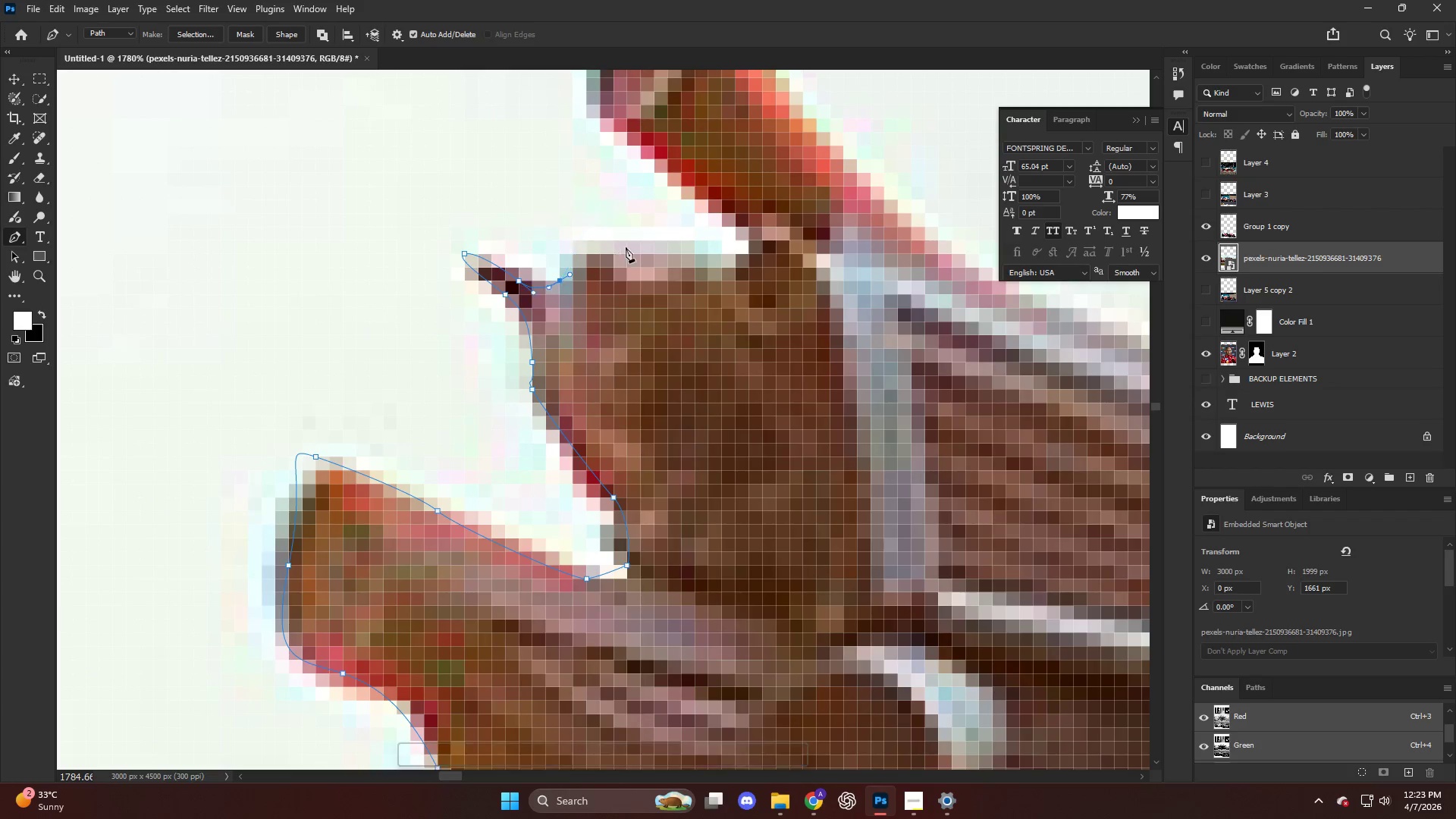 
left_click_drag(start_coordinate=[618, 247], to_coordinate=[681, 258])
 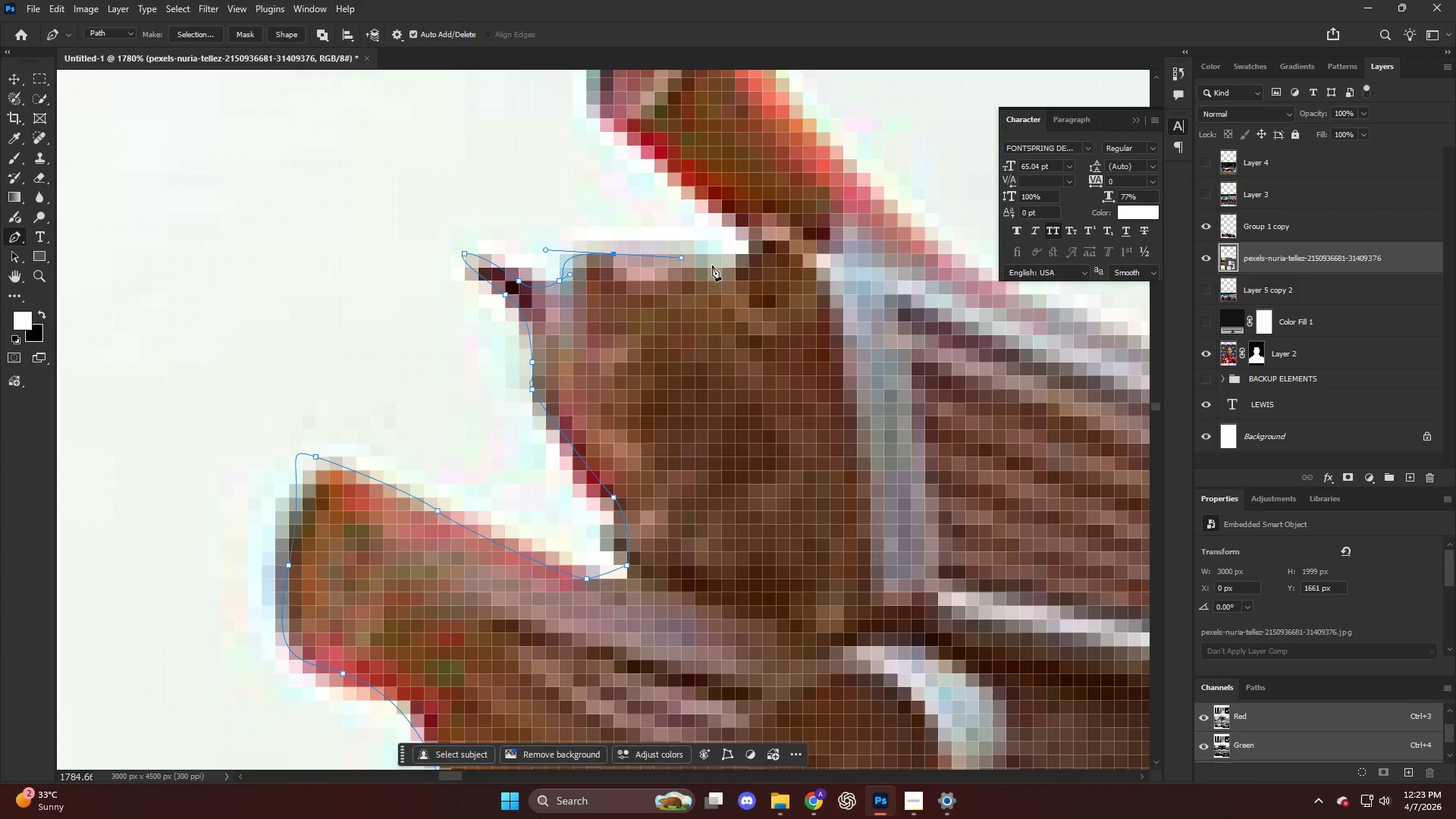 
left_click_drag(start_coordinate=[724, 270], to_coordinate=[733, 267])
 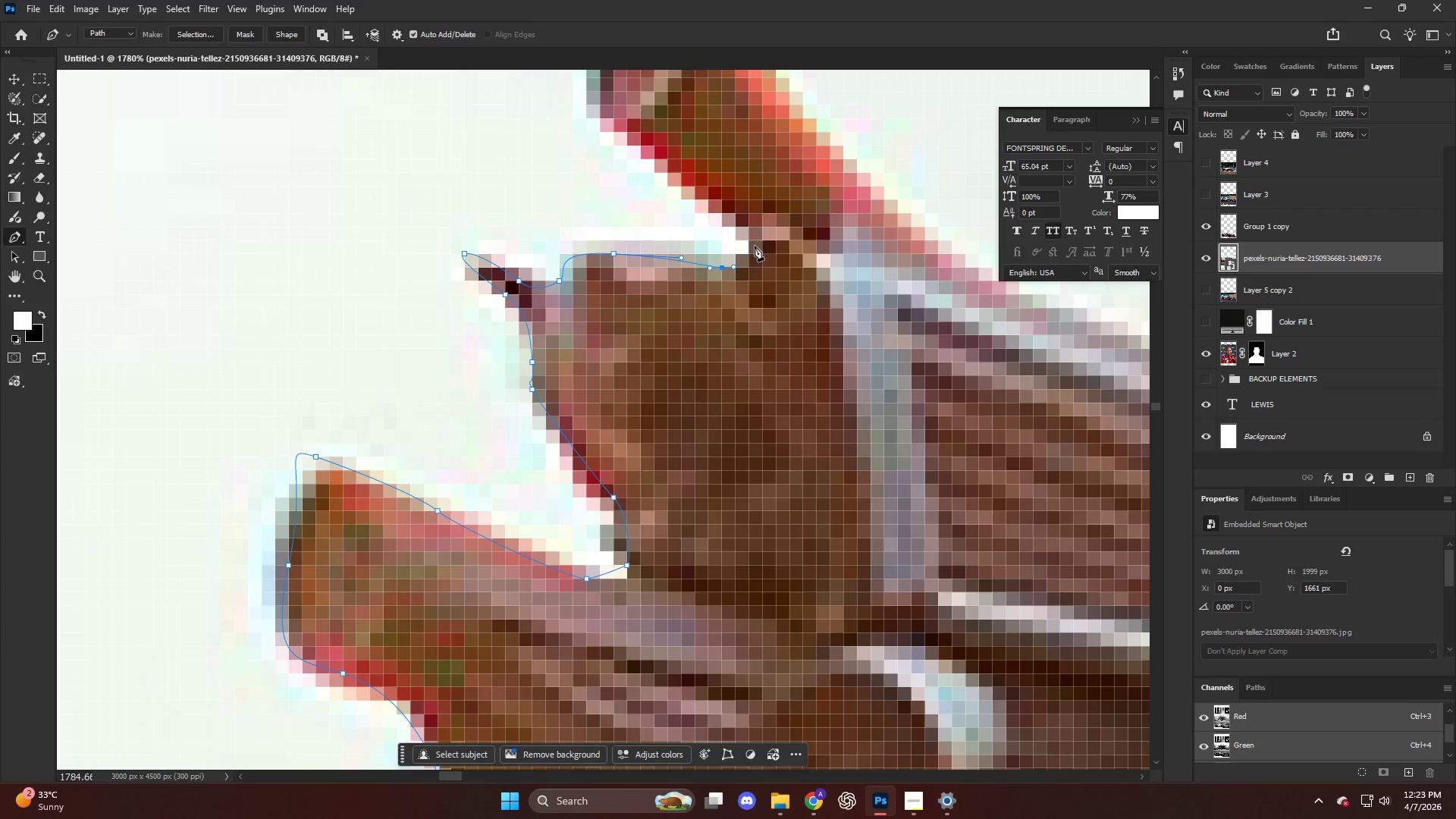 
left_click_drag(start_coordinate=[755, 246], to_coordinate=[752, 240])
 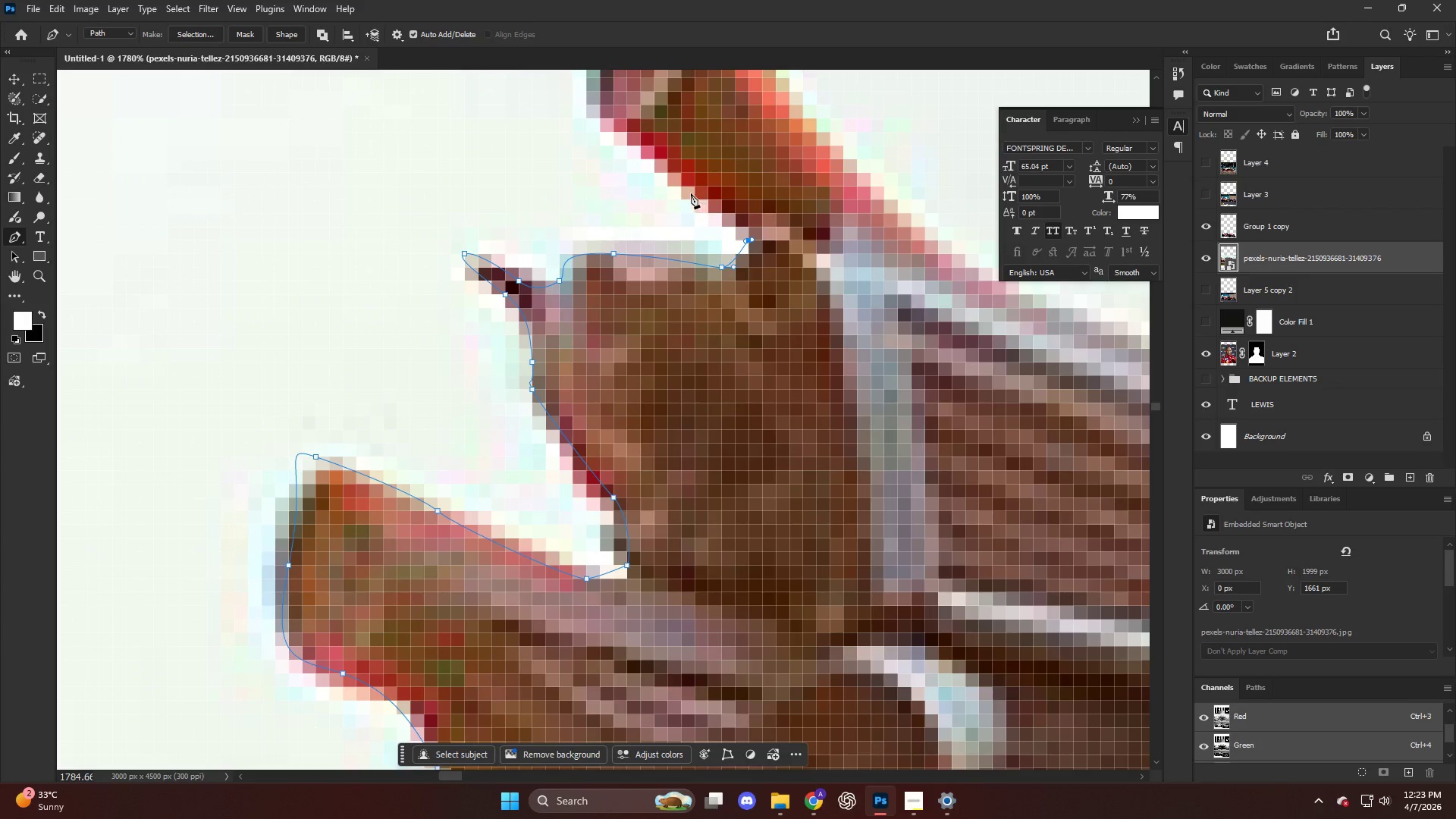 
left_click_drag(start_coordinate=[689, 192], to_coordinate=[652, 166])
 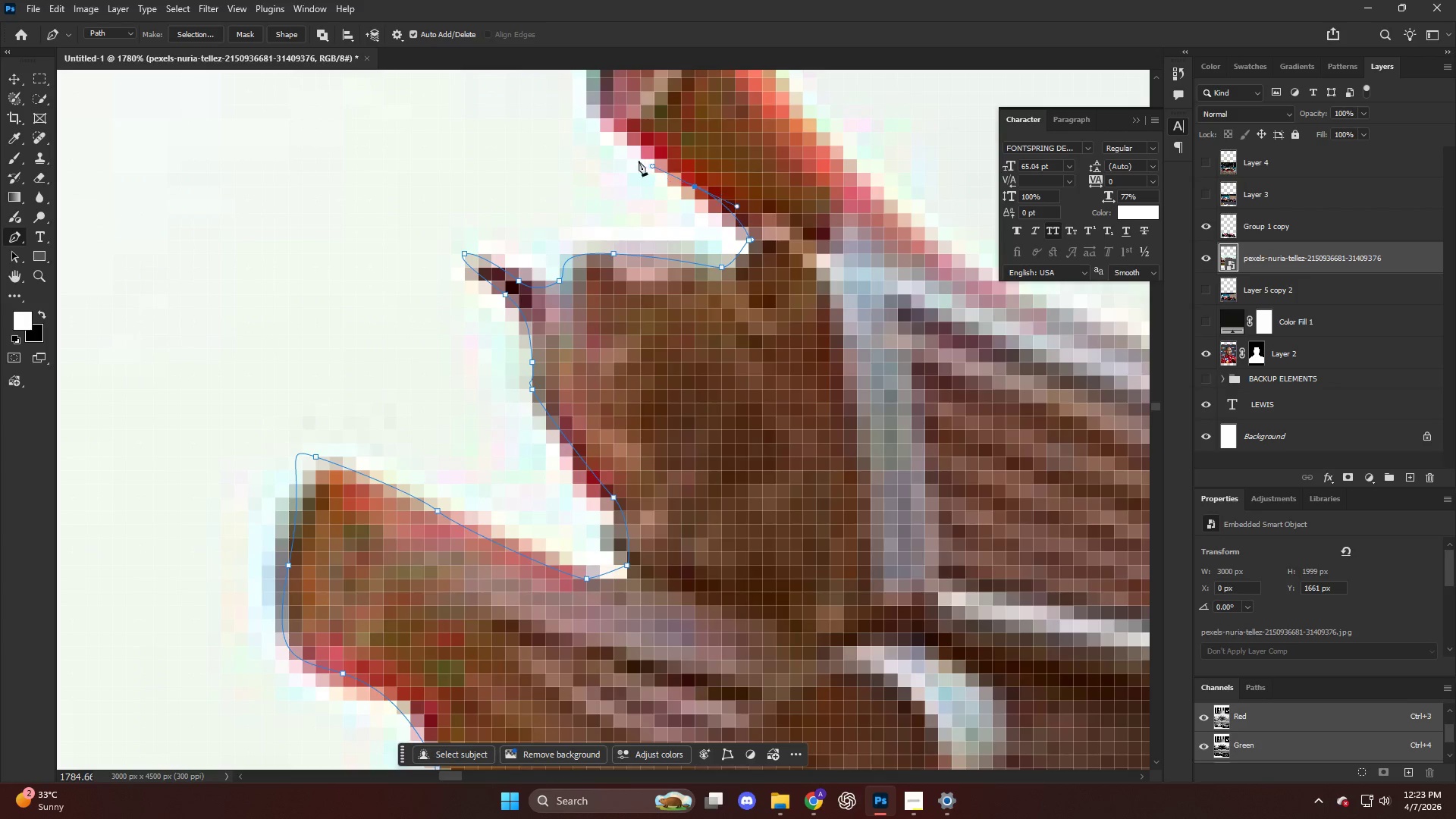 
key(Alt+AltLeft)
 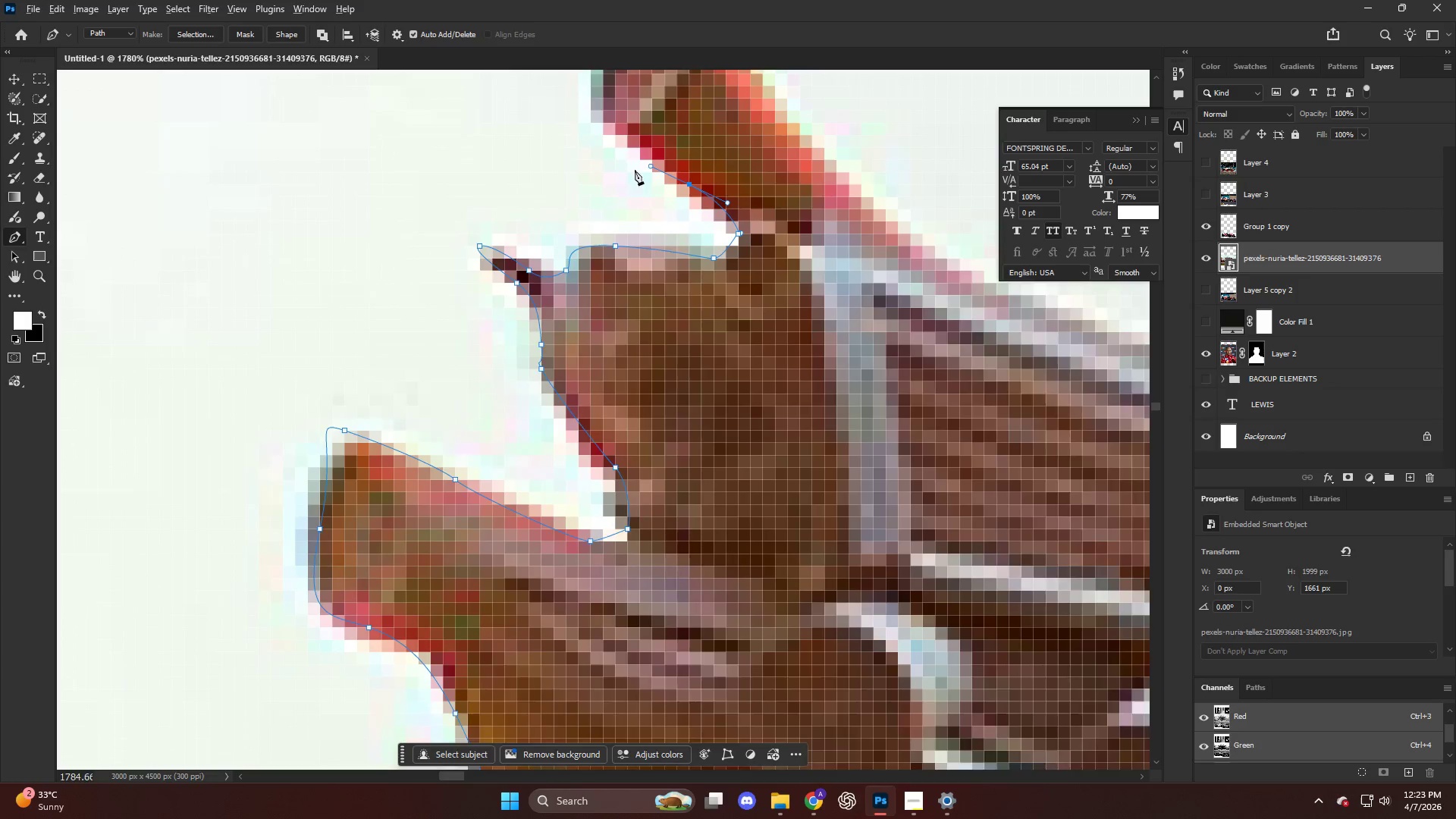 
key(Alt+AltLeft)
 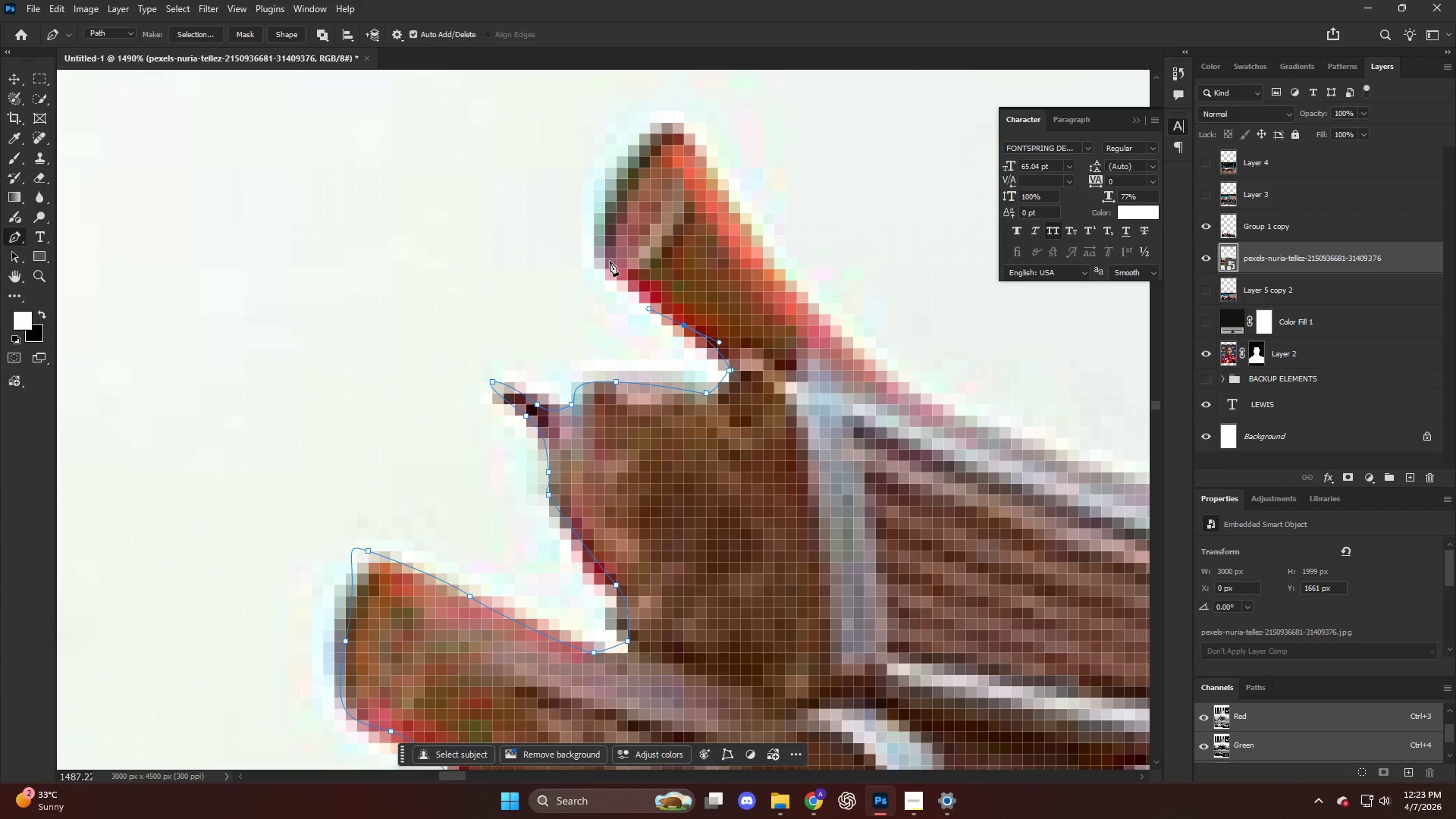 
scroll: coordinate [632, 222], scroll_direction: up, amount: 8.0
 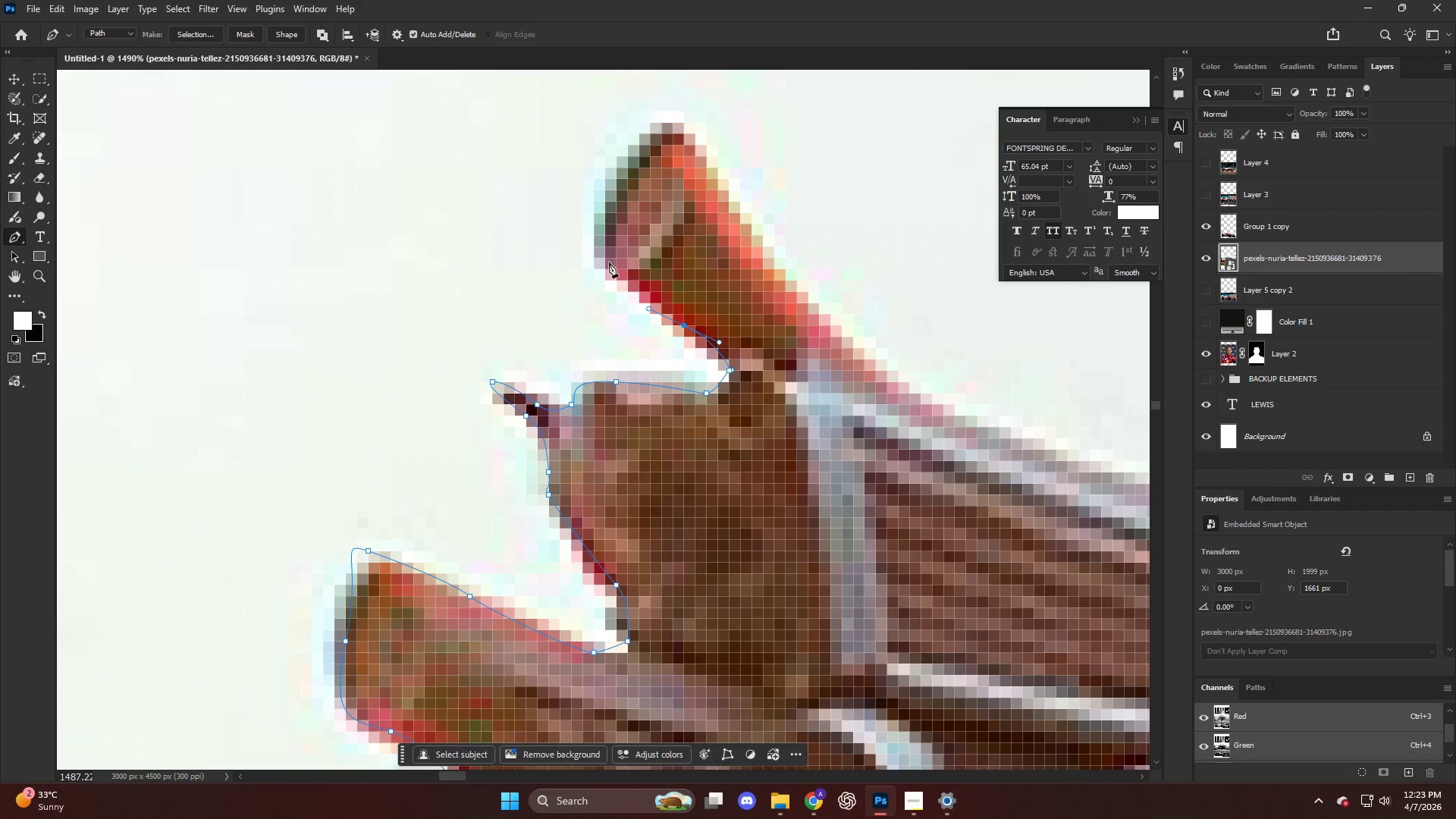 
left_click_drag(start_coordinate=[605, 261], to_coordinate=[582, 226])
 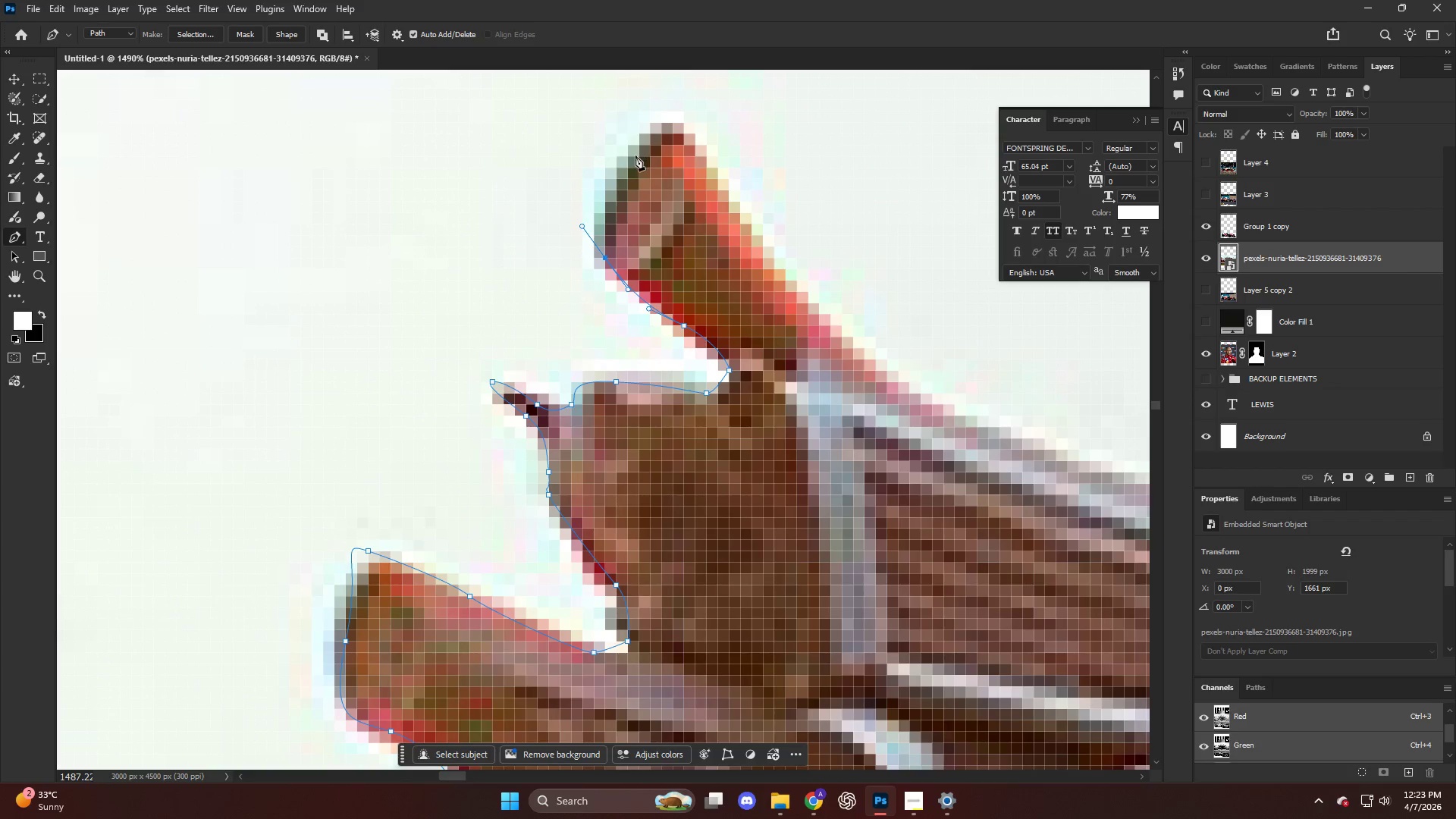 
left_click_drag(start_coordinate=[623, 150], to_coordinate=[665, 106])
 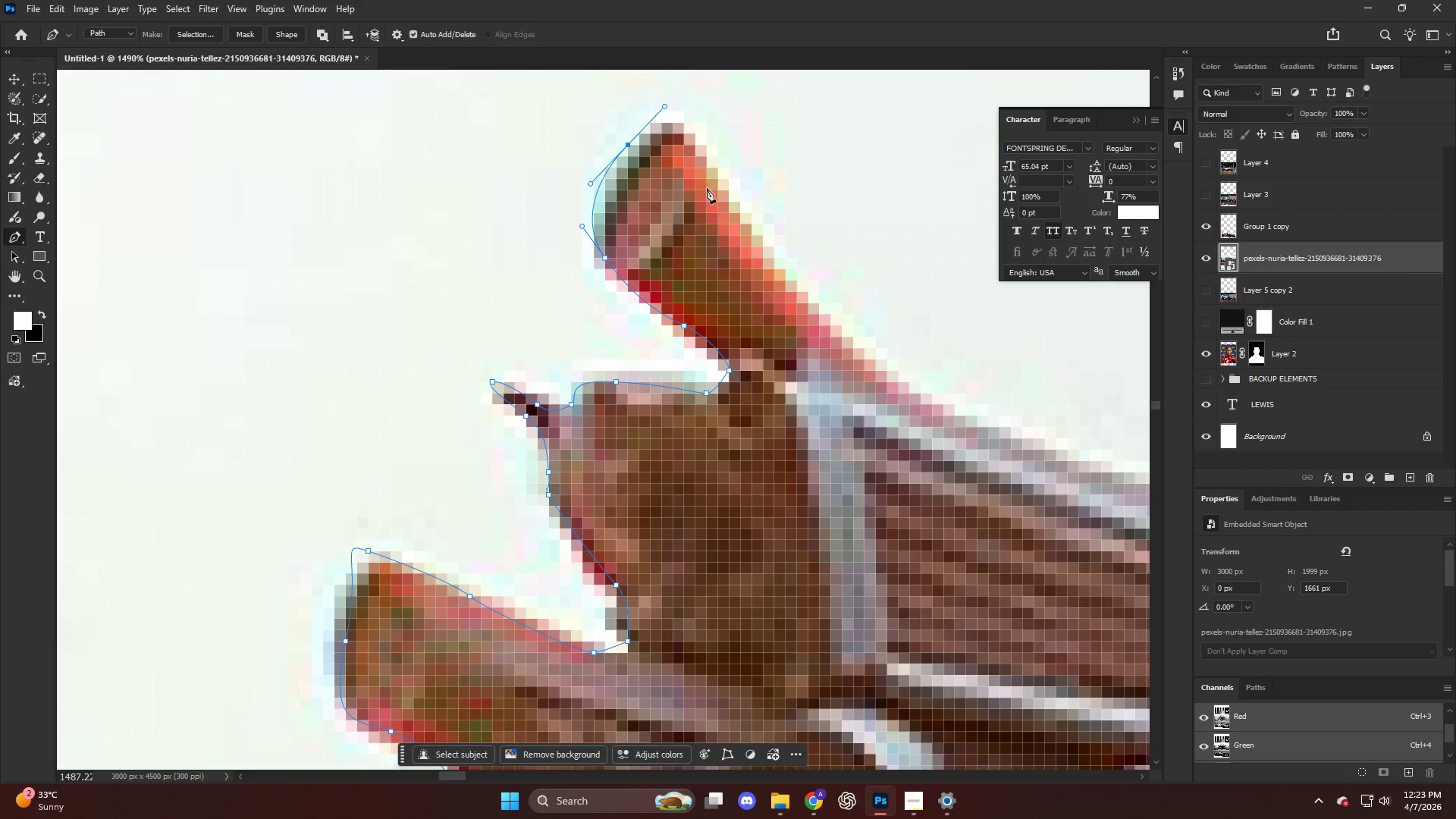 
left_click_drag(start_coordinate=[710, 188], to_coordinate=[761, 228])
 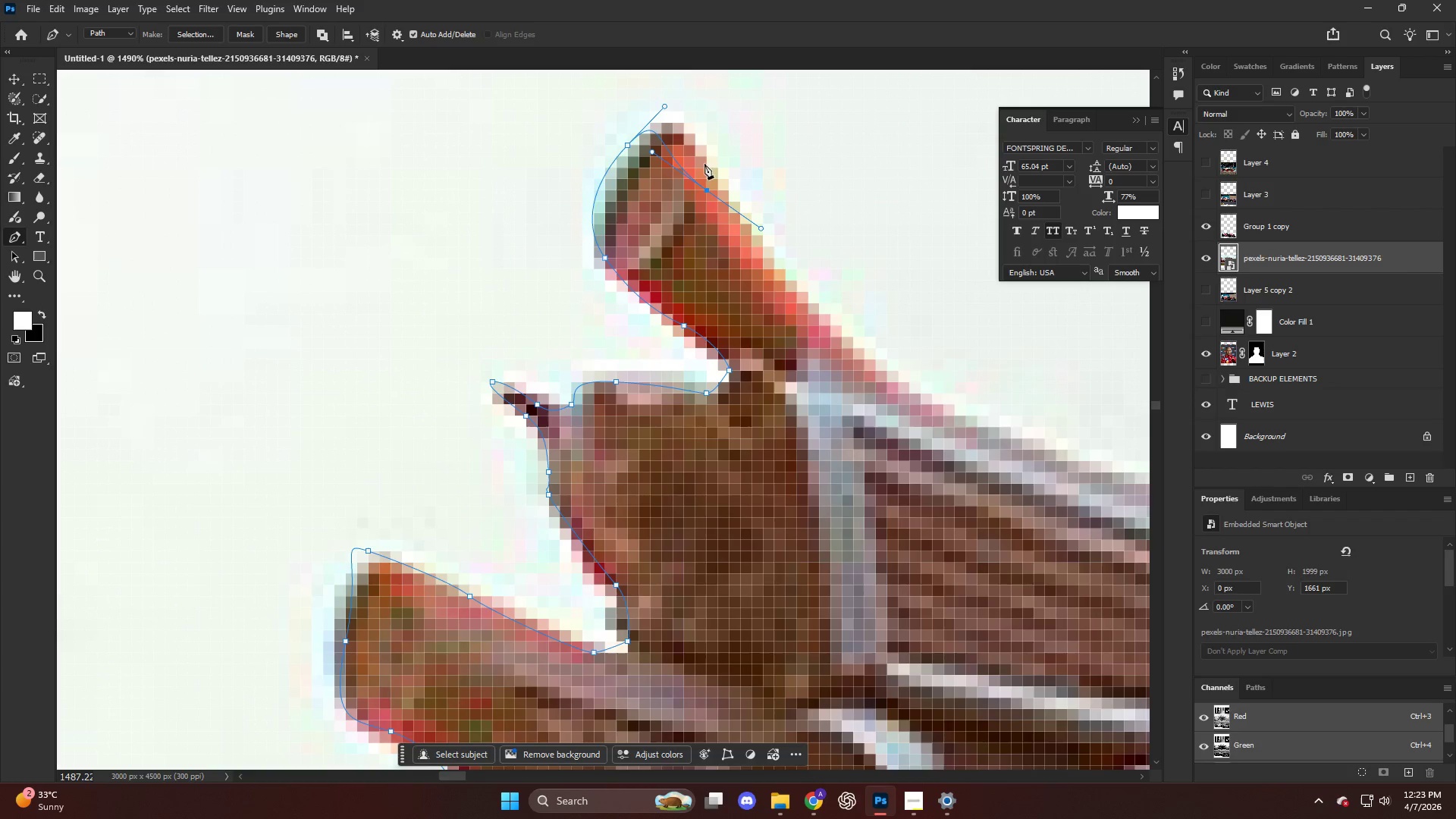 
key(Control+ControlLeft)
 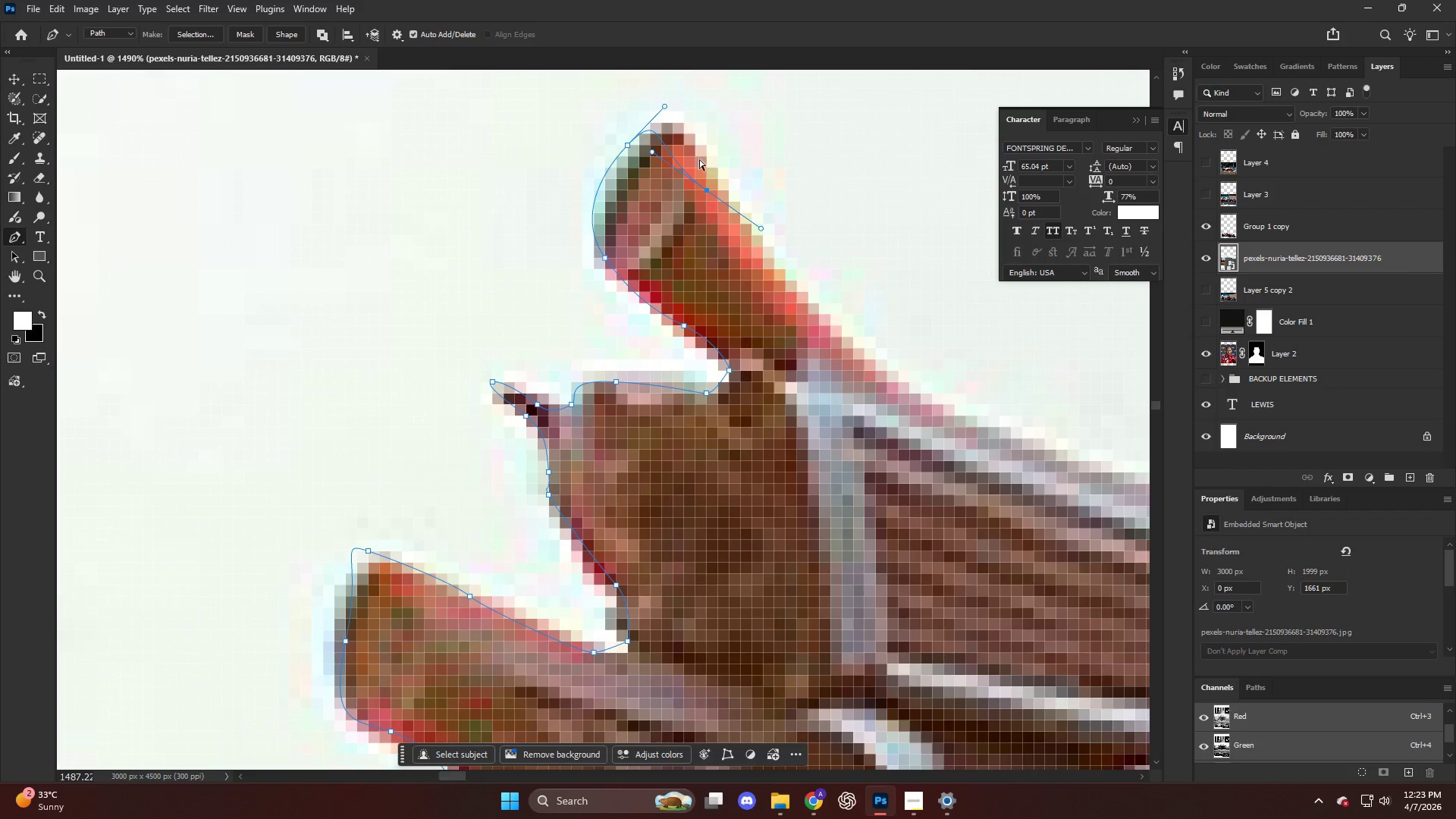 
key(Control+Z)
 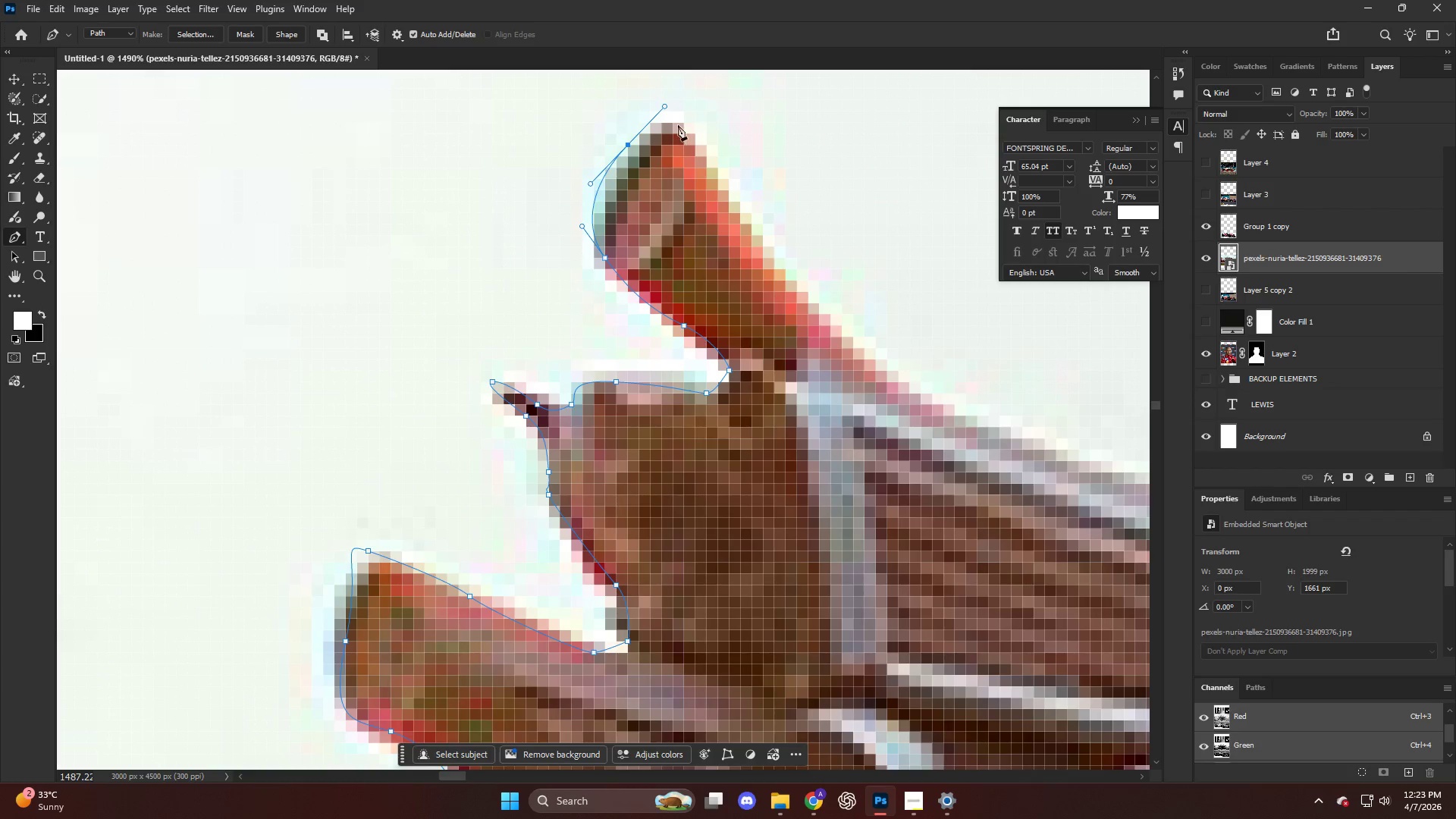 
left_click_drag(start_coordinate=[679, 125], to_coordinate=[704, 146])
 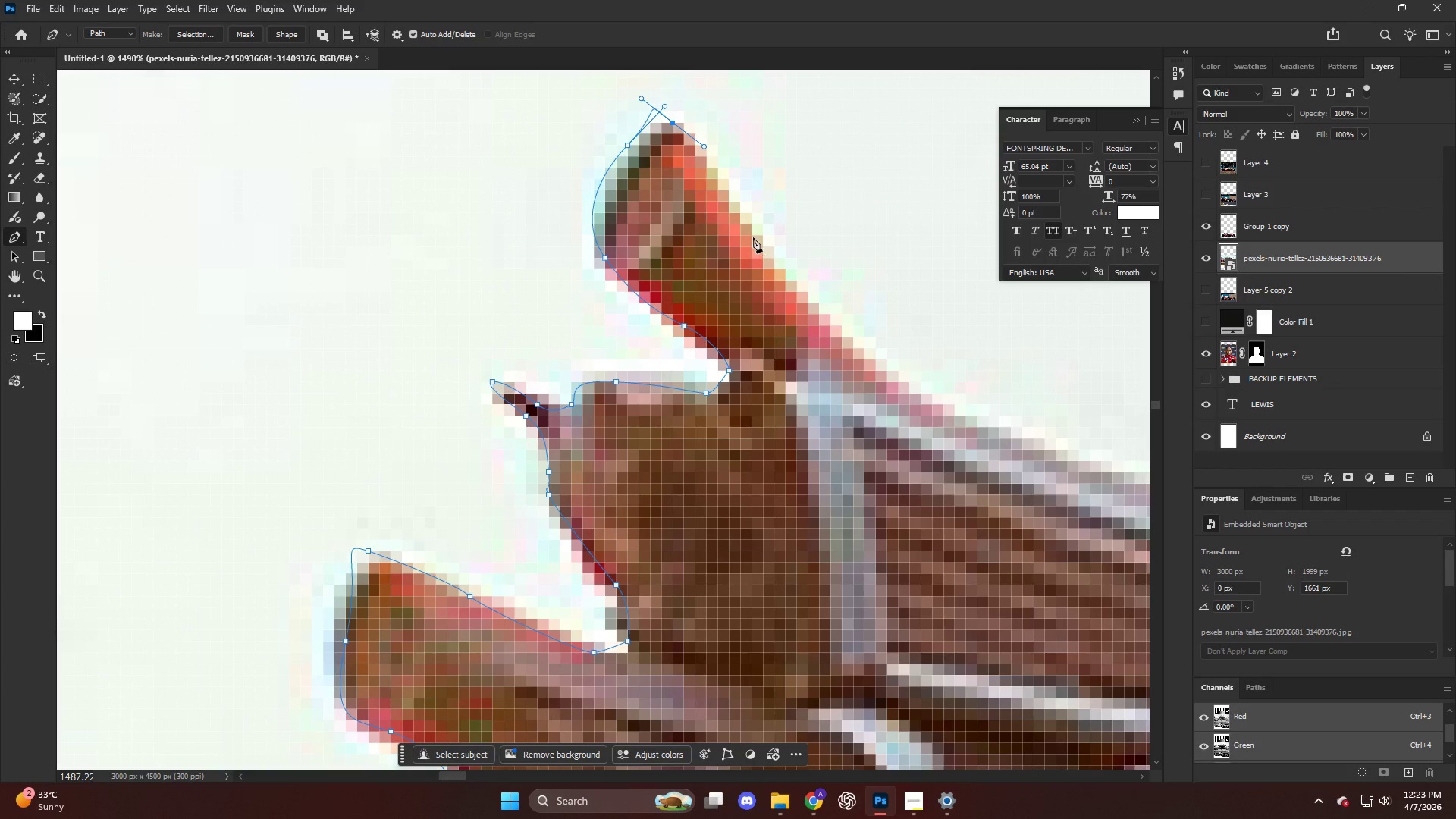 
key(Control+ControlLeft)
 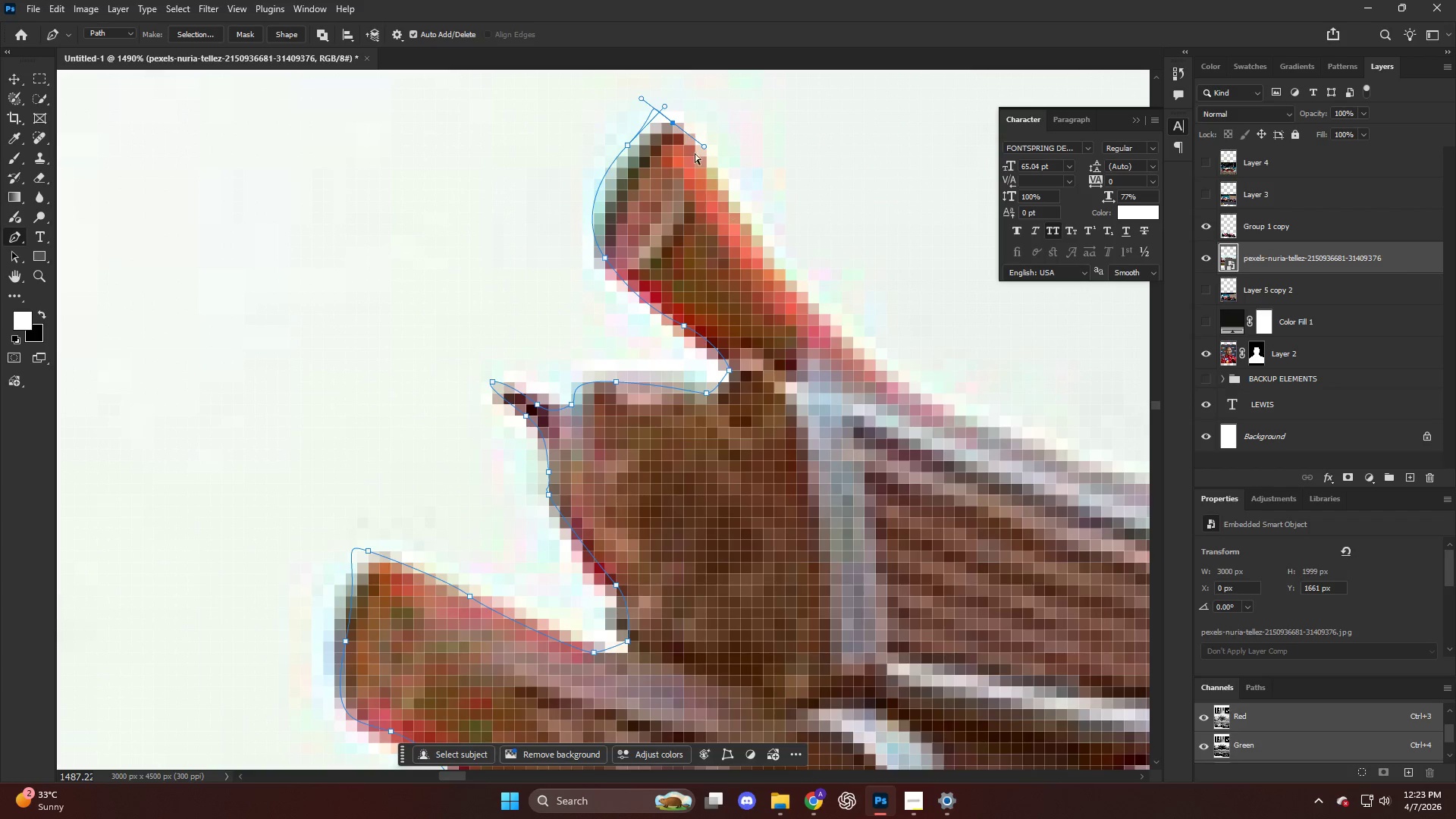 
key(Control+Z)
 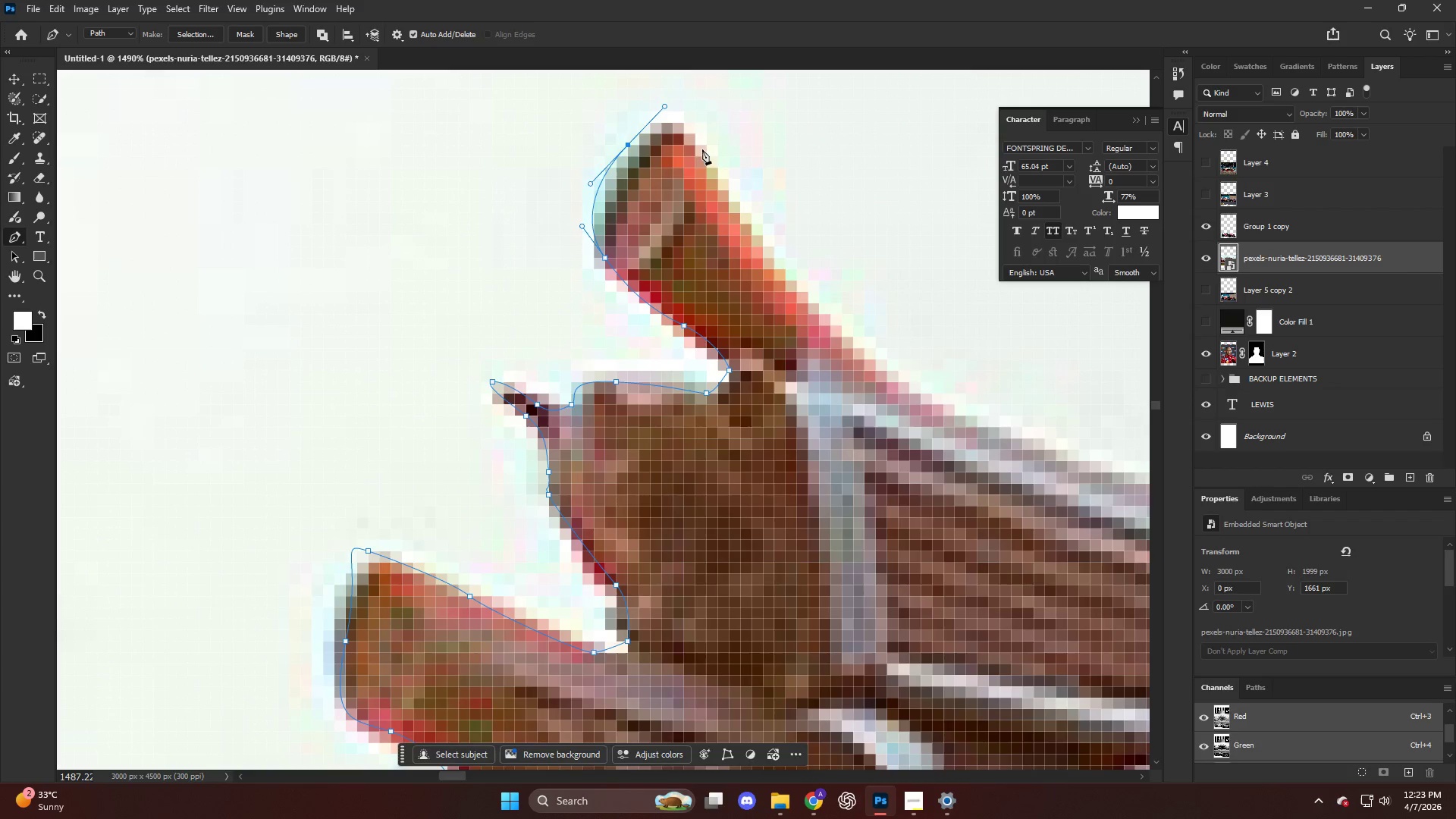 
left_click_drag(start_coordinate=[713, 159], to_coordinate=[731, 191])
 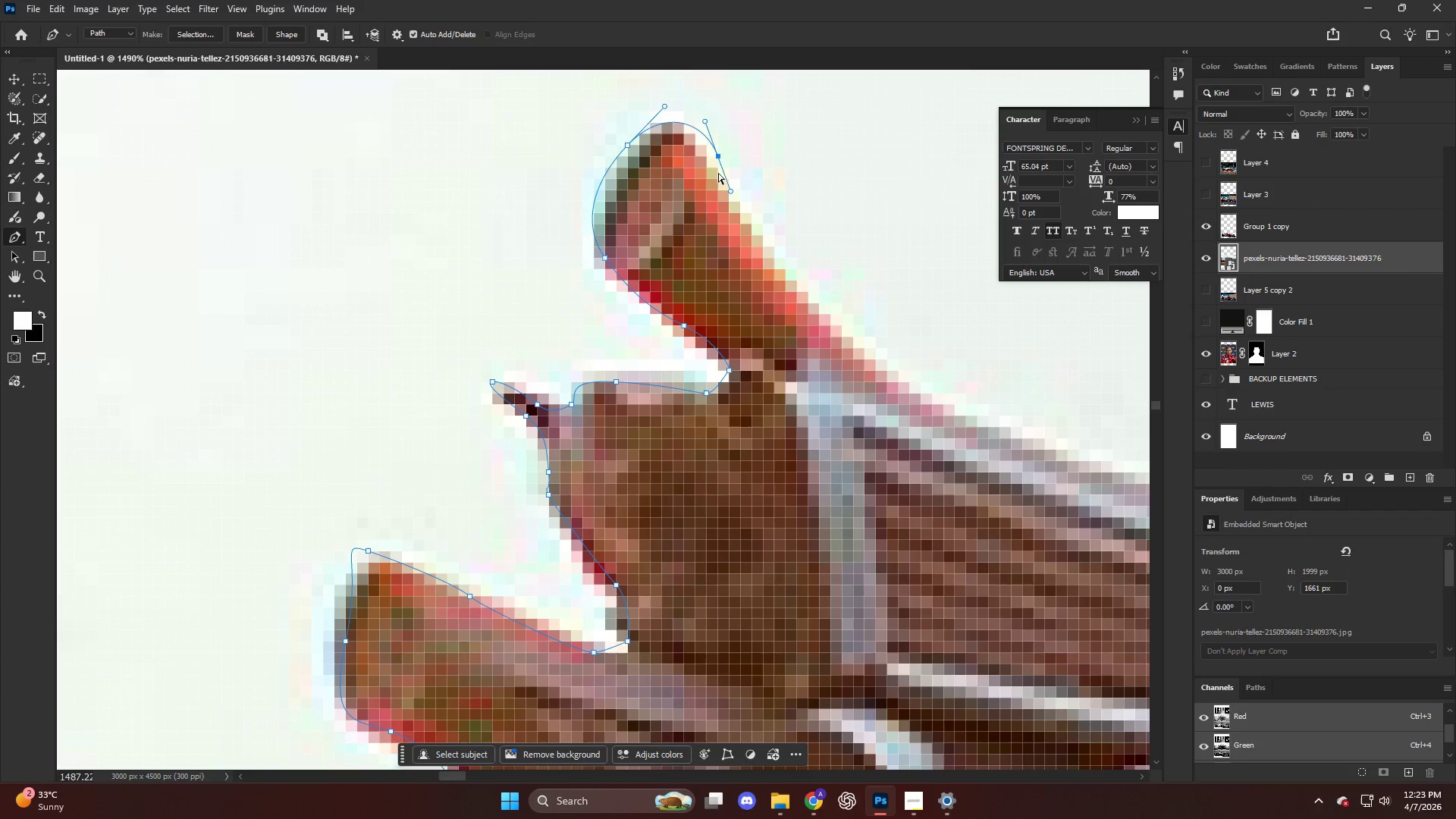 
key(Control+ControlLeft)
 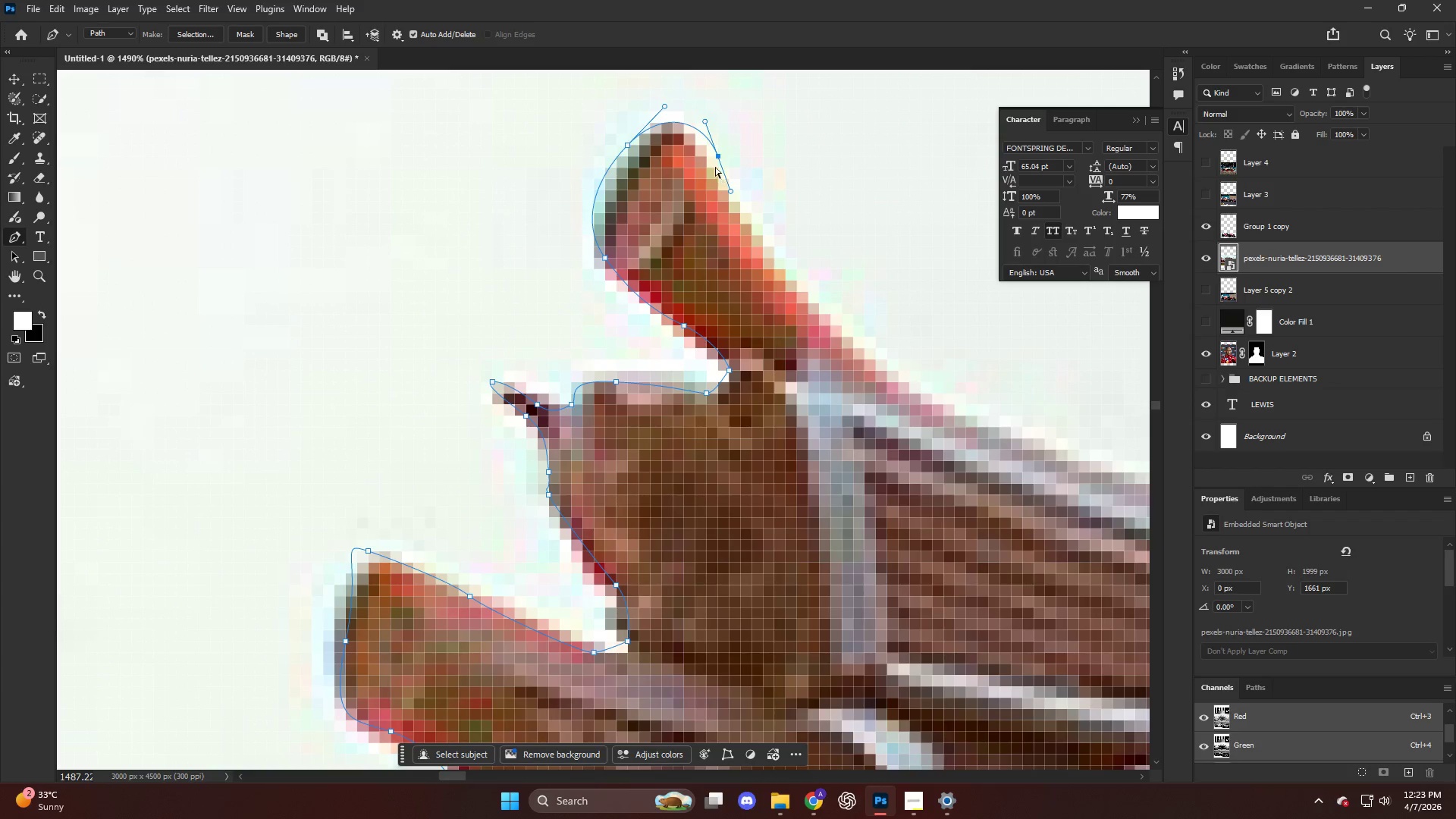 
key(Control+Z)
 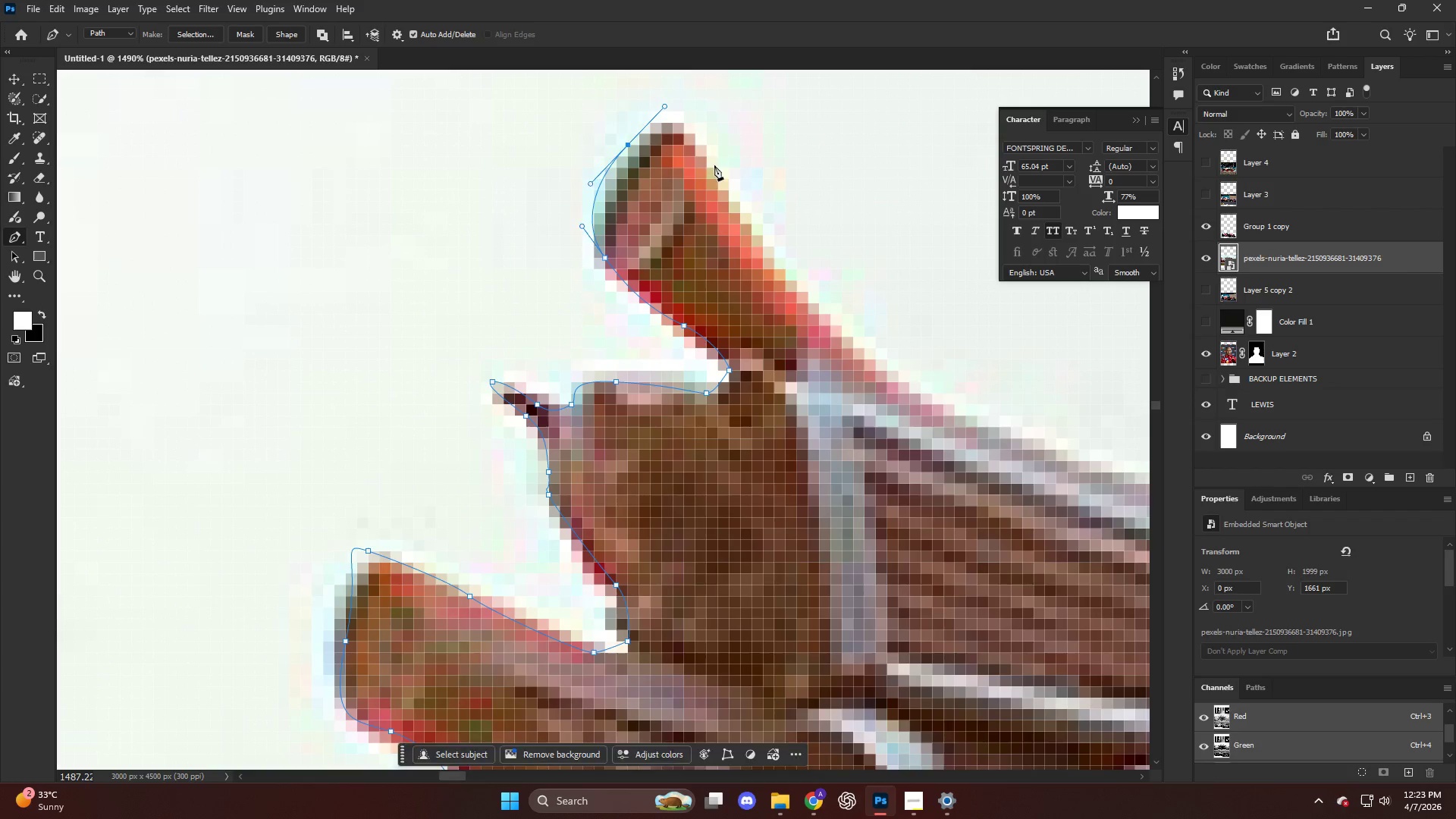 
left_click_drag(start_coordinate=[714, 166], to_coordinate=[730, 199])
 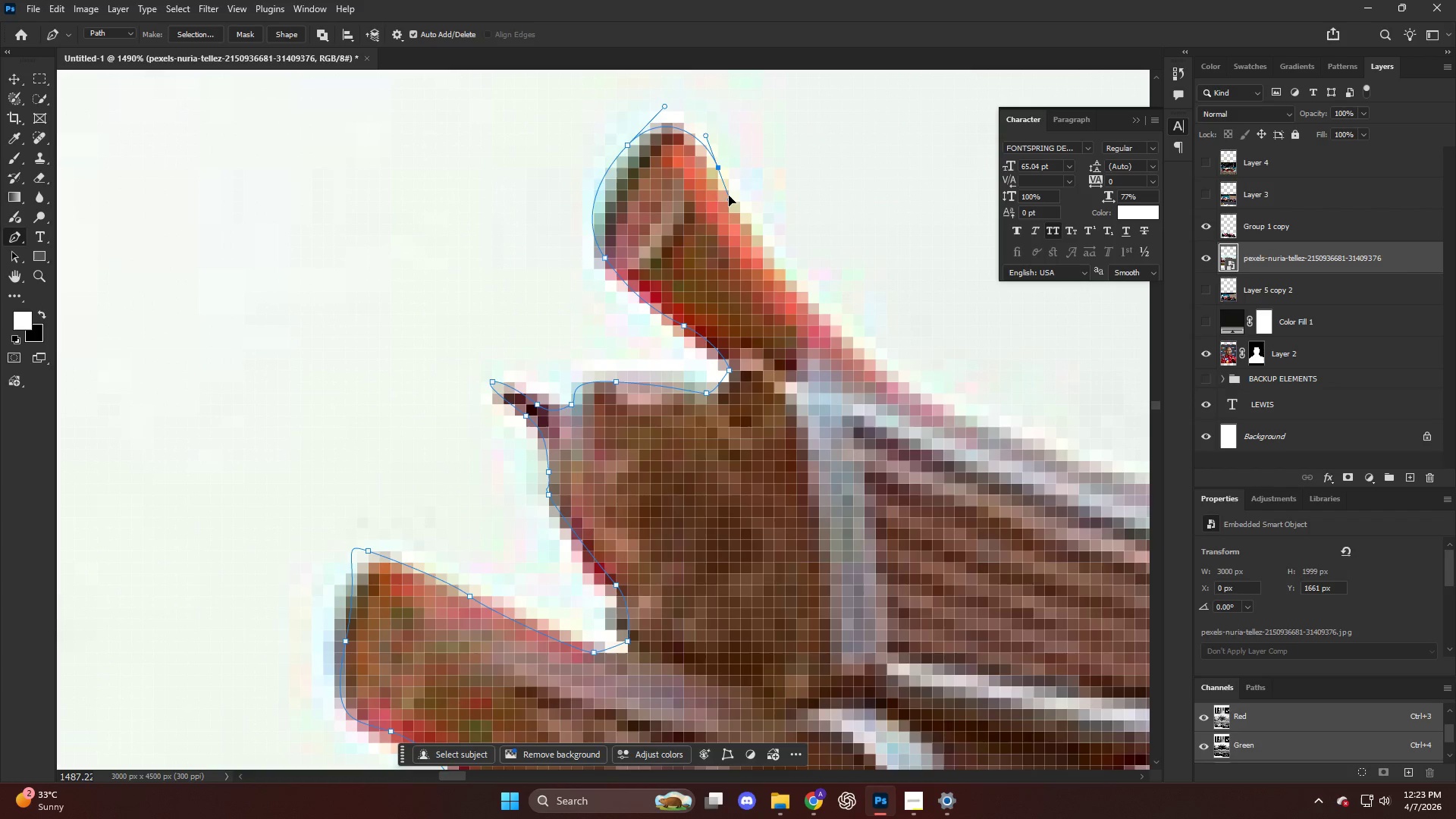 
key(Control+ControlLeft)
 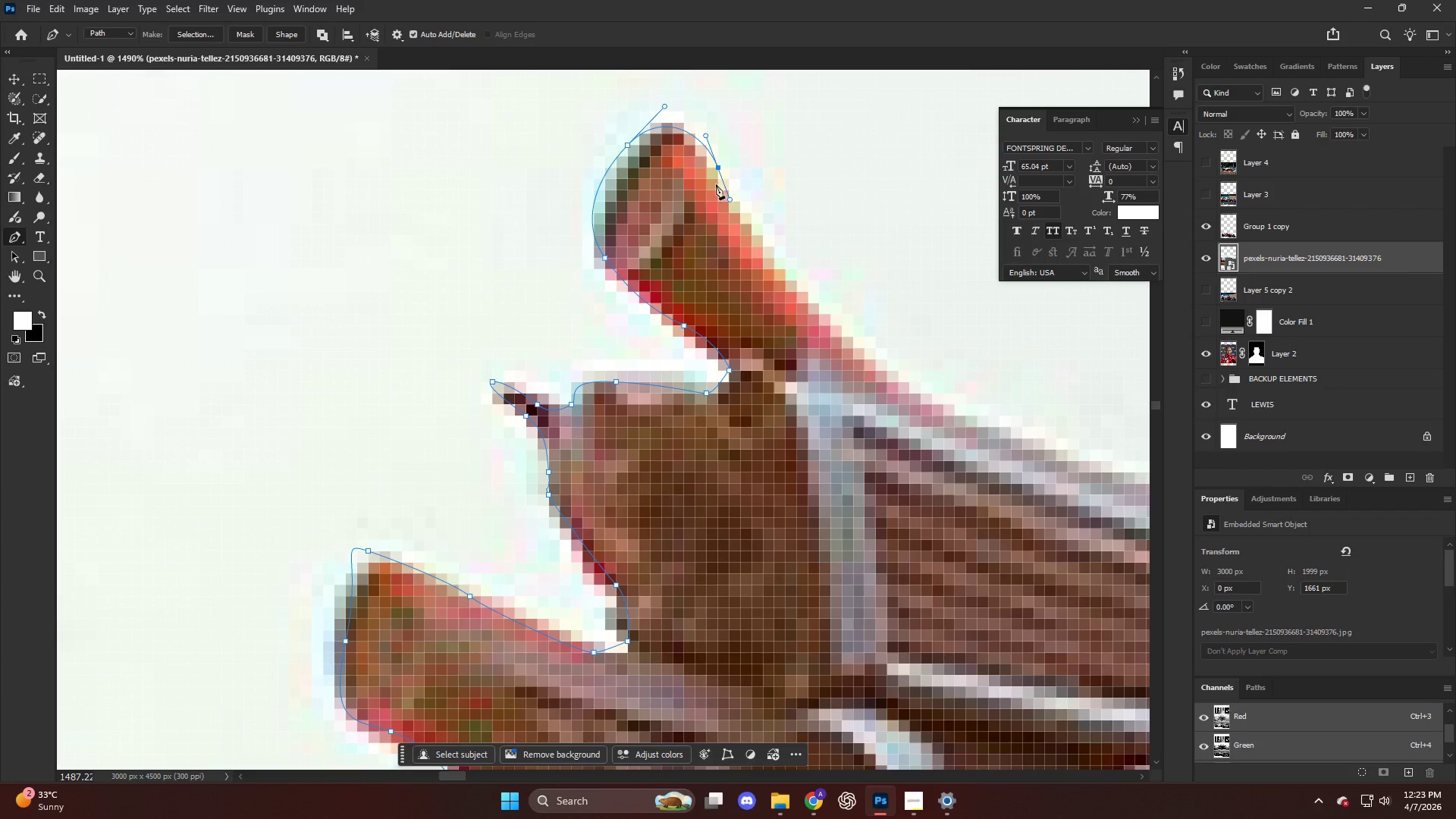 
key(Control+Z)
 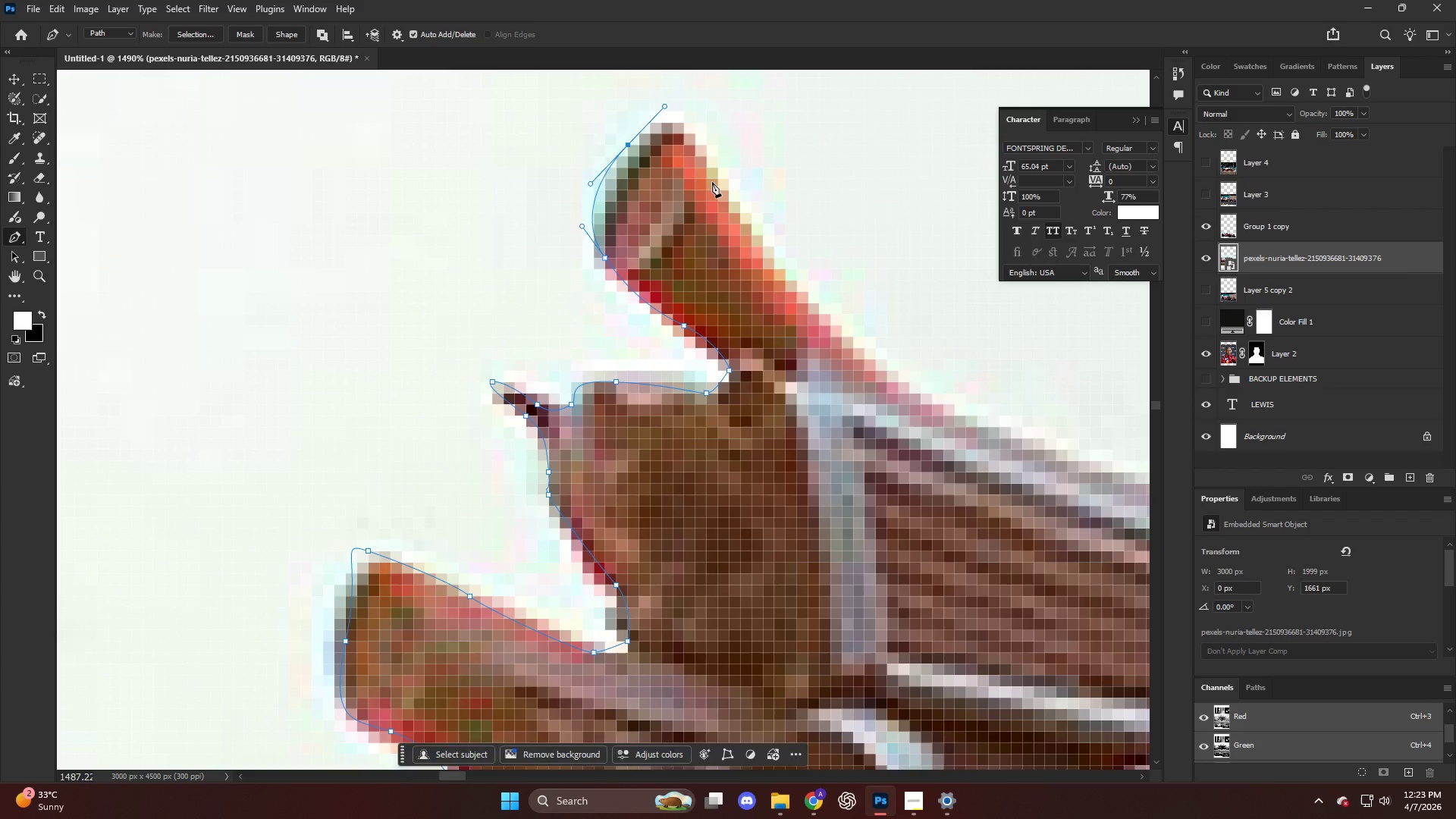 
left_click_drag(start_coordinate=[711, 180], to_coordinate=[749, 233])
 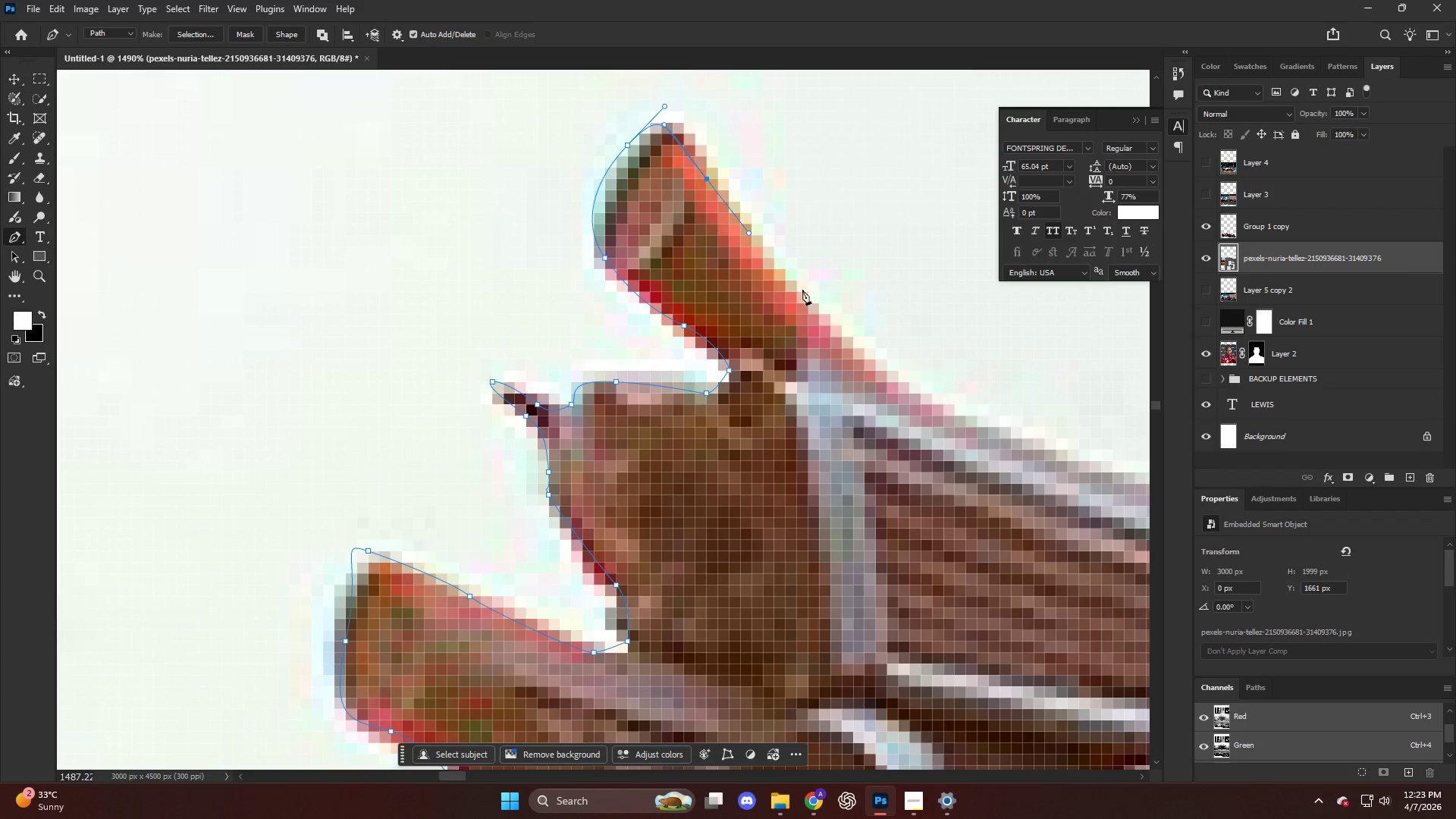 
left_click([802, 293])
 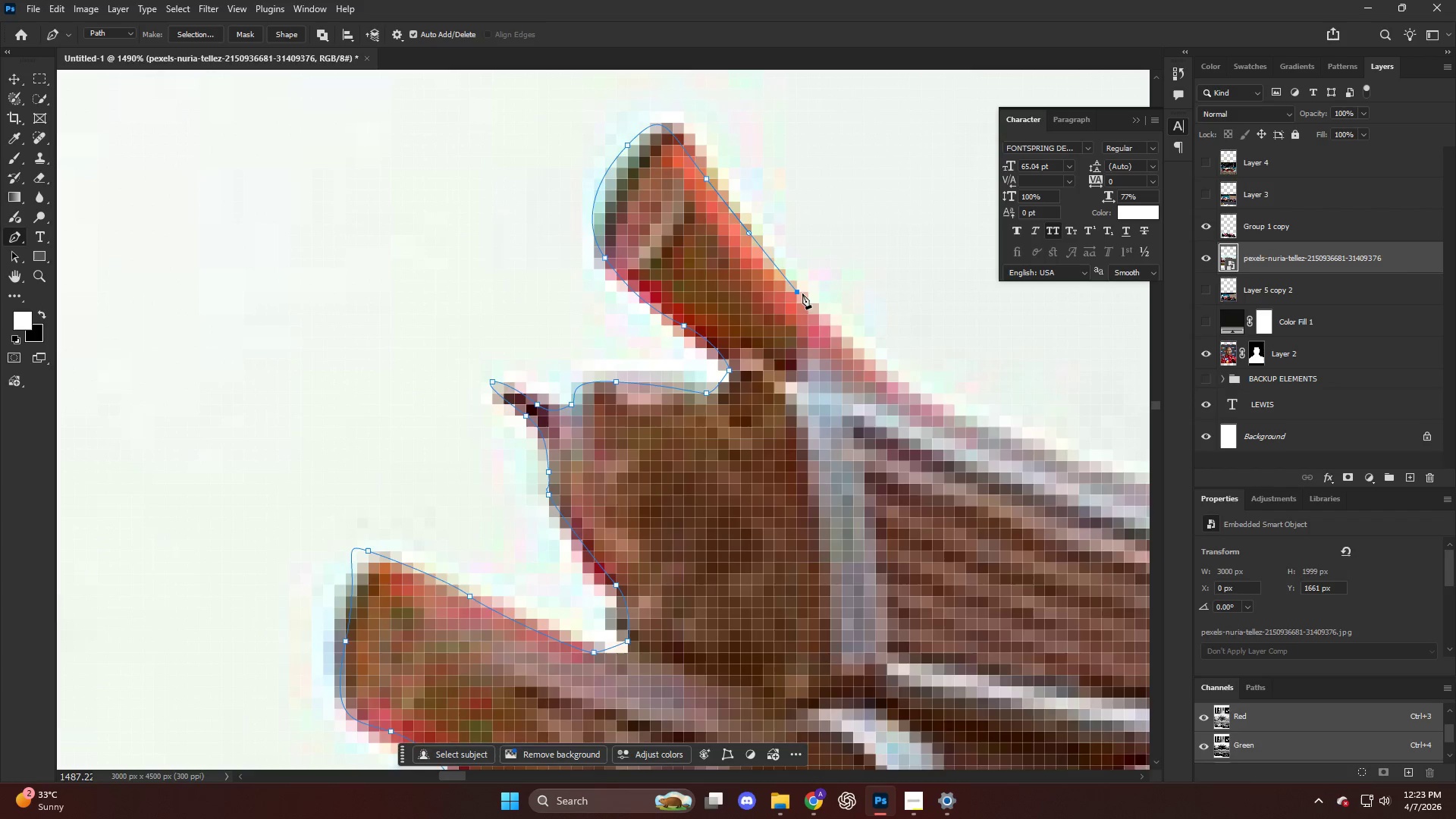 
hold_key(key=AltLeft, duration=0.42)
 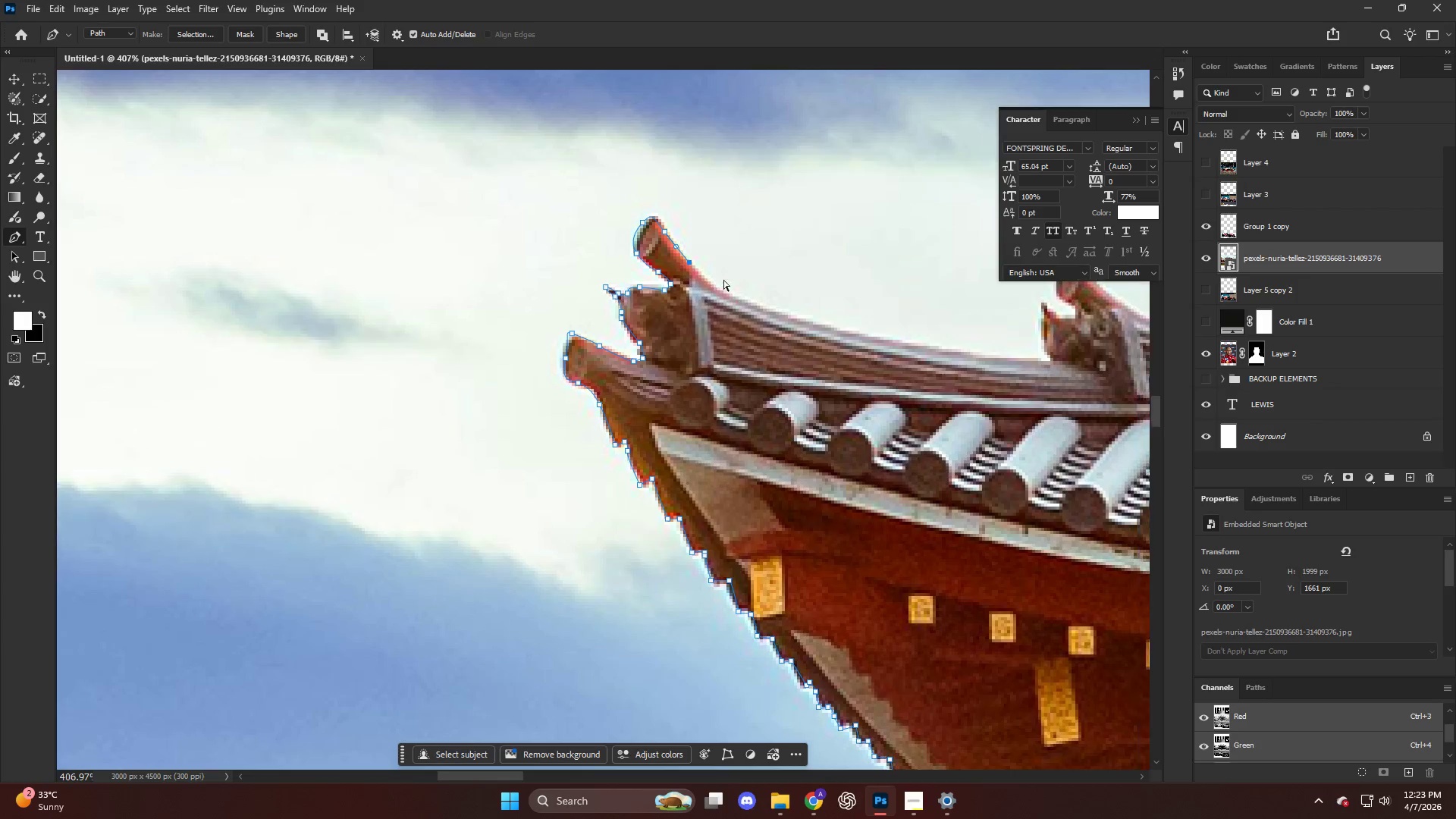 
hold_key(key=ControlLeft, duration=0.39)
 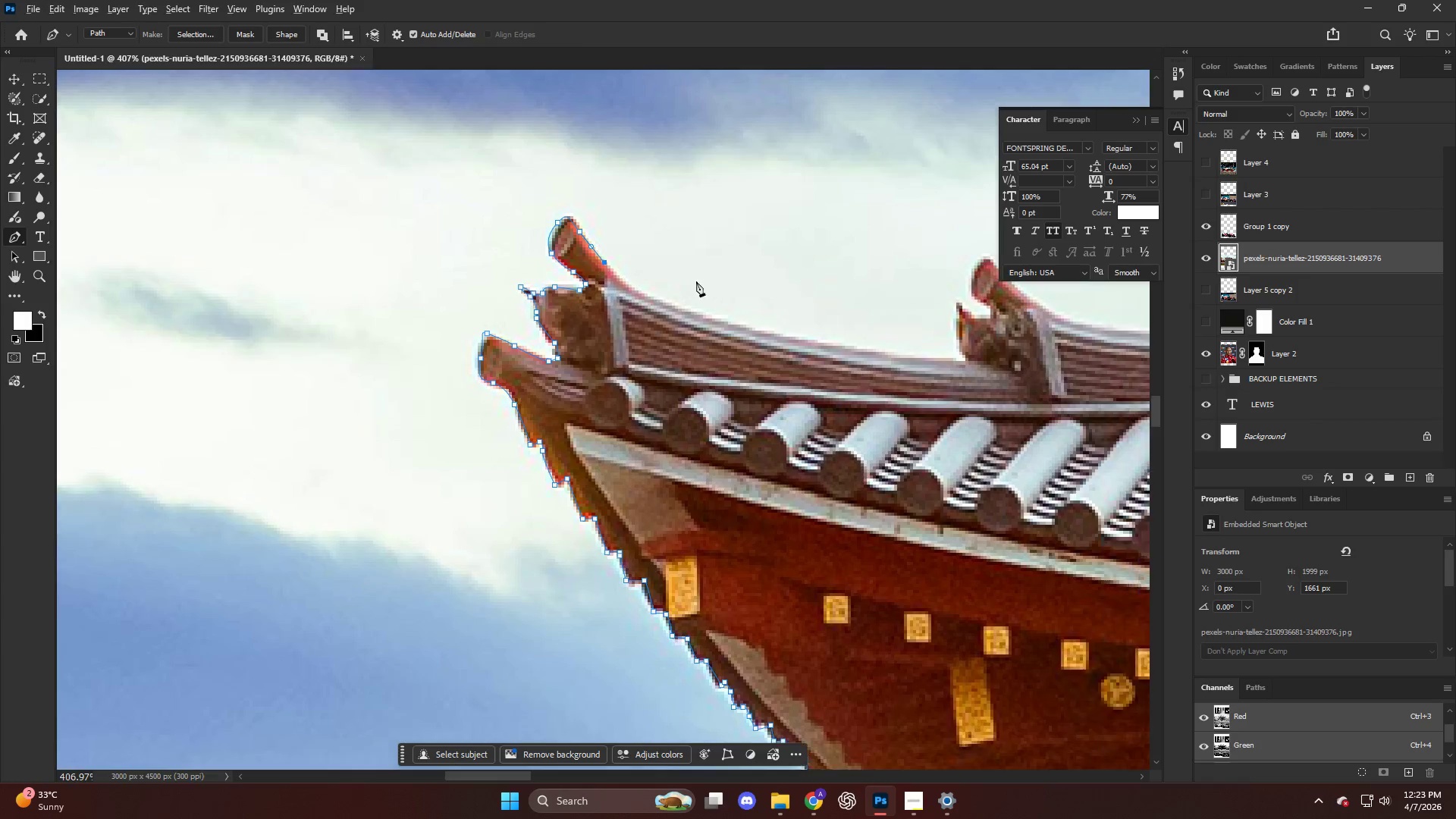 
hold_key(key=AltLeft, duration=0.45)
 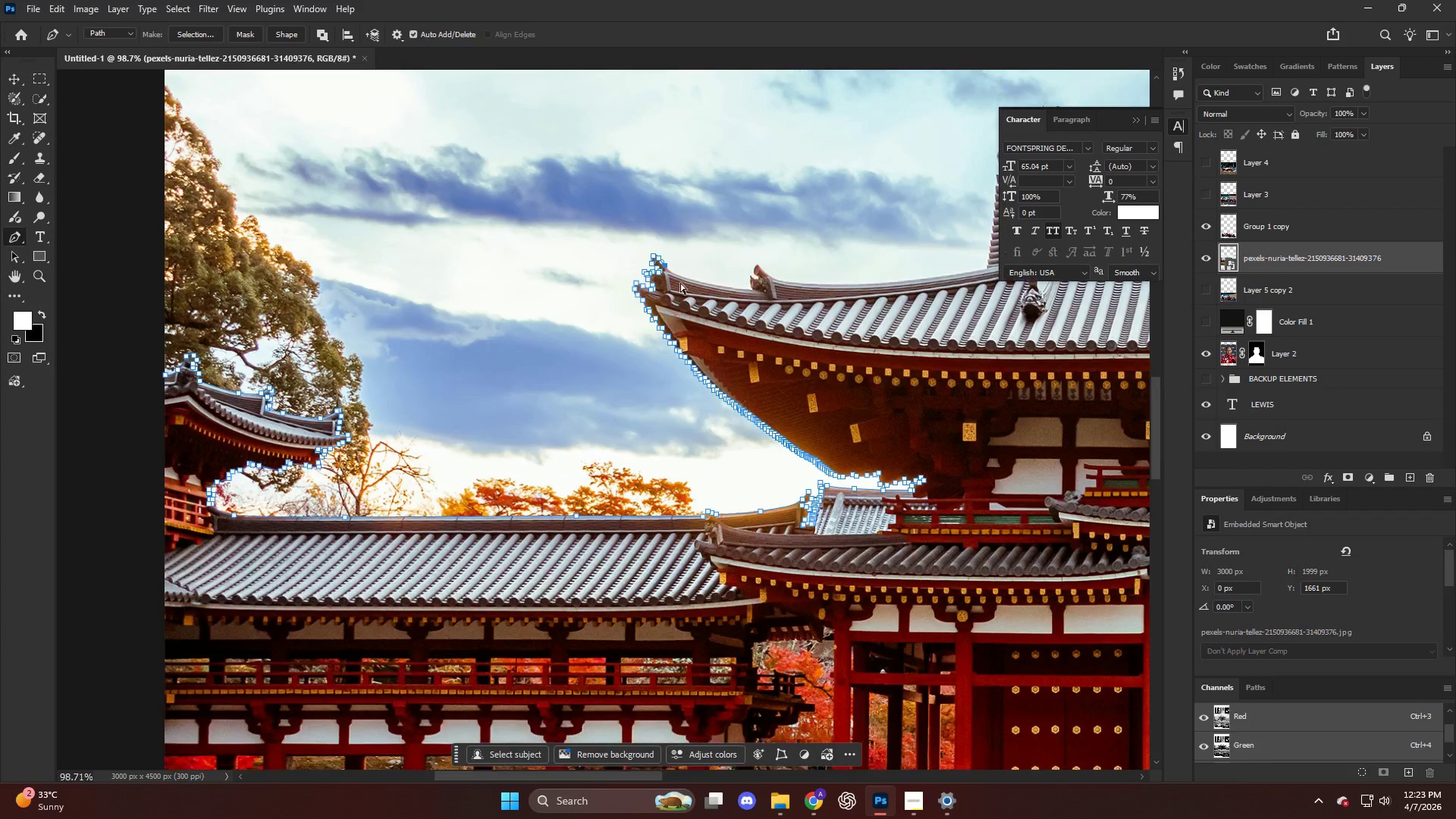 
hold_key(key=ControlLeft, duration=0.69)
 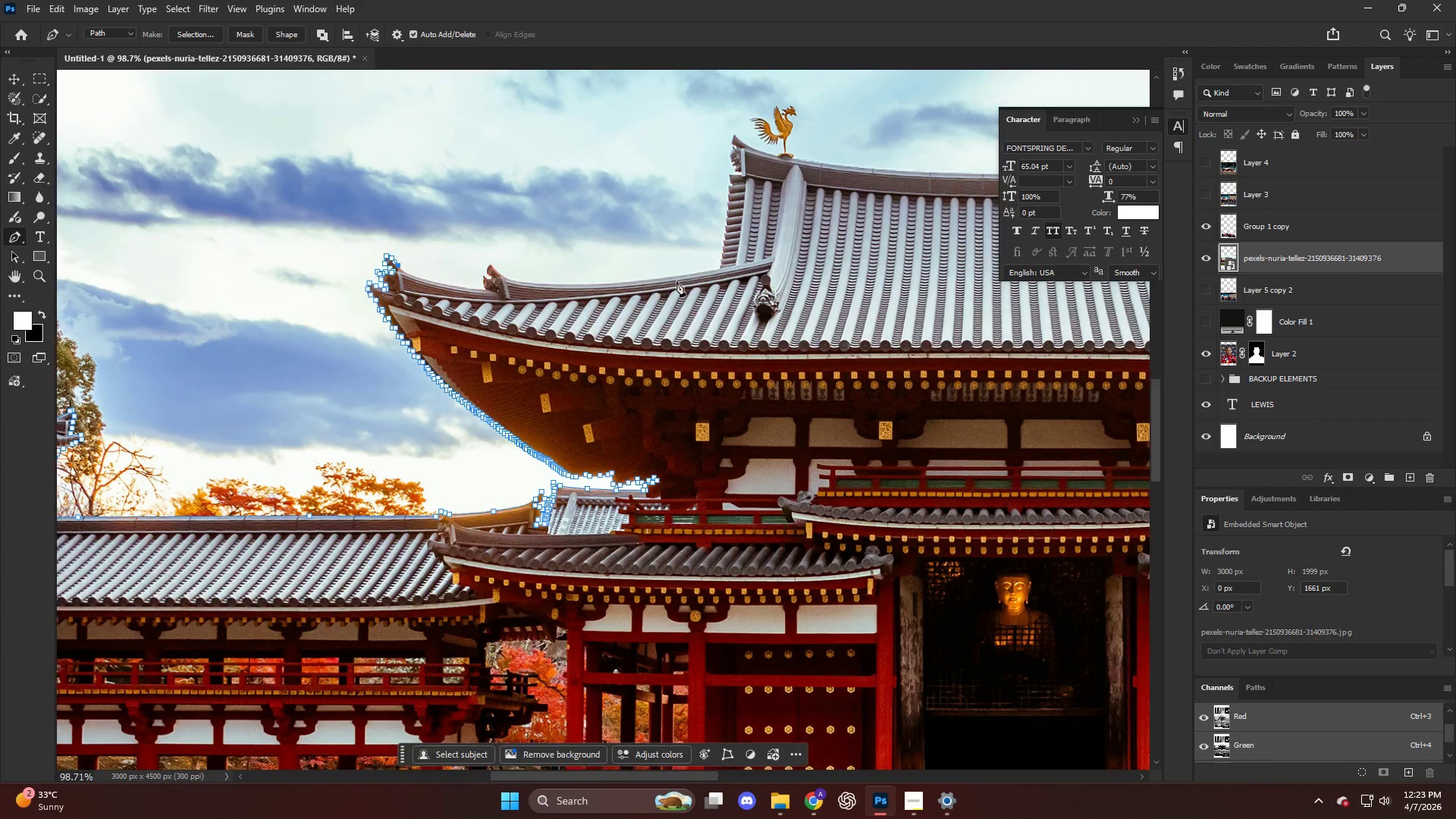 
hold_key(key=AltLeft, duration=0.31)
 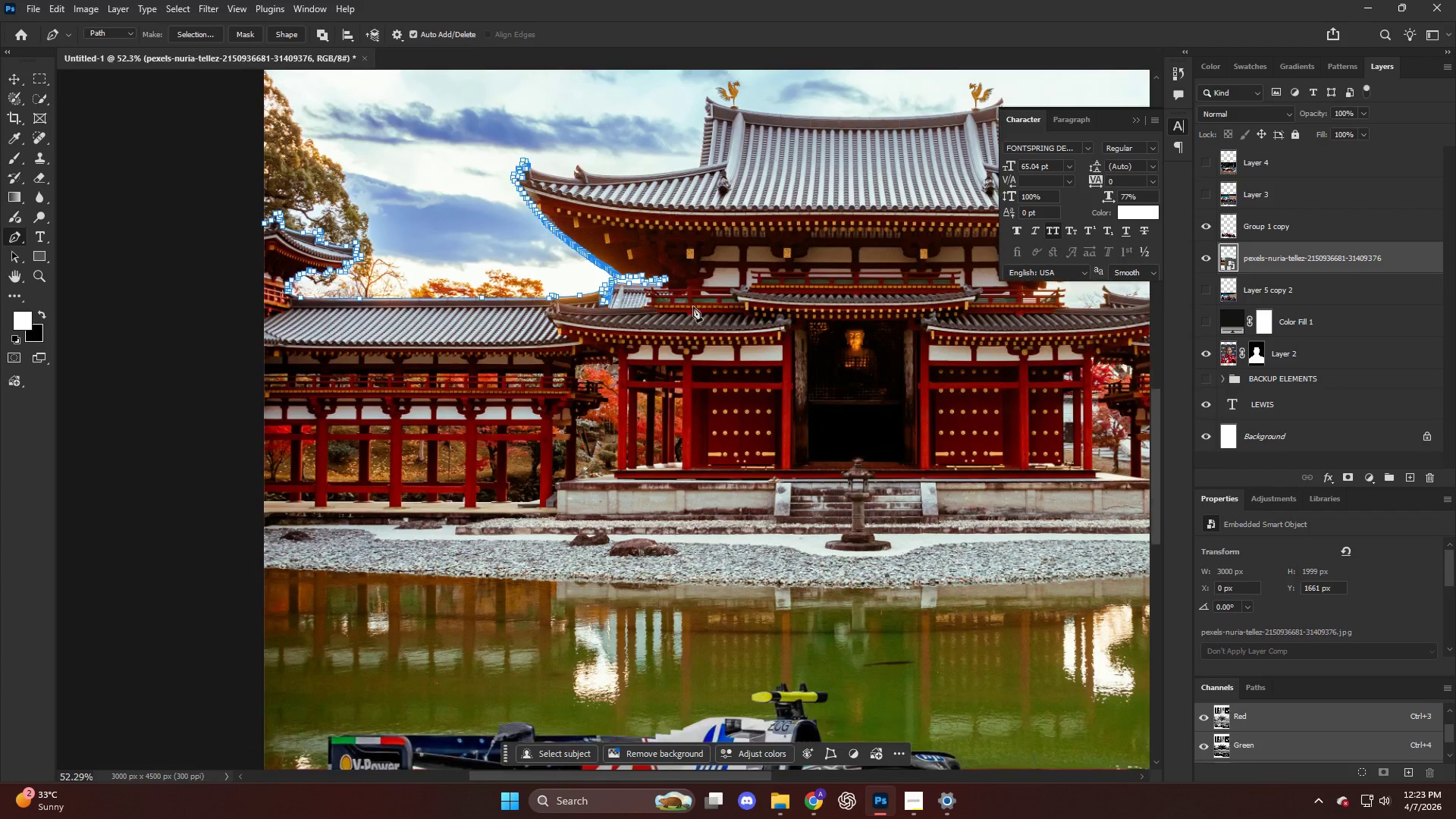 
hold_key(key=ControlLeft, duration=0.84)
 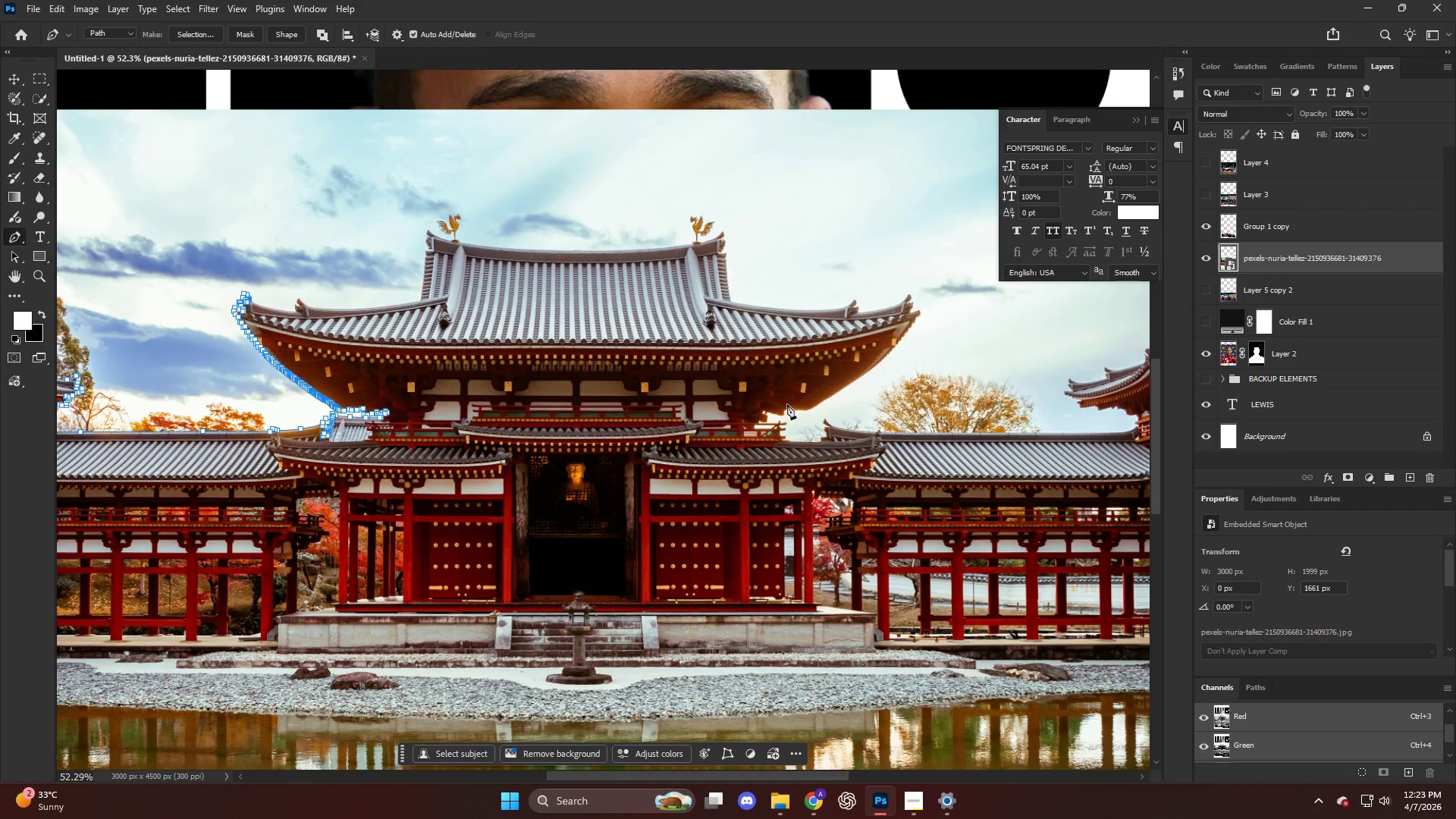 
key(Control+ControlLeft)
 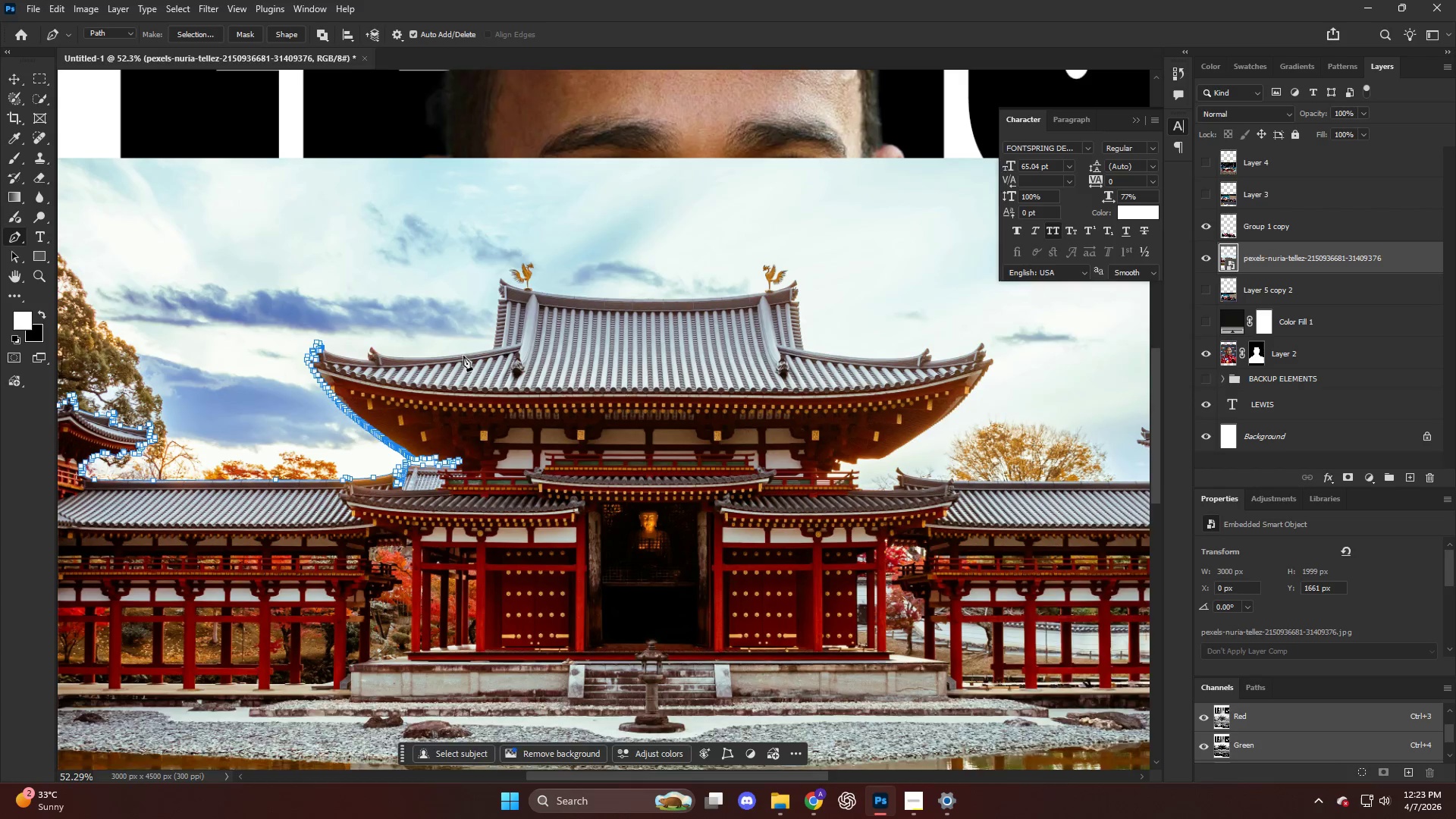 
hold_key(key=AltLeft, duration=1.52)
 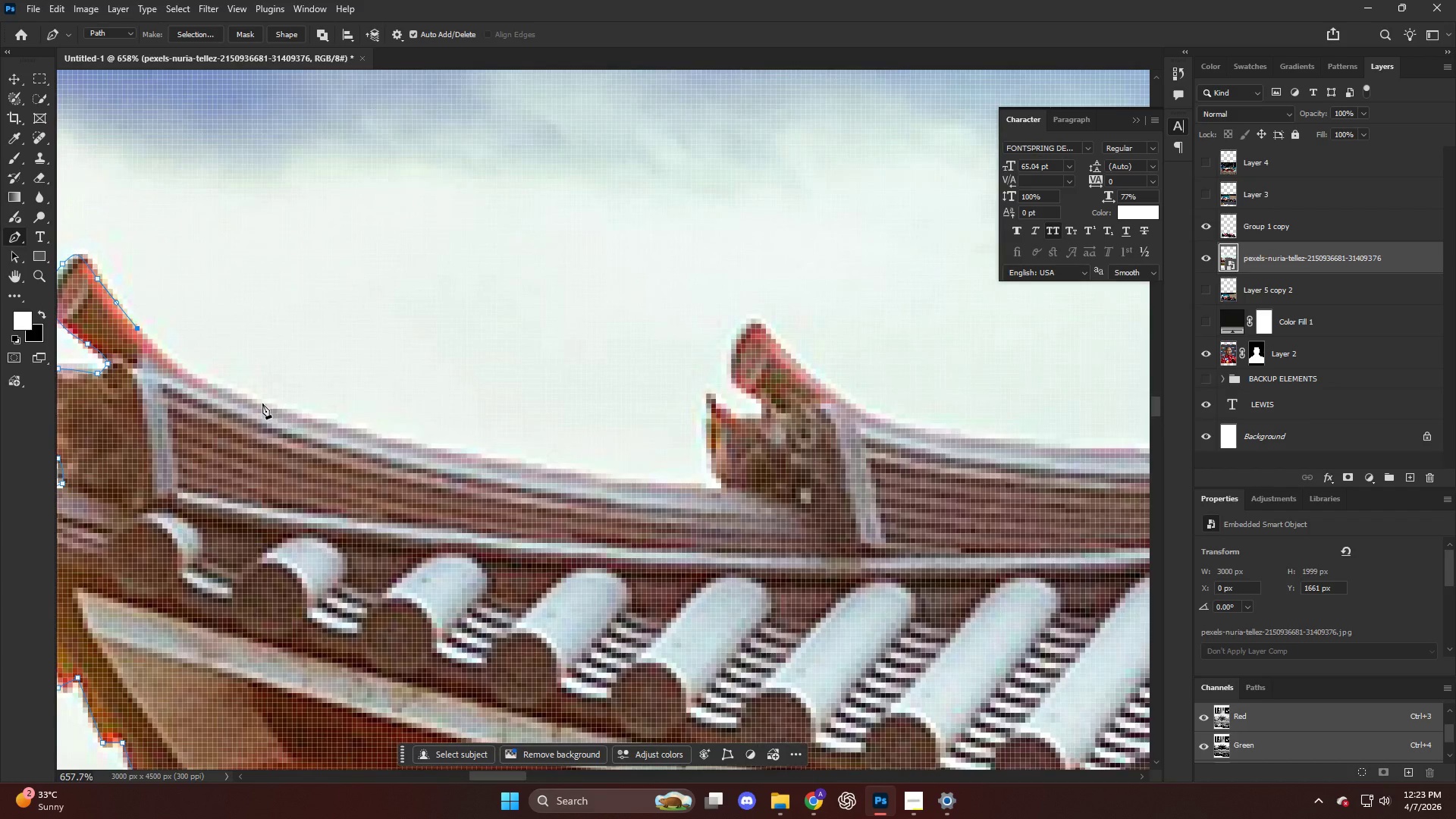 
left_click_drag(start_coordinate=[263, 403], to_coordinate=[370, 438])
 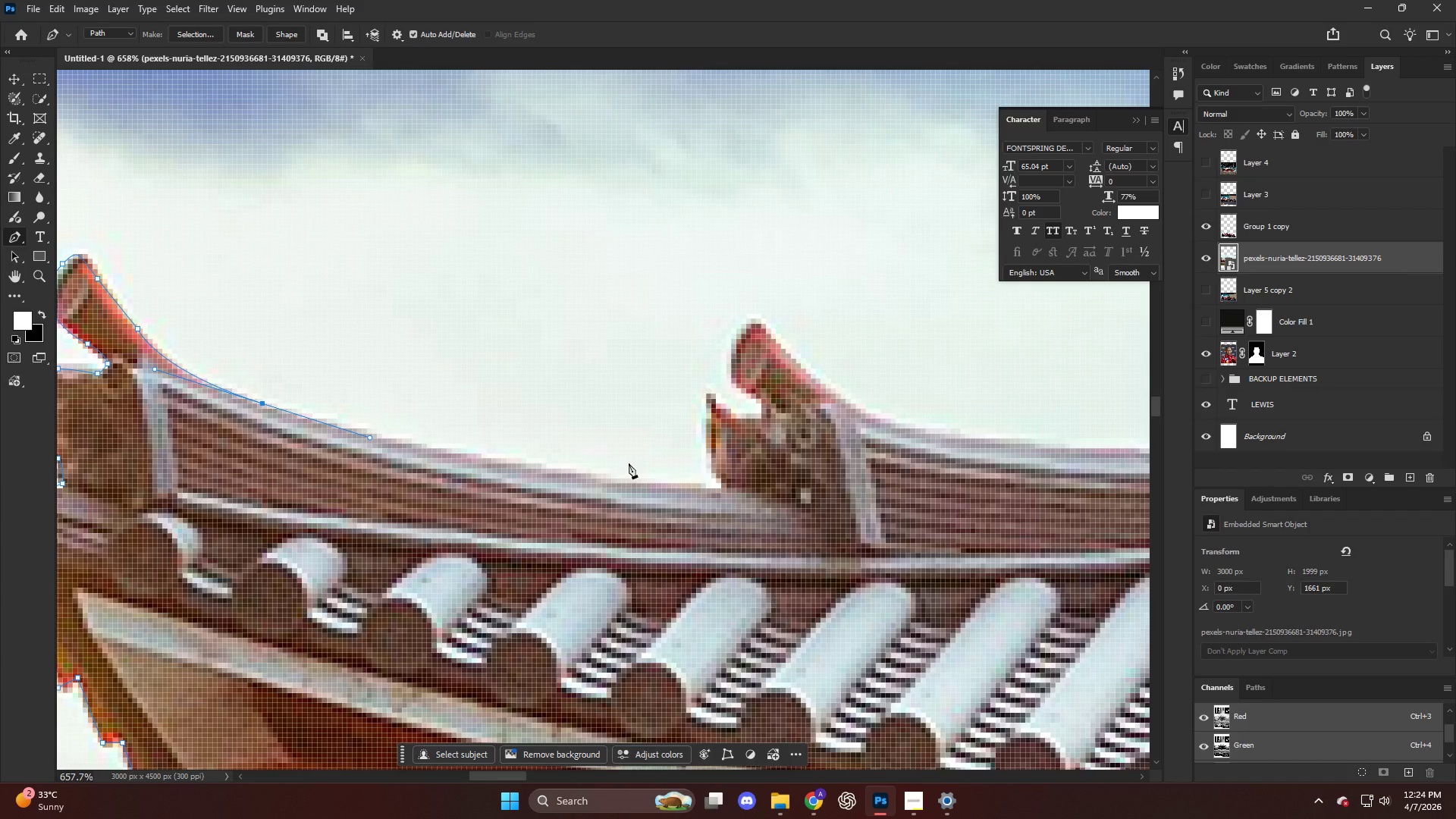 
scroll: coordinate [282, 411], scroll_direction: down, amount: 60.0
 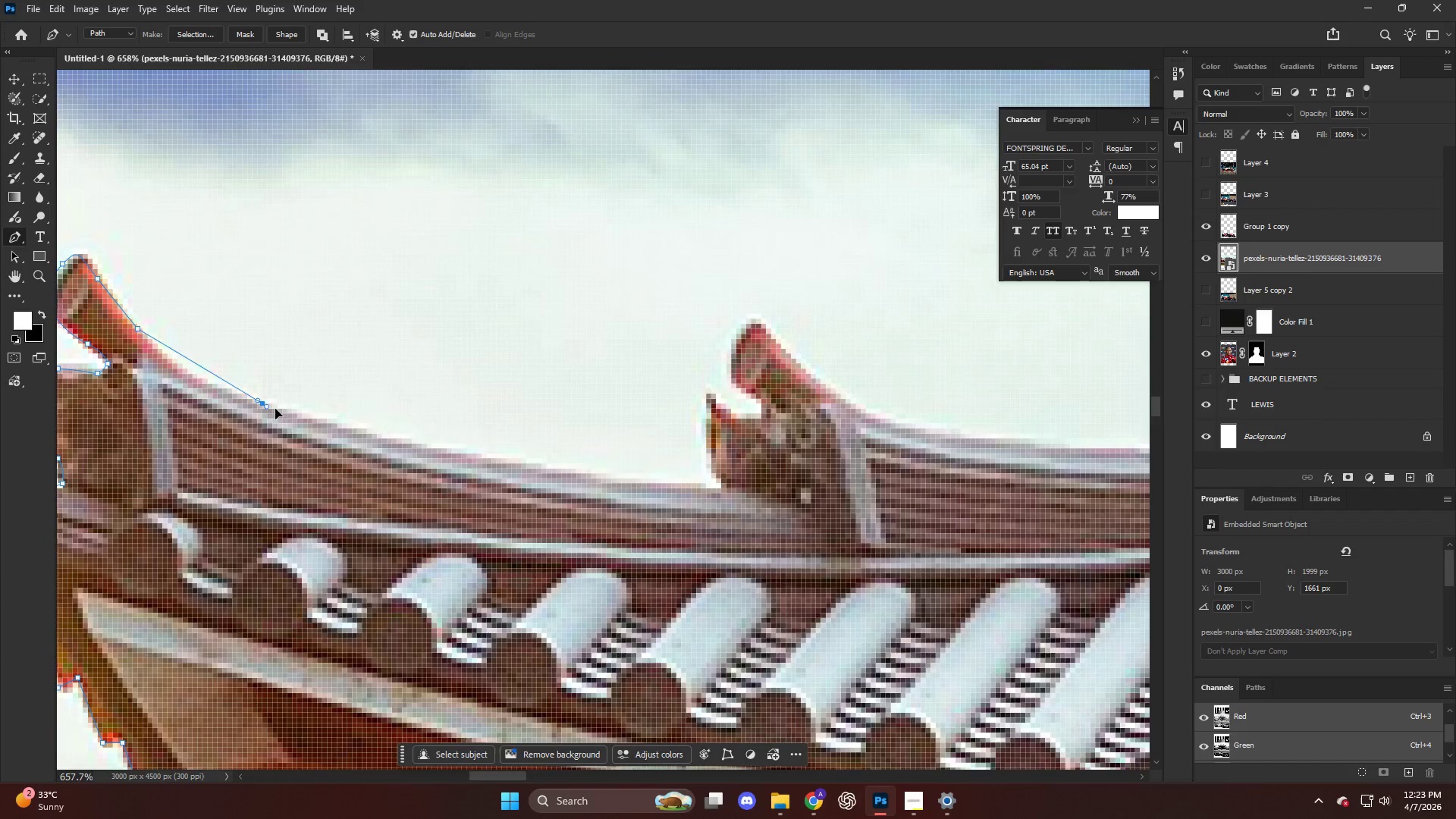 
hold_key(key=AltLeft, duration=1.11)
hold_key(key=AltLeft, duration=0.75)
scroll: coordinate [766, 388], scroll_direction: down, amount: 28.0
 